 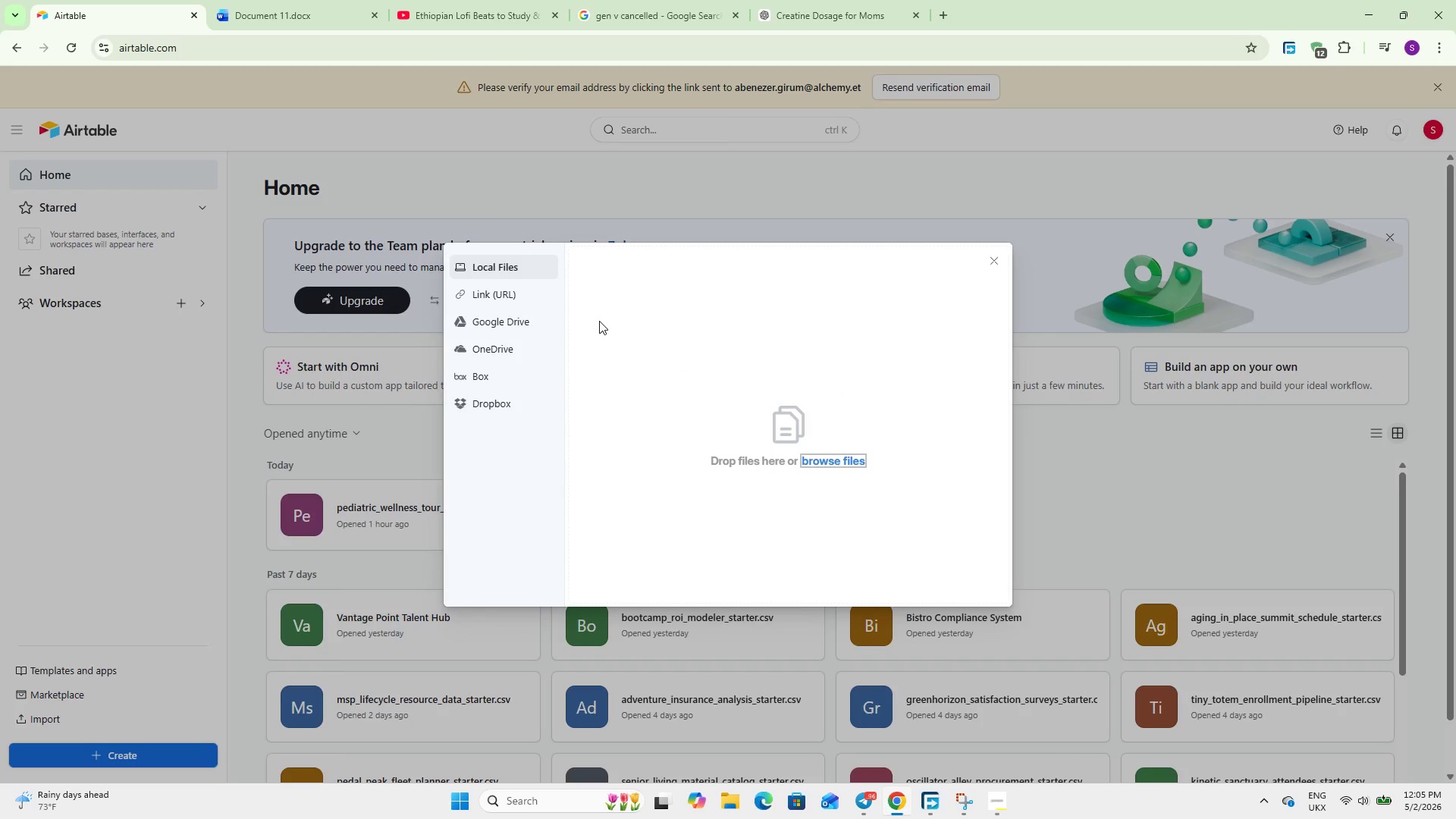 
left_click([838, 461])
 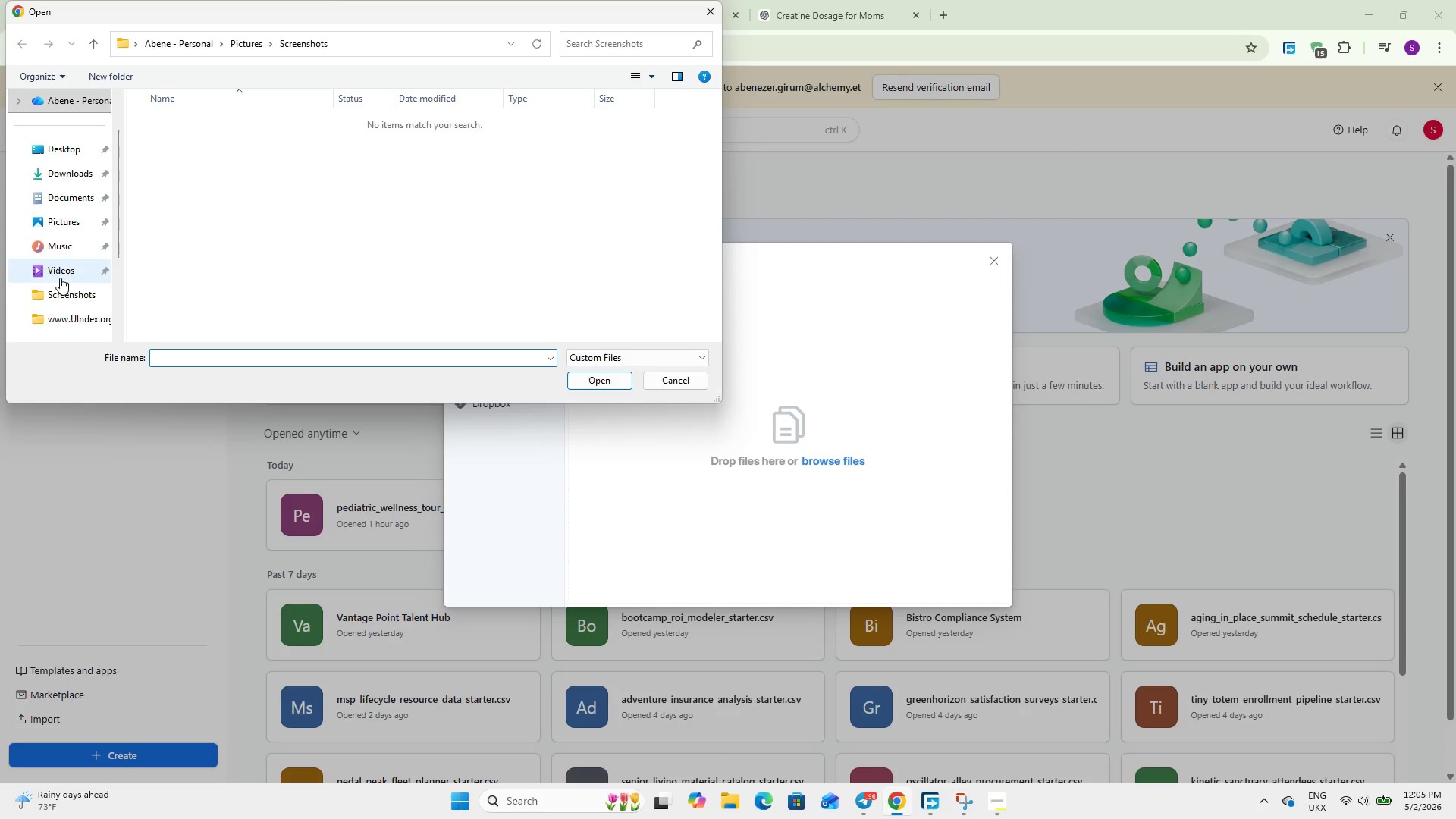 
wait(5.5)
 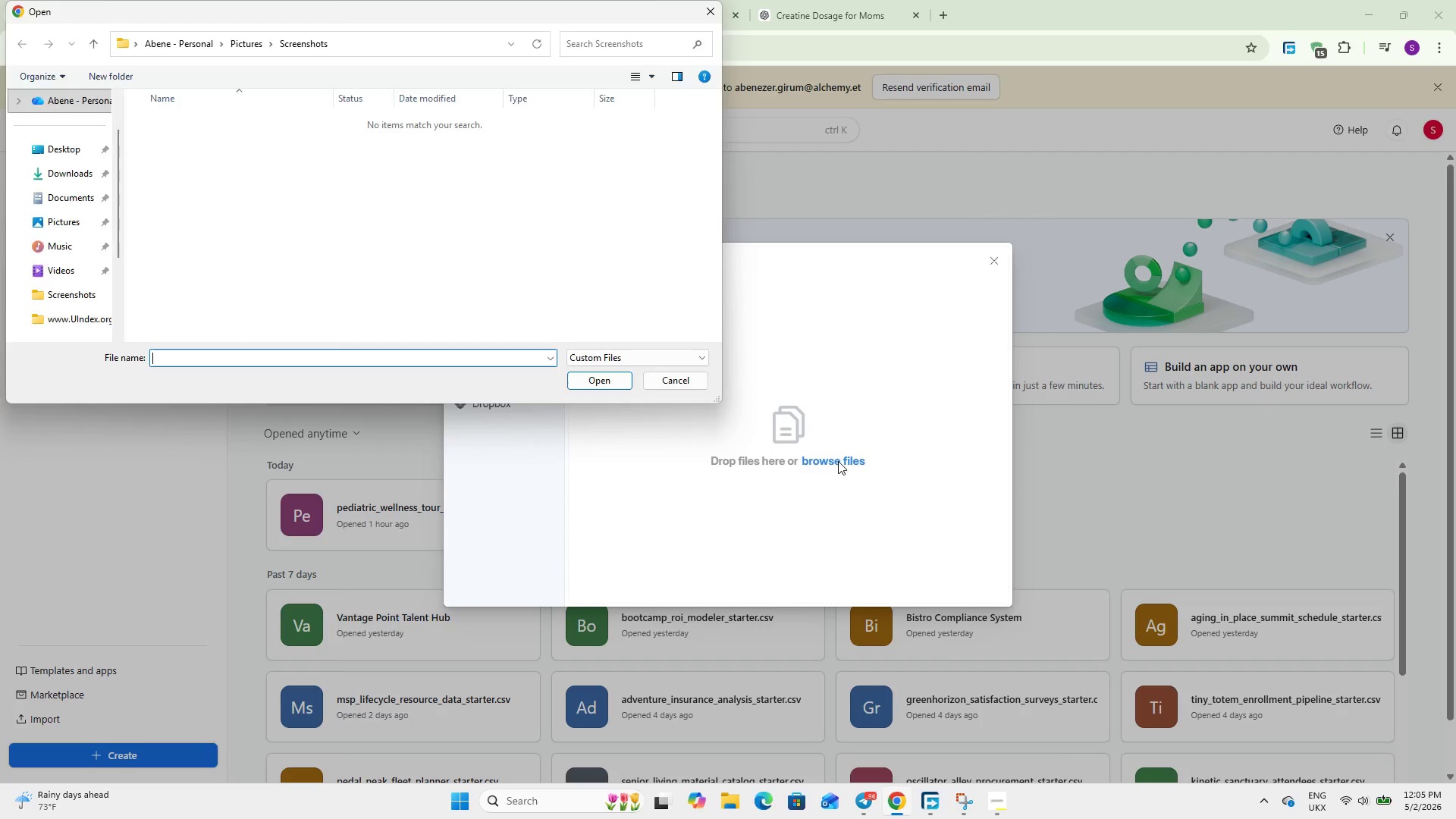 
left_click([74, 174])
 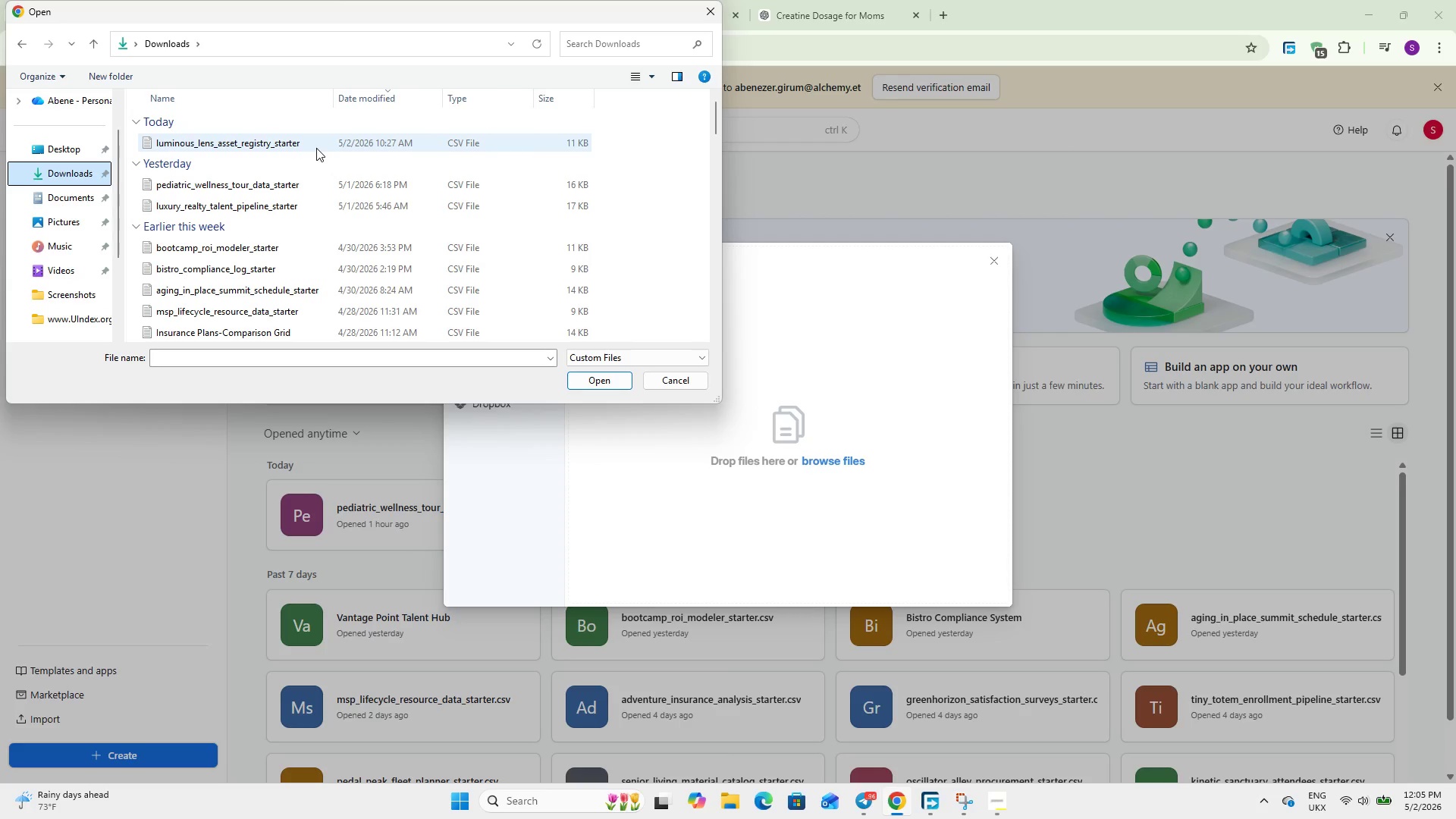 
double_click([316, 148])
 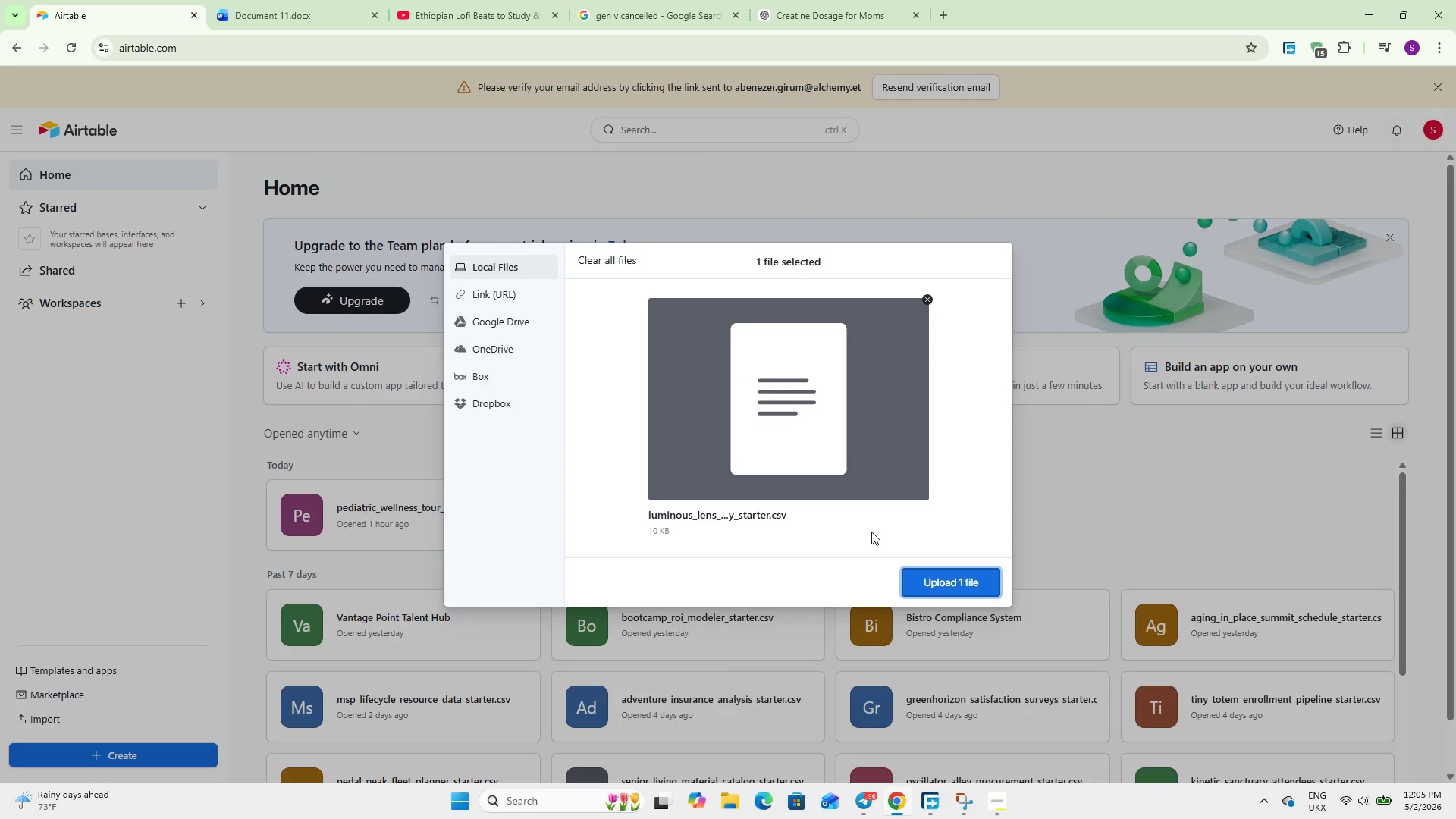 
wait(7.58)
 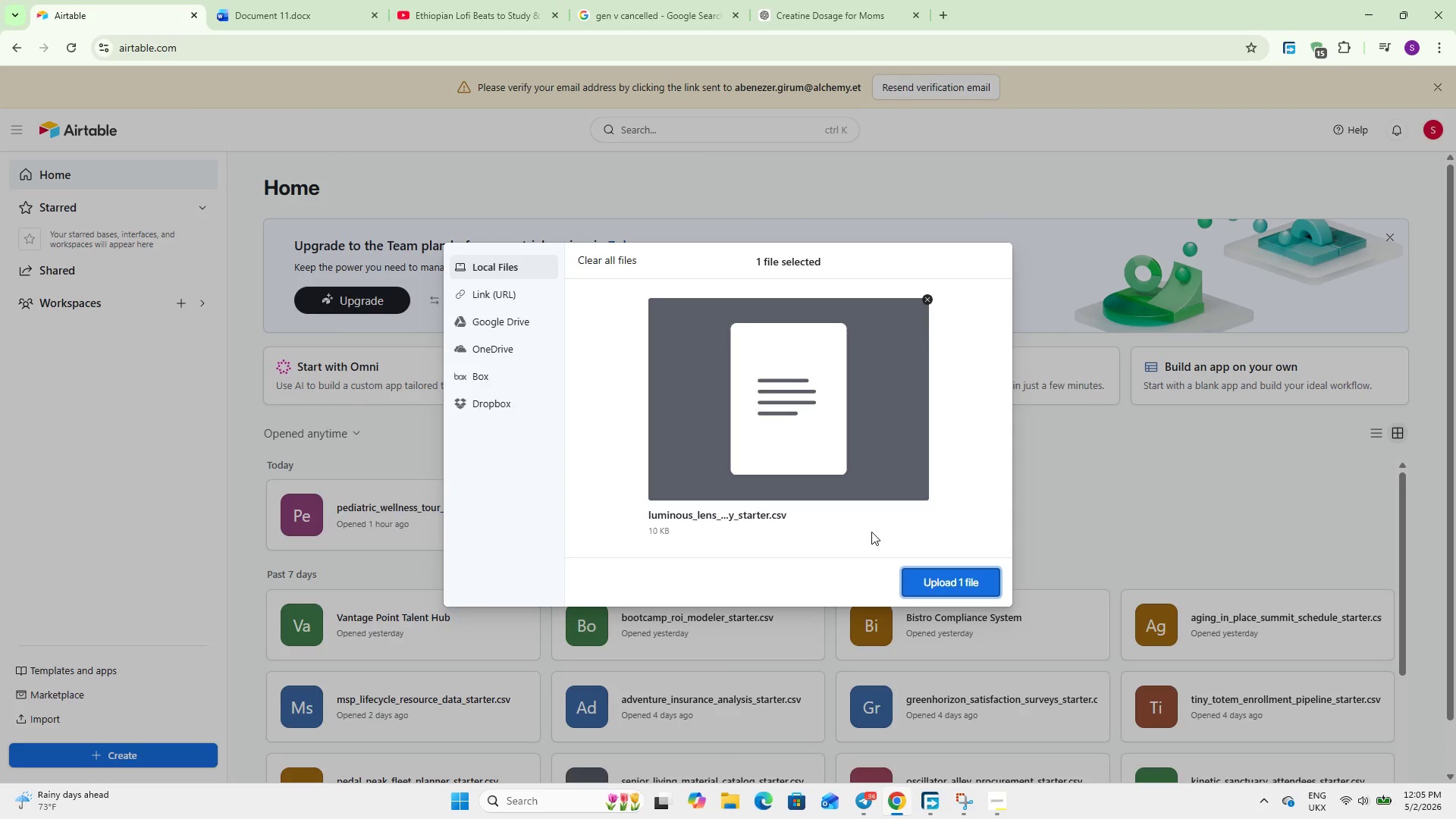 
left_click([935, 573])
 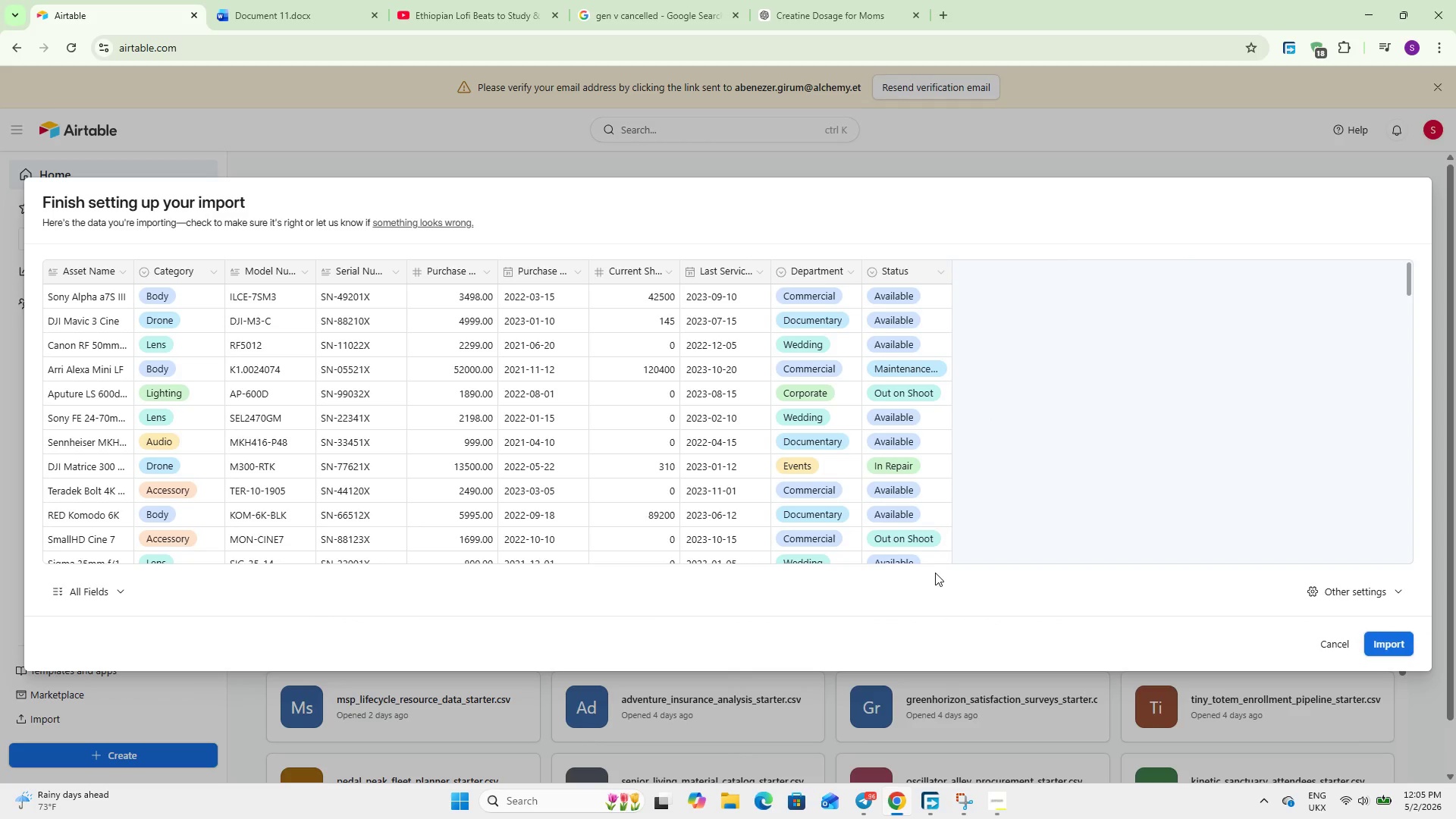 
wait(25.53)
 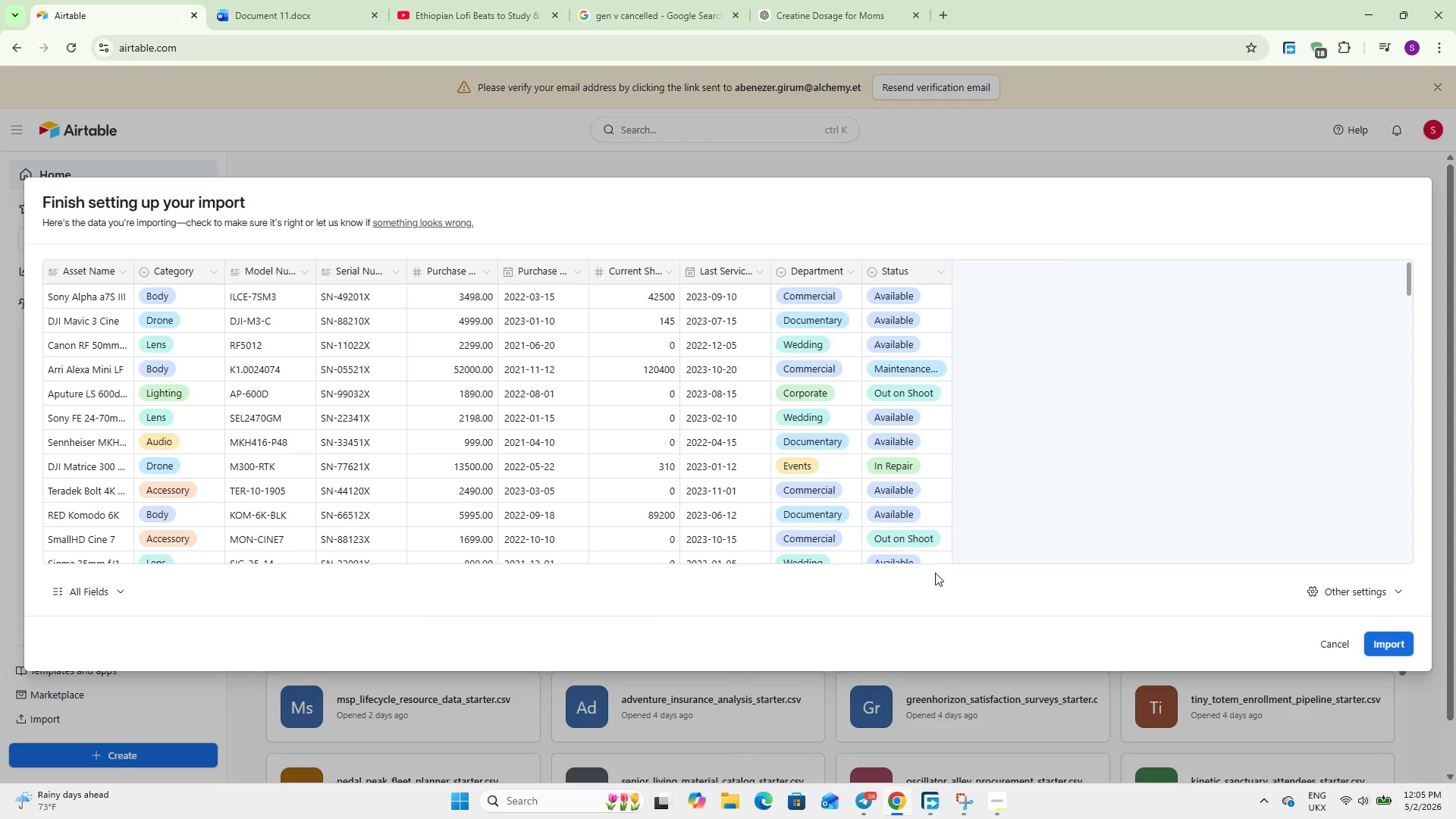 
mouse_move([864, 500])
 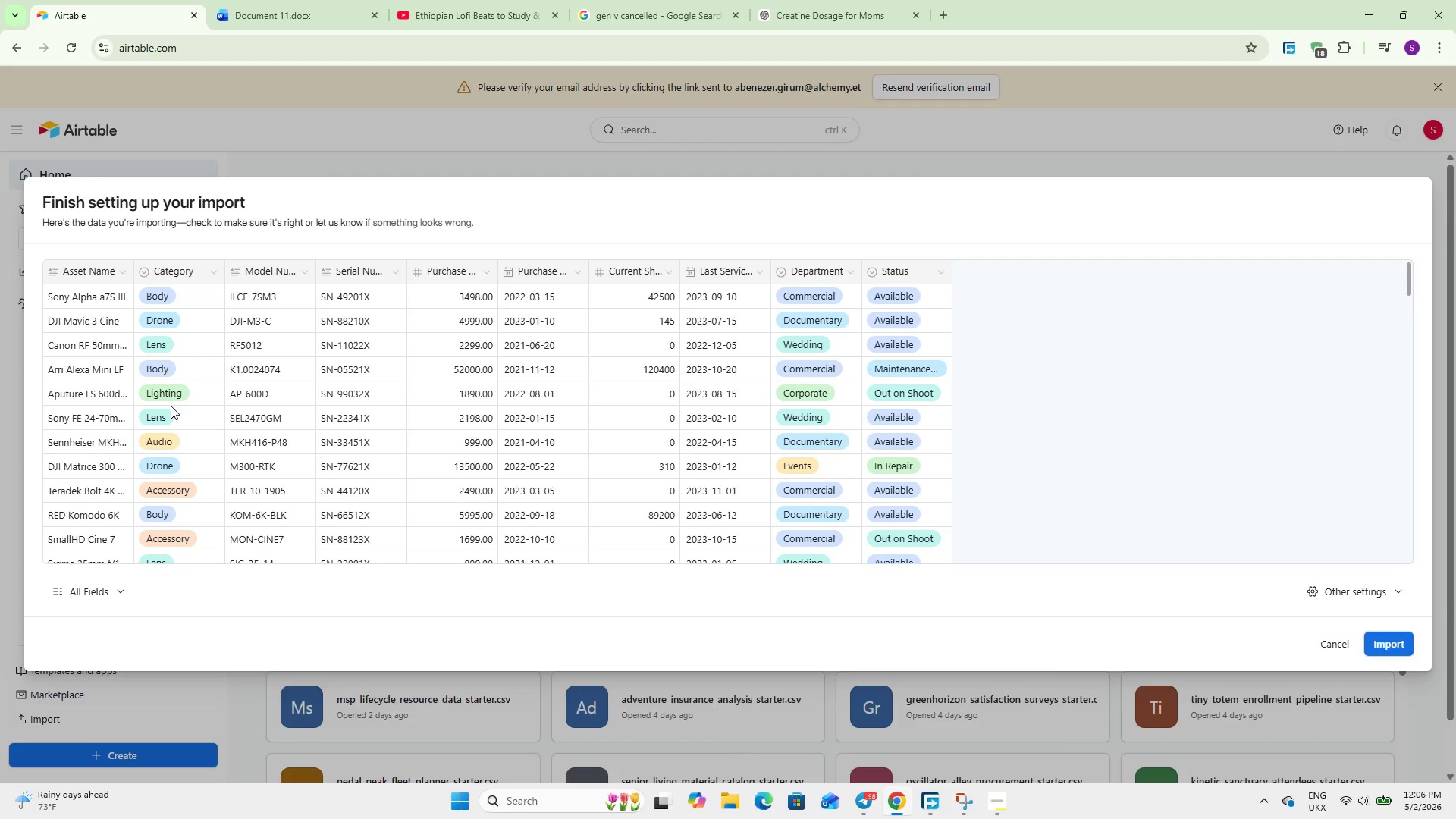 
wait(43.91)
 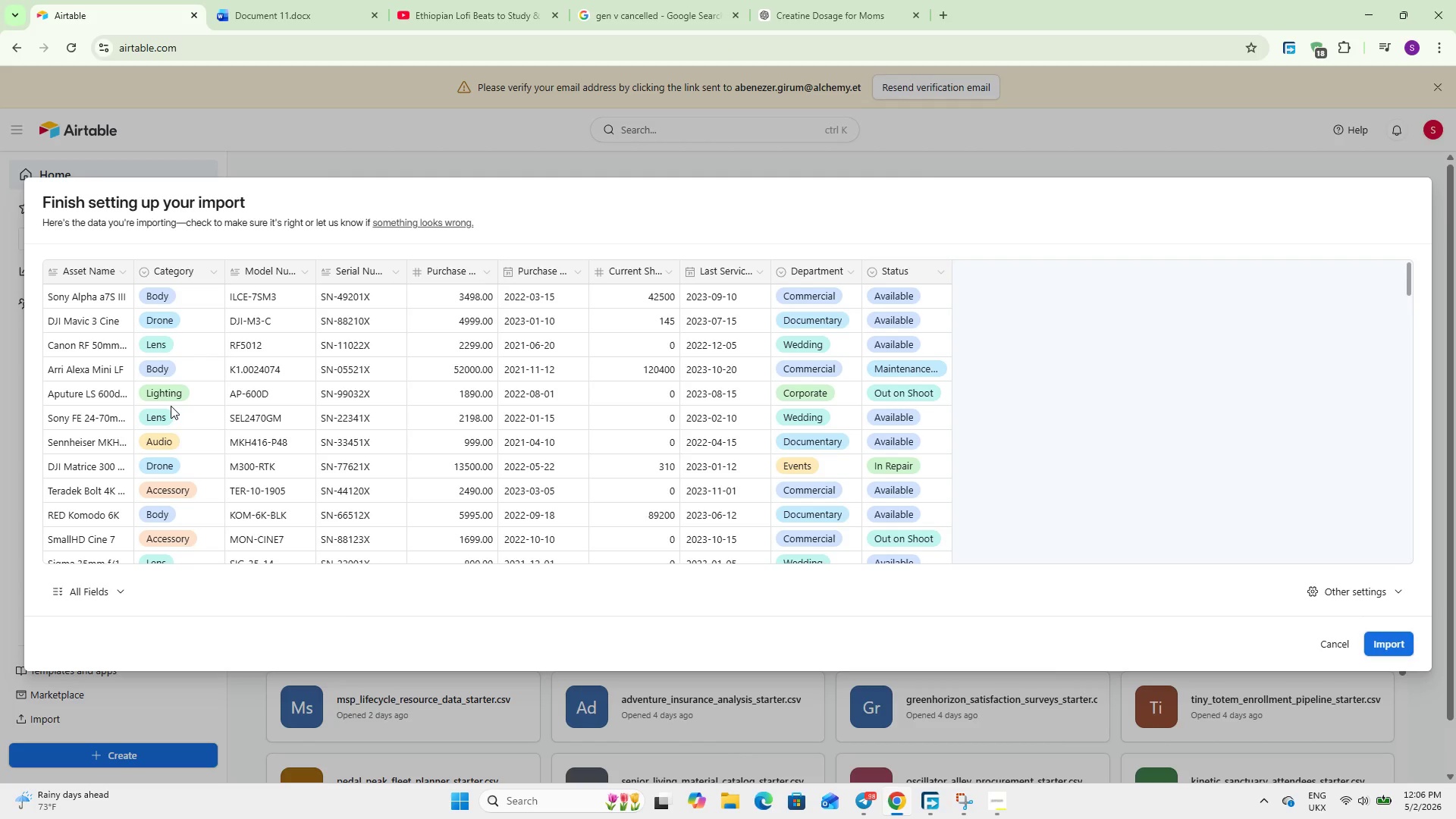 
mouse_move([160, 340])
 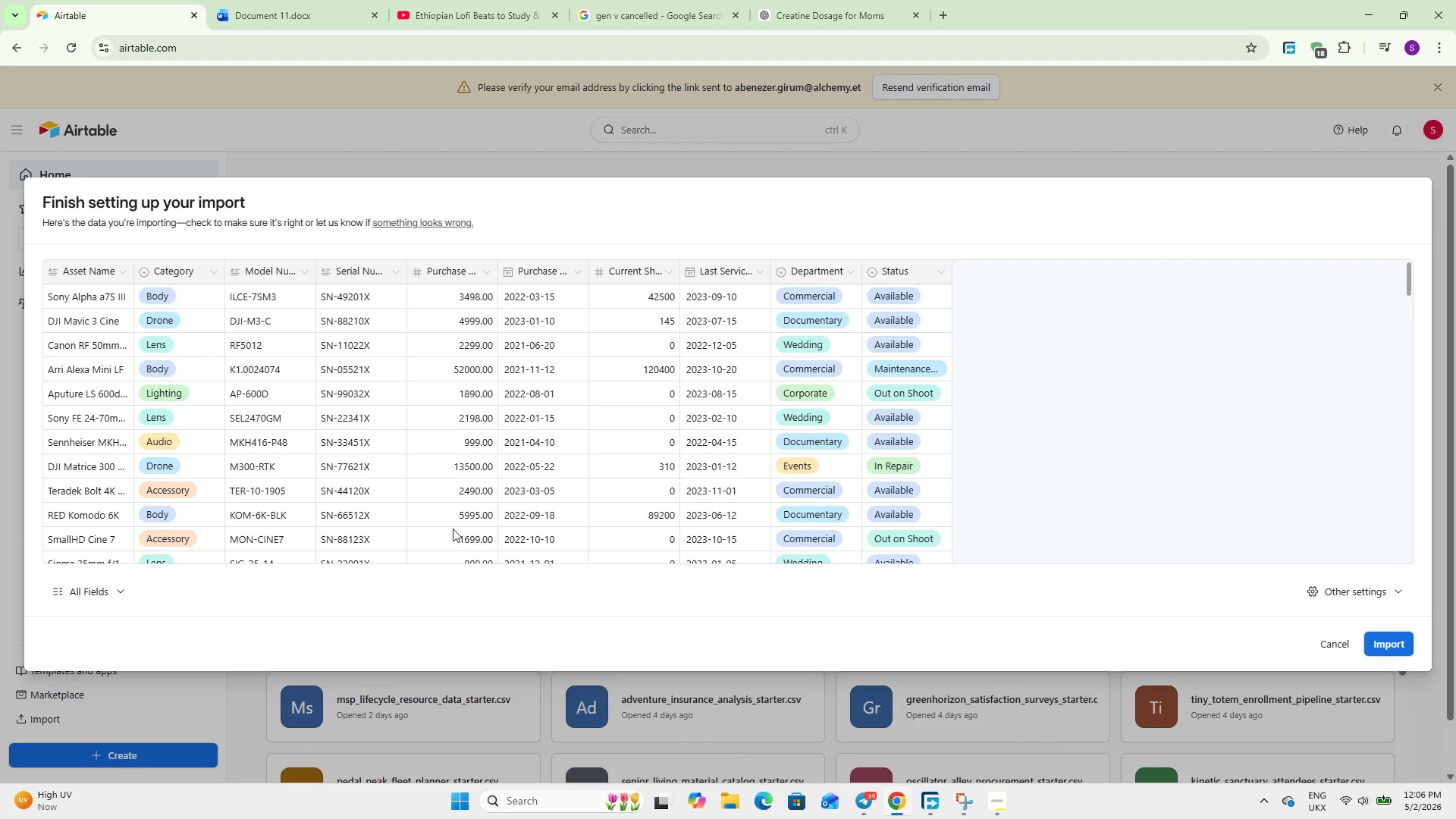 
scroll: coordinate [175, 477], scroll_direction: down, amount: 52.0
 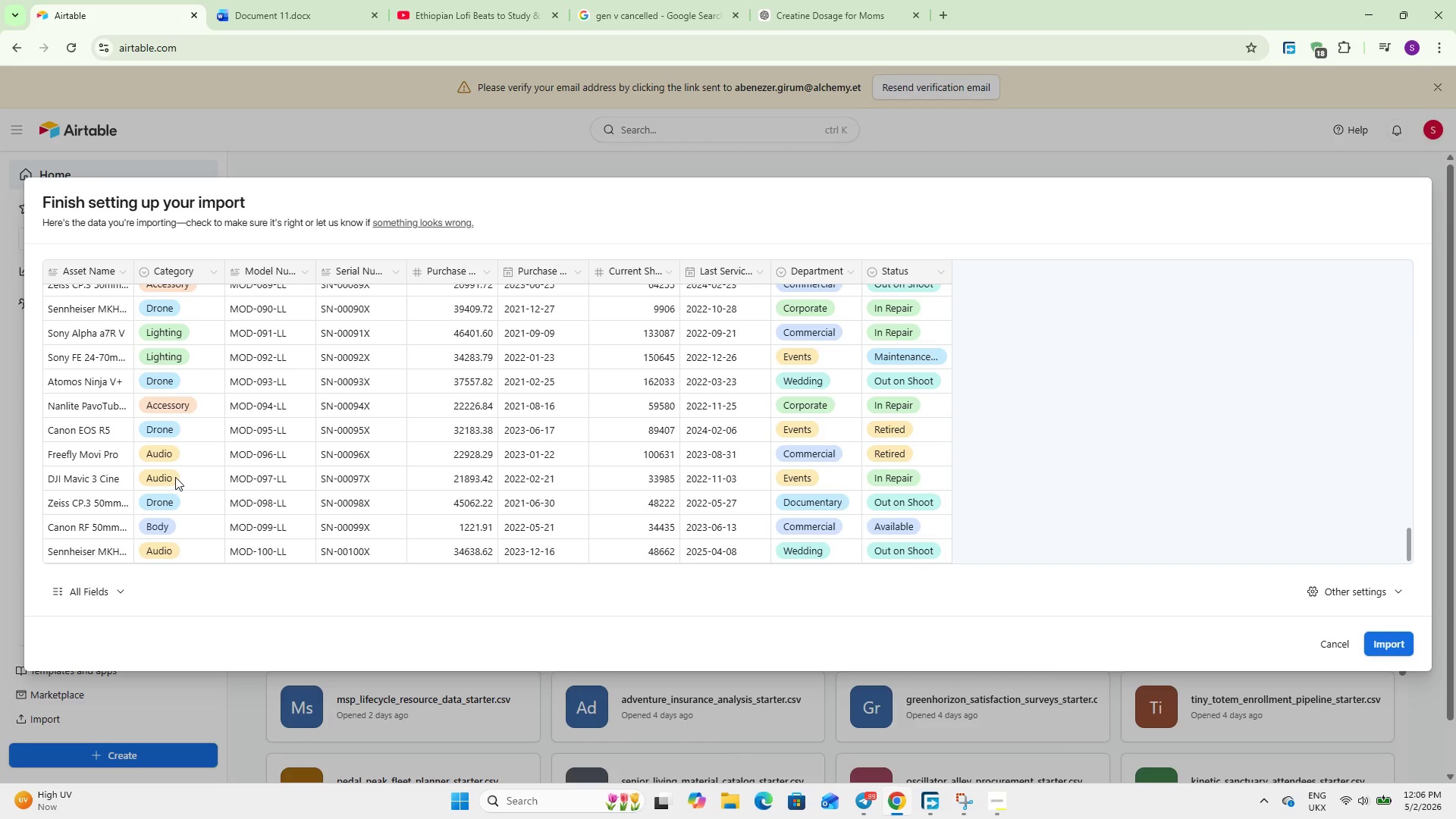 
scroll: coordinate [175, 477], scroll_direction: up, amount: 42.0
 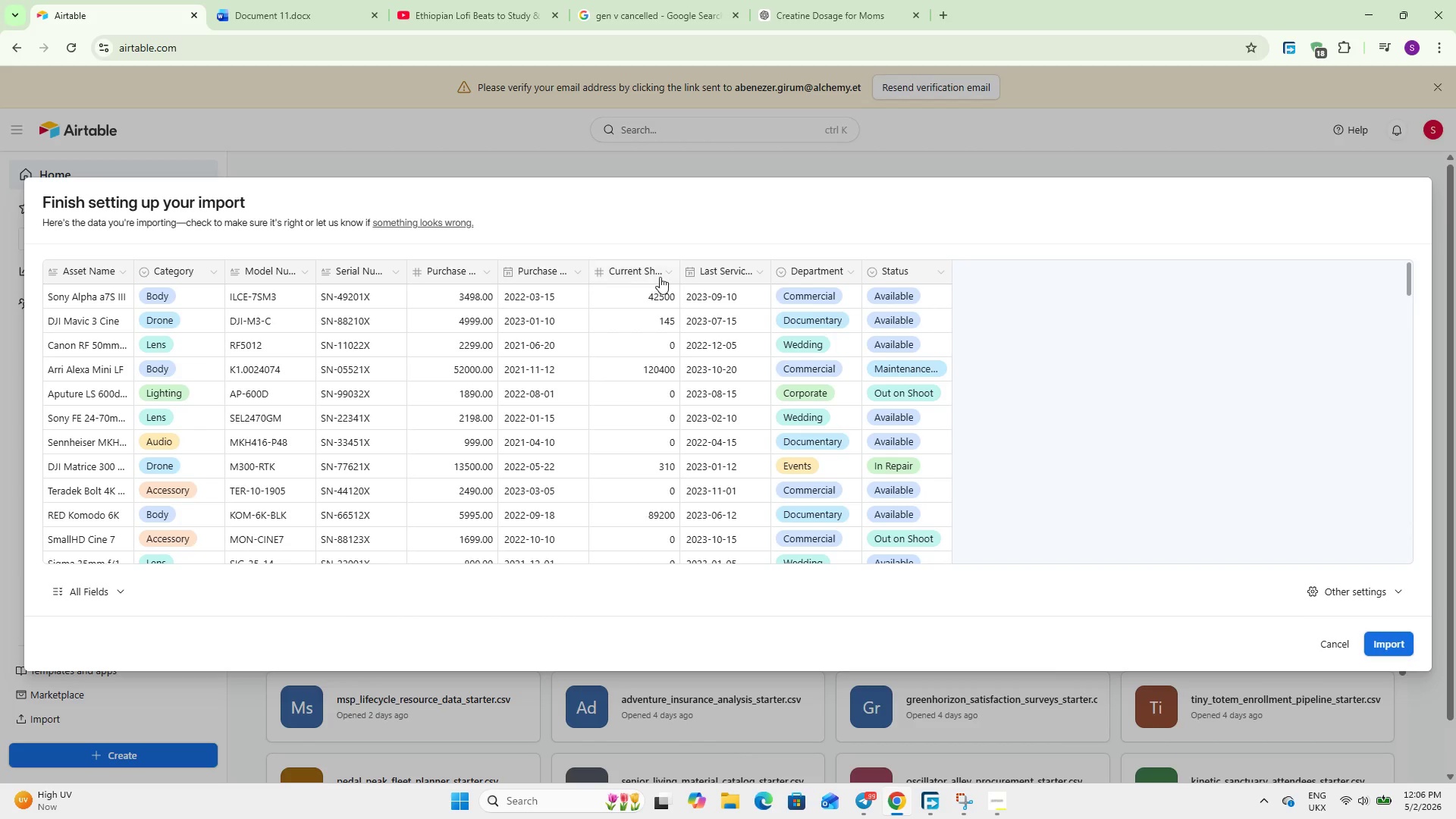 
left_click([670, 276])
 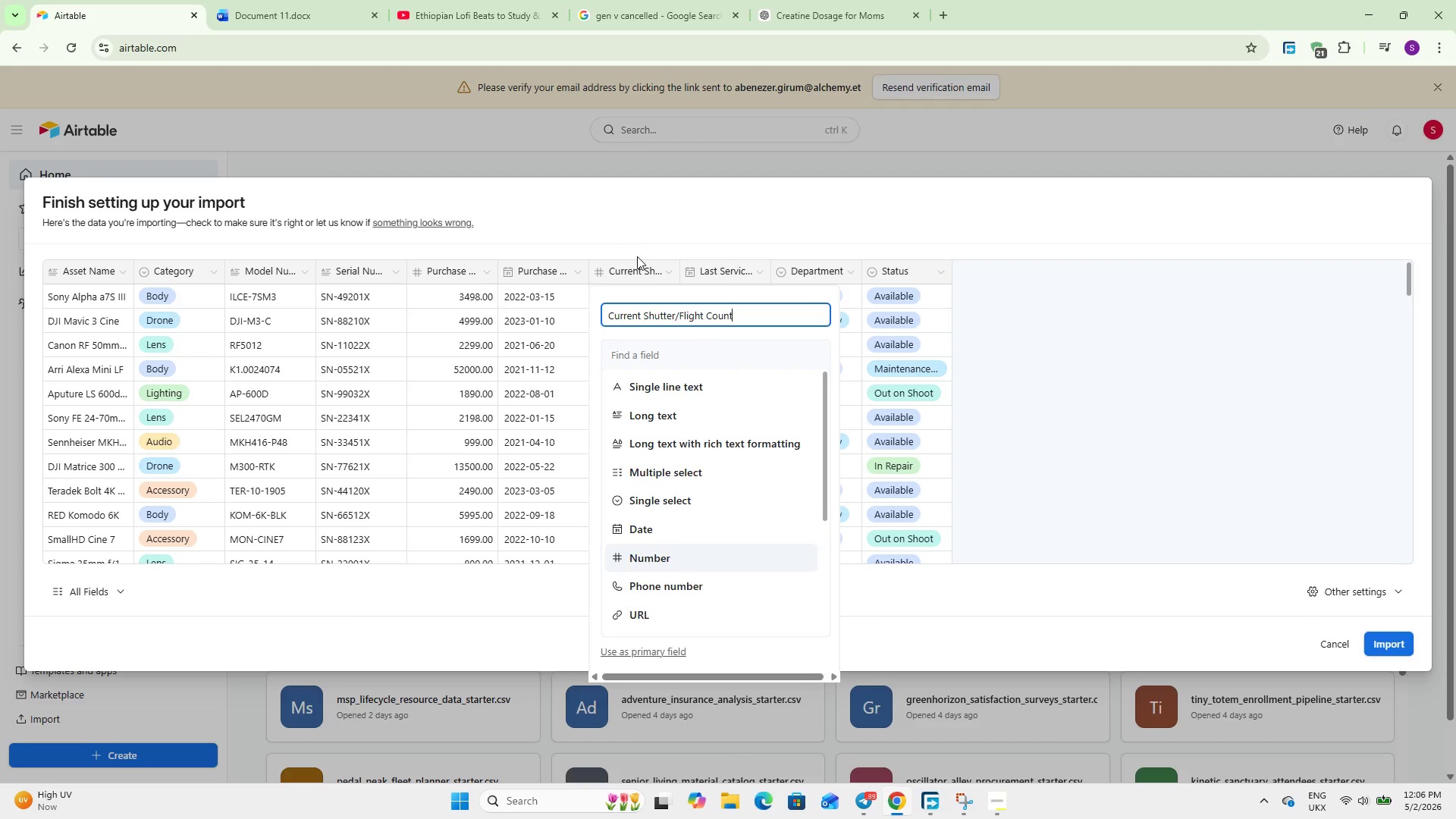 
left_click([667, 271])
 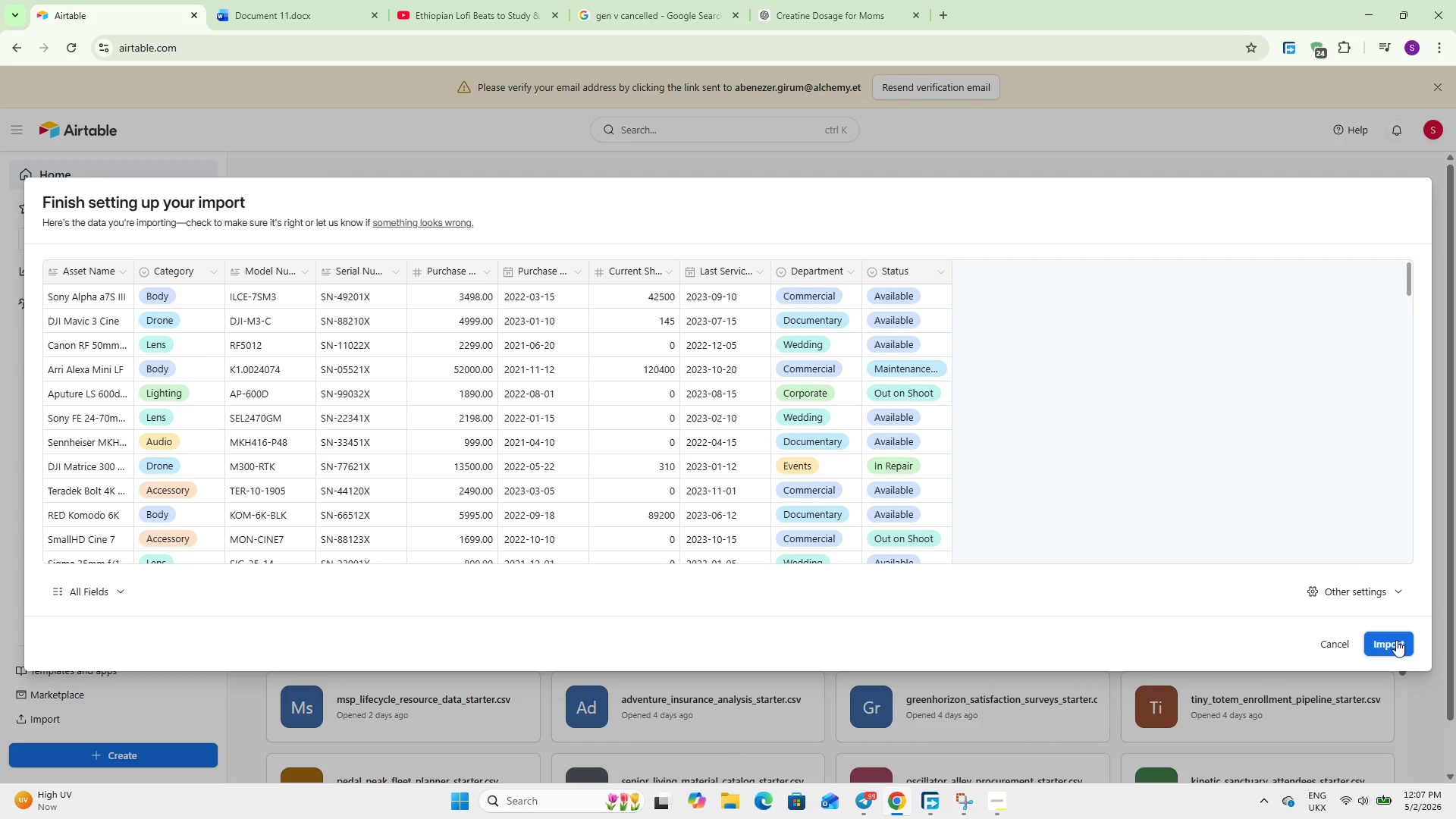 
wait(23.5)
 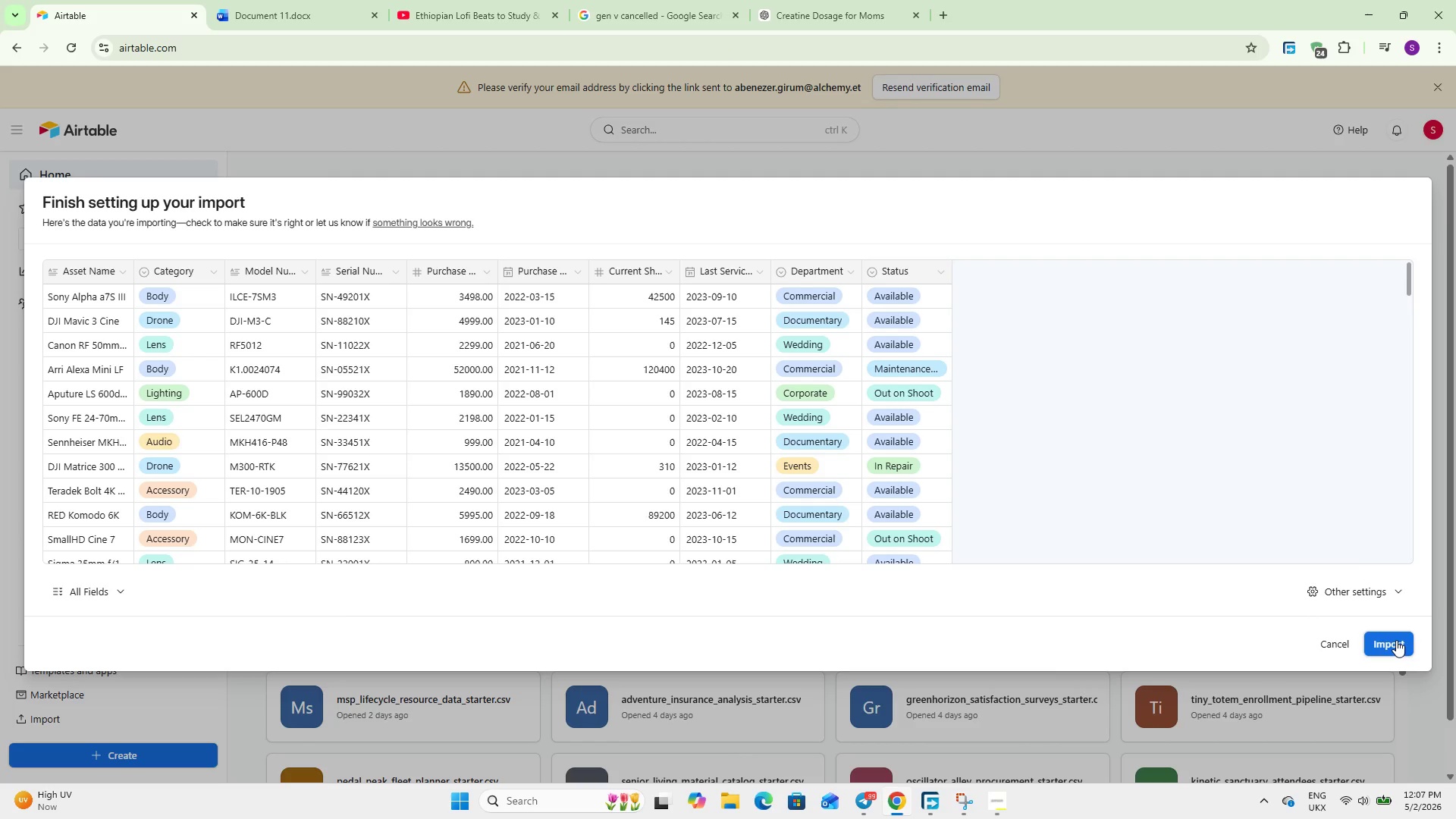 
left_click([1396, 640])
 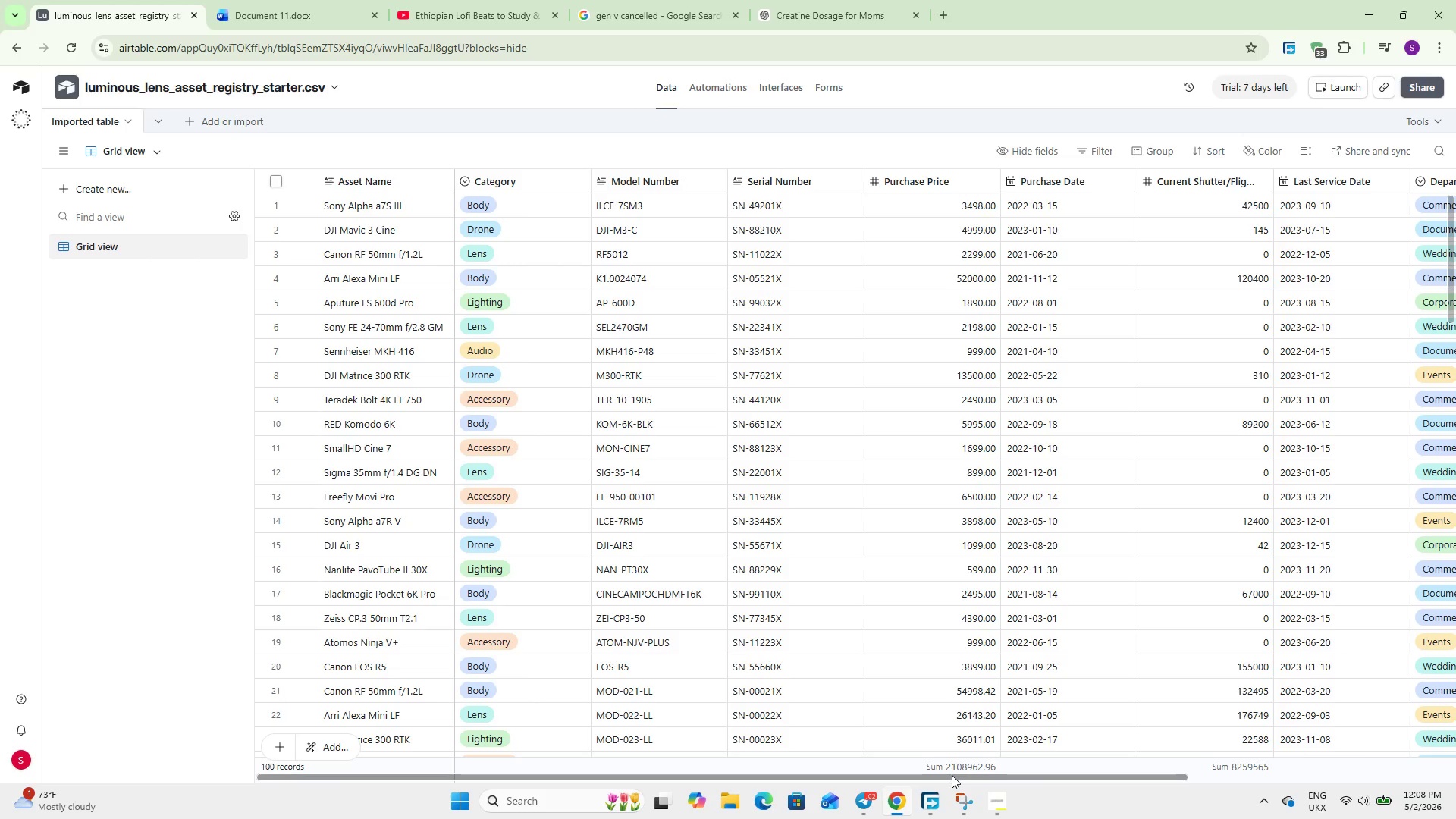 
wait(94.5)
 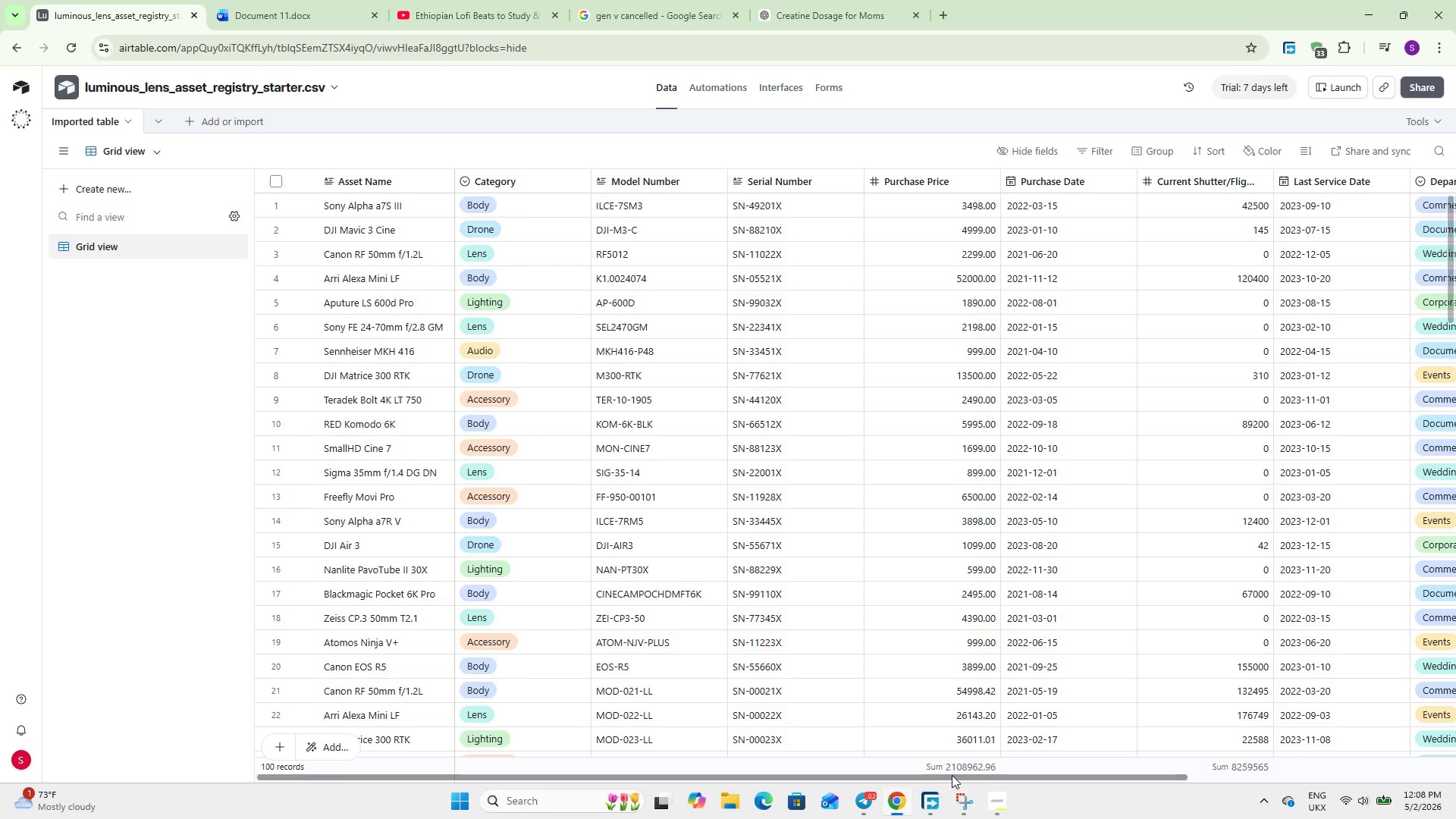 
left_click_drag(start_coordinate=[739, 775], to_coordinate=[835, 765])
 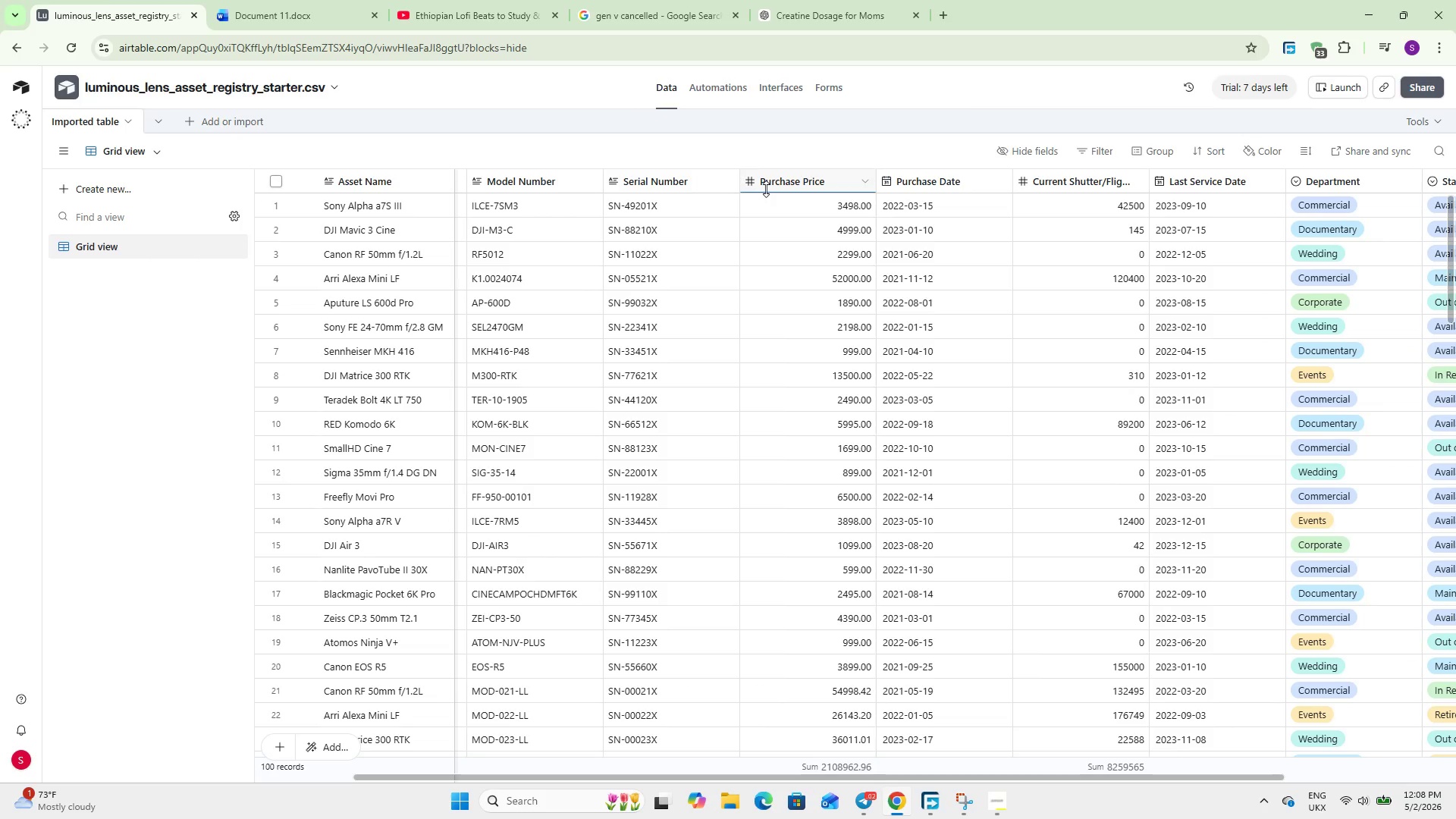 
double_click([770, 184])
 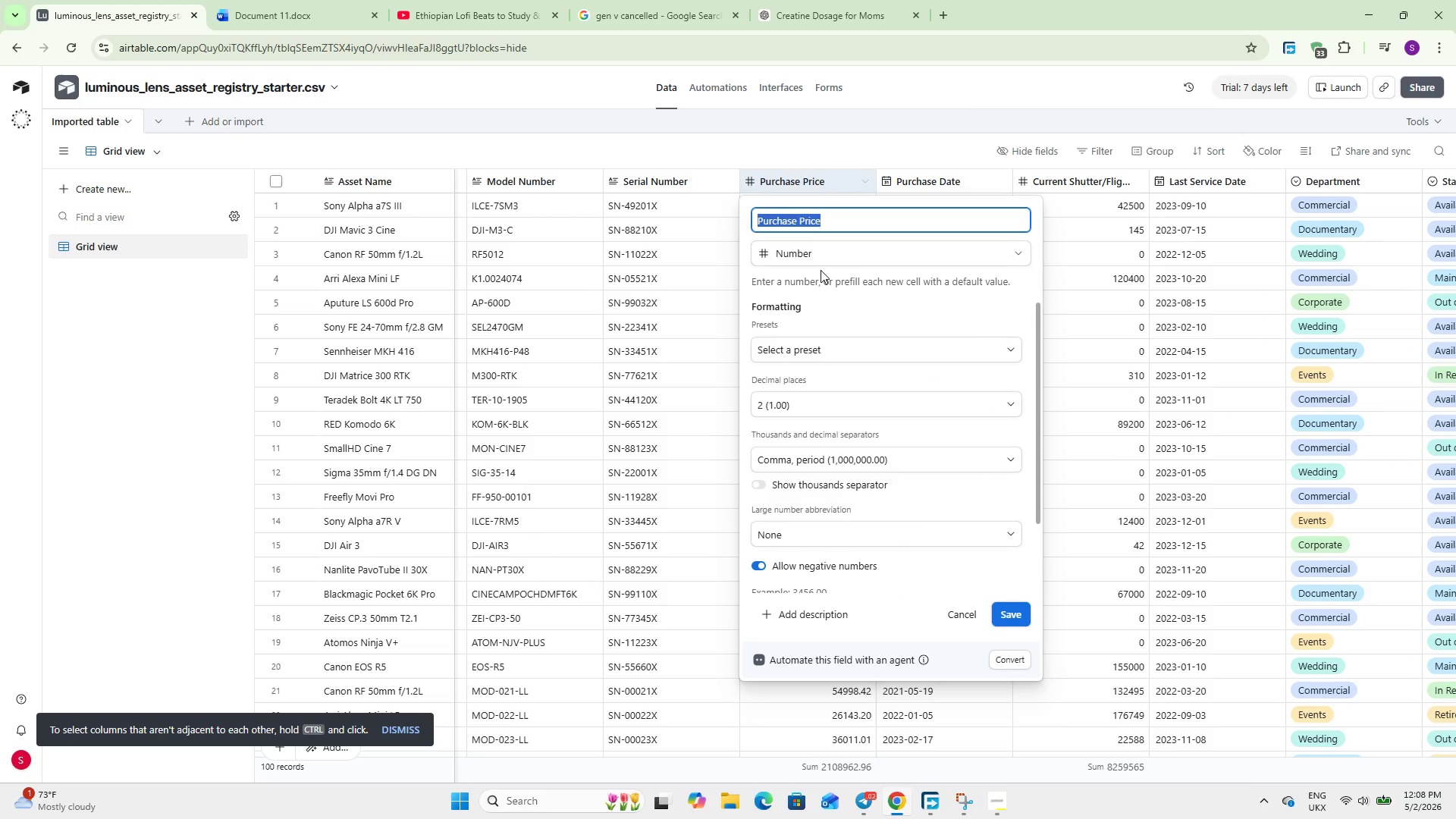 
left_click([824, 254])
 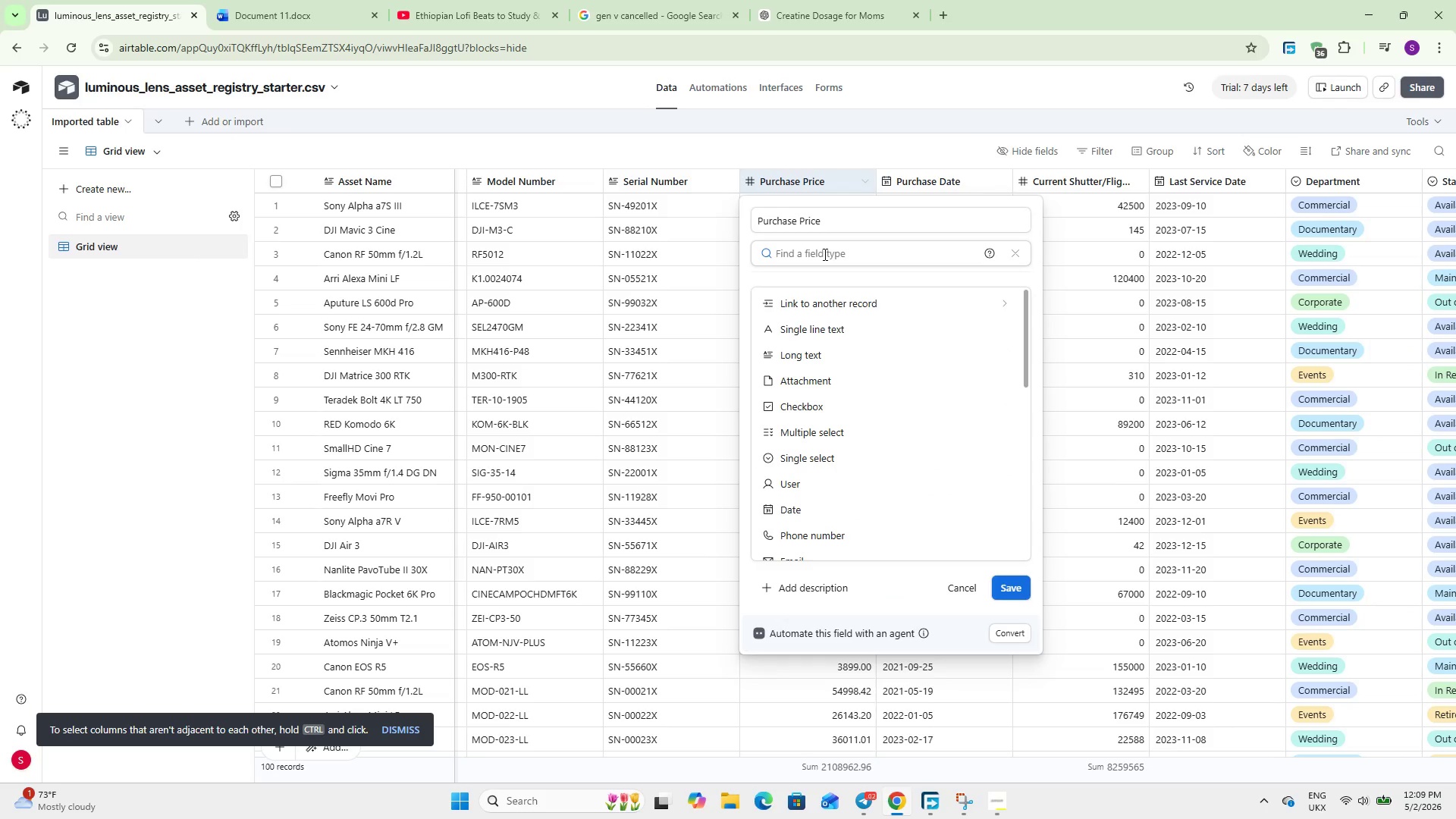 
key(C)
 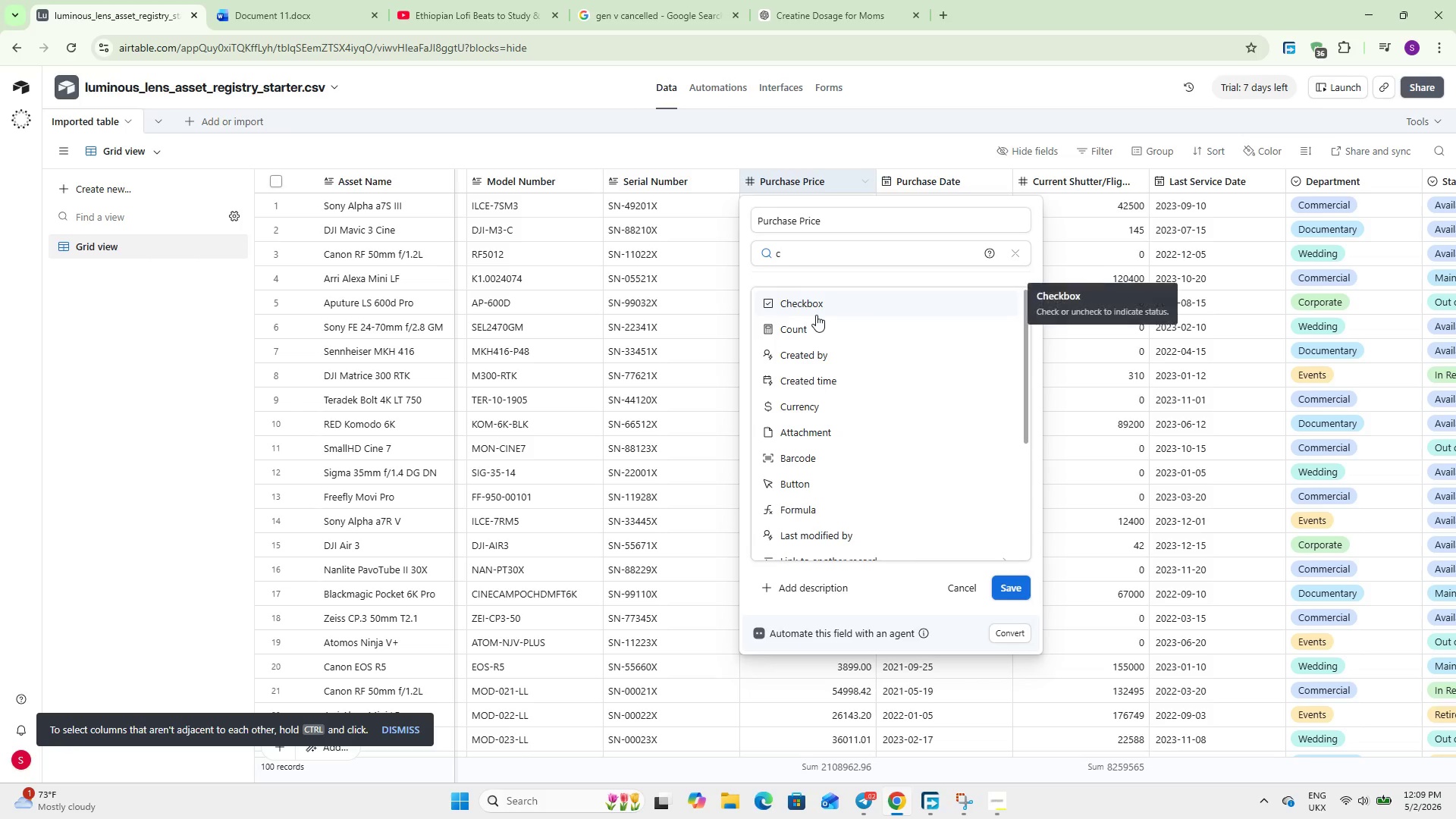 
left_click_drag(start_coordinate=[814, 391], to_coordinate=[819, 409])
 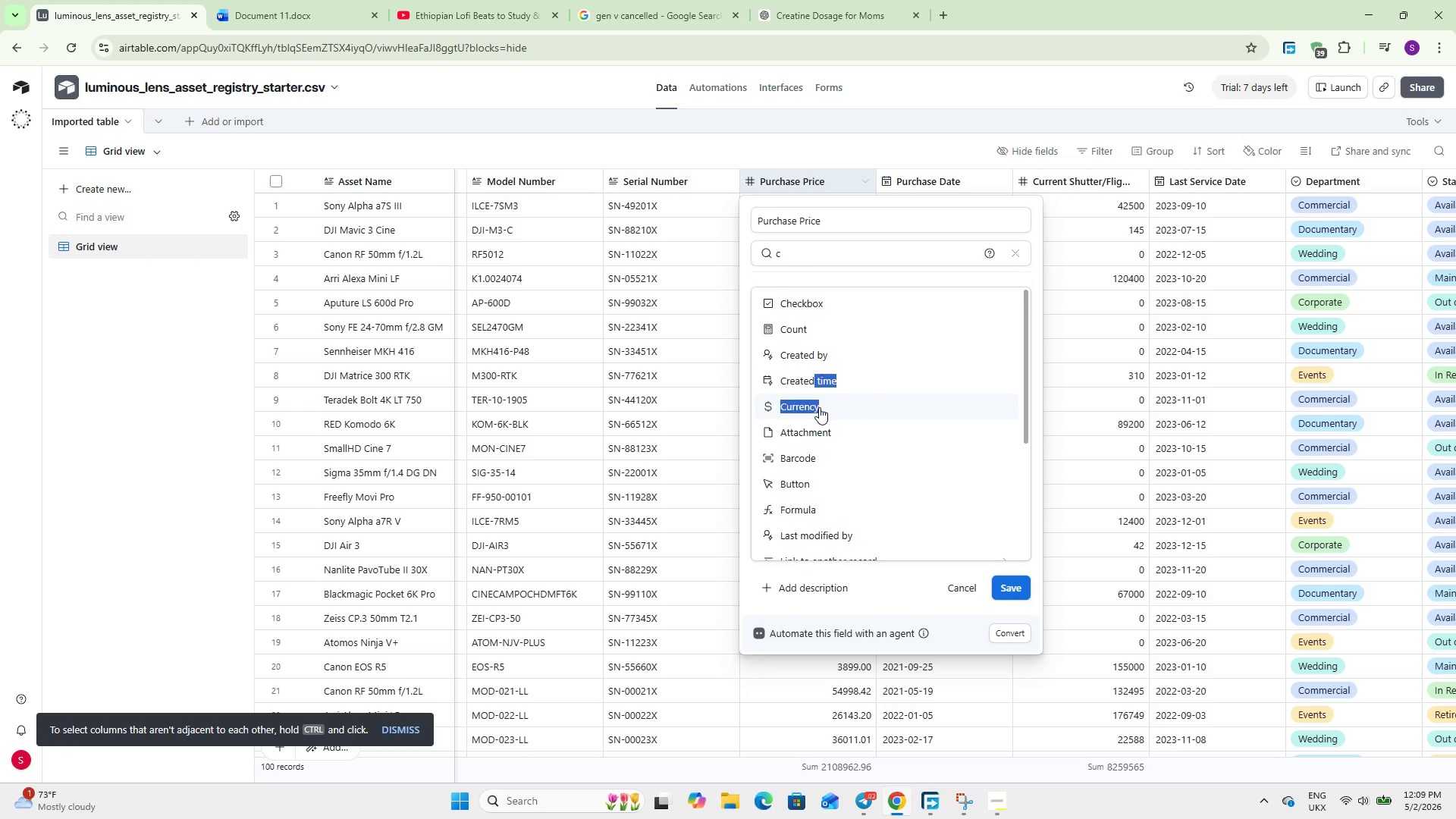 
left_click([819, 407])
 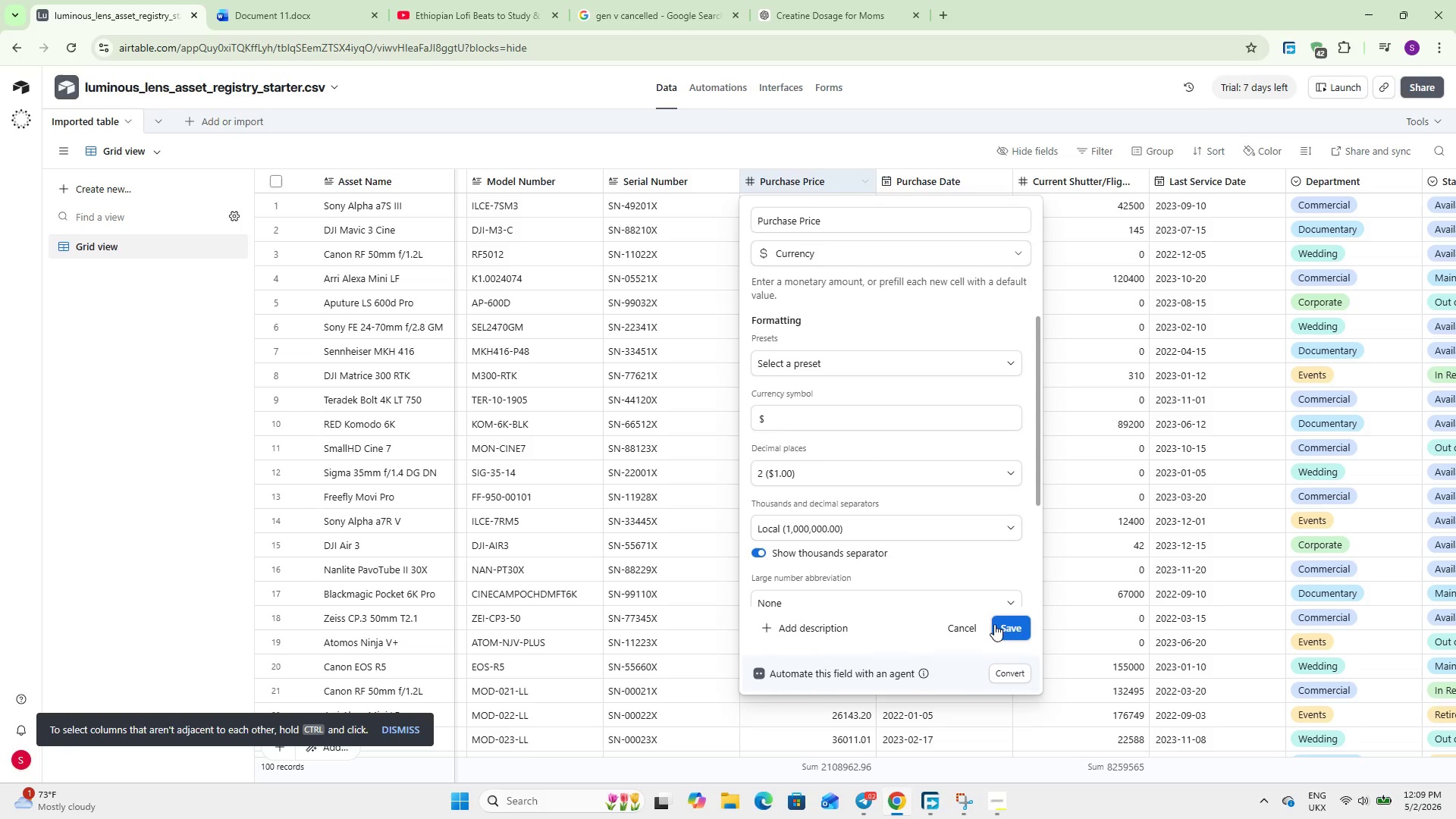 
left_click([1003, 623])
 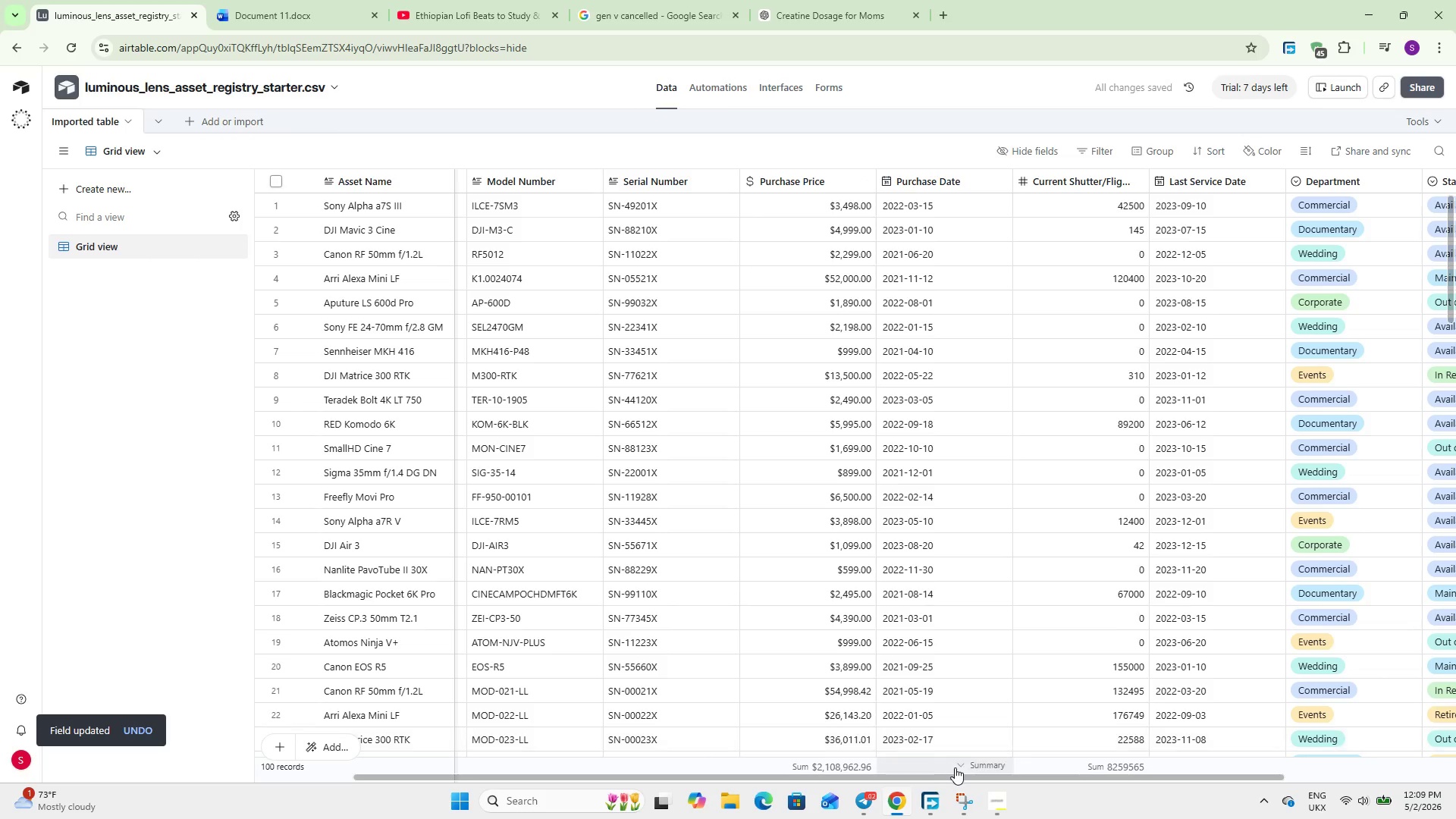 
left_click_drag(start_coordinate=[959, 777], to_coordinate=[1081, 759])
 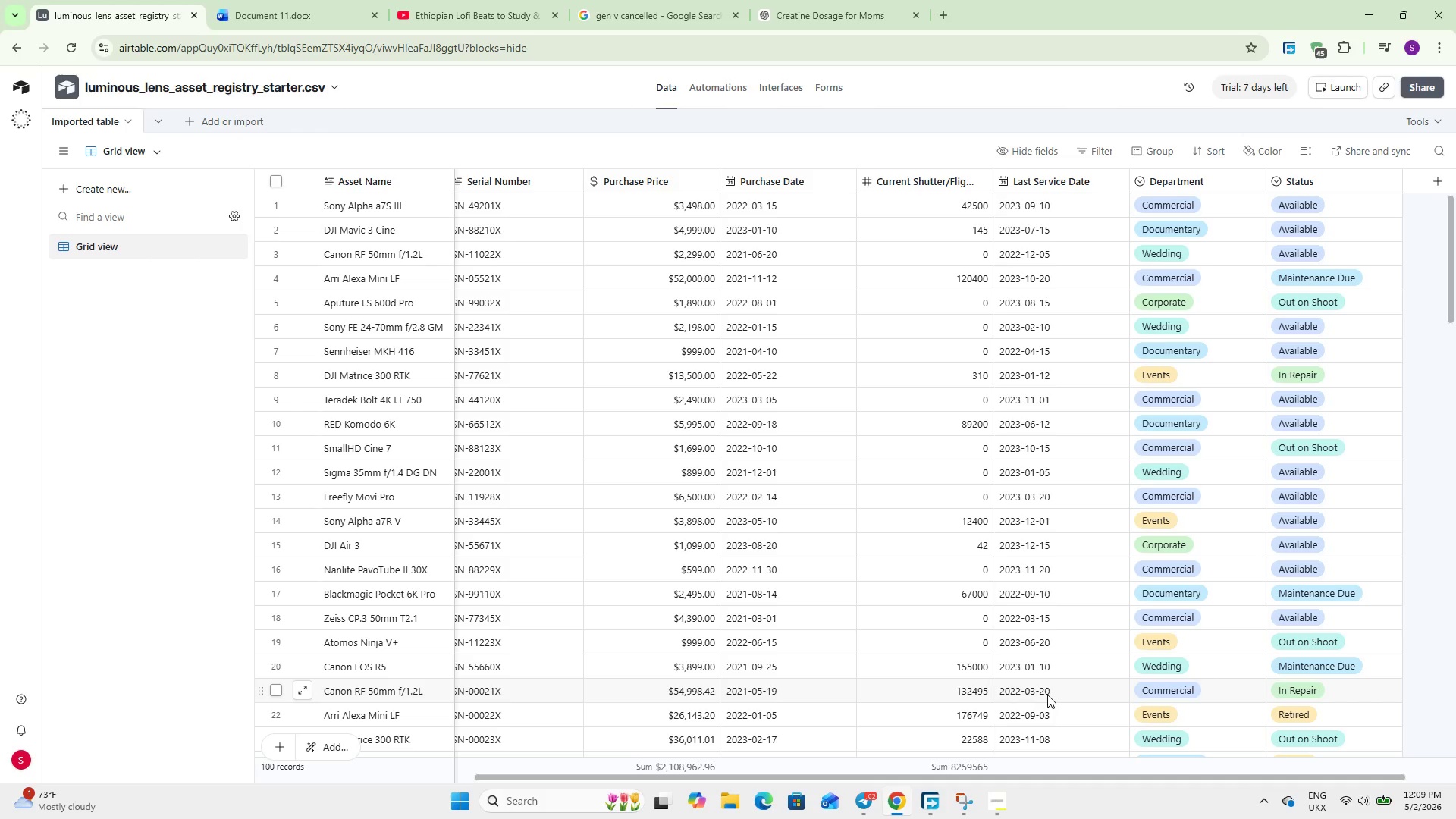 
wait(9.22)
 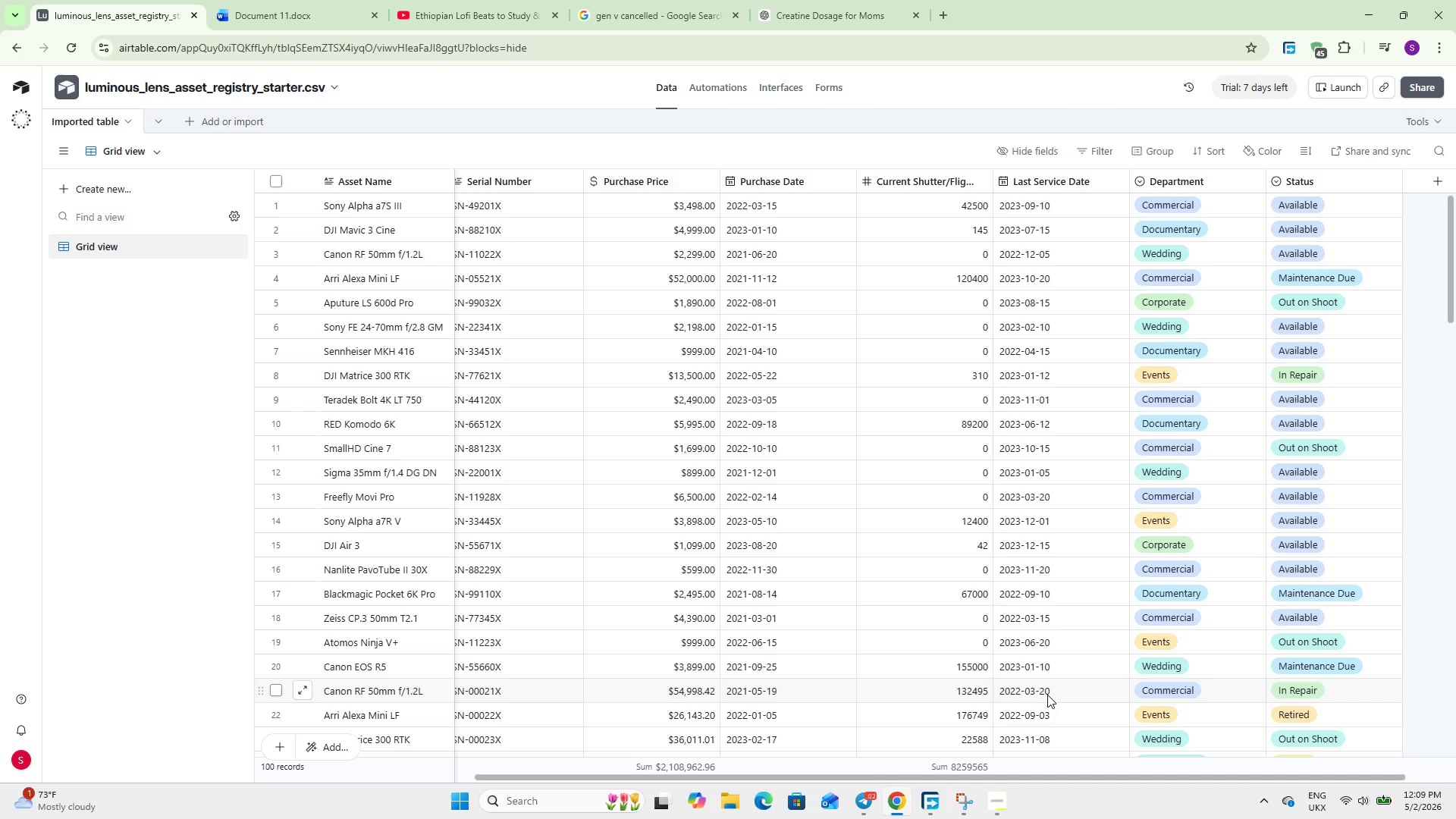 
double_click([929, 176])
 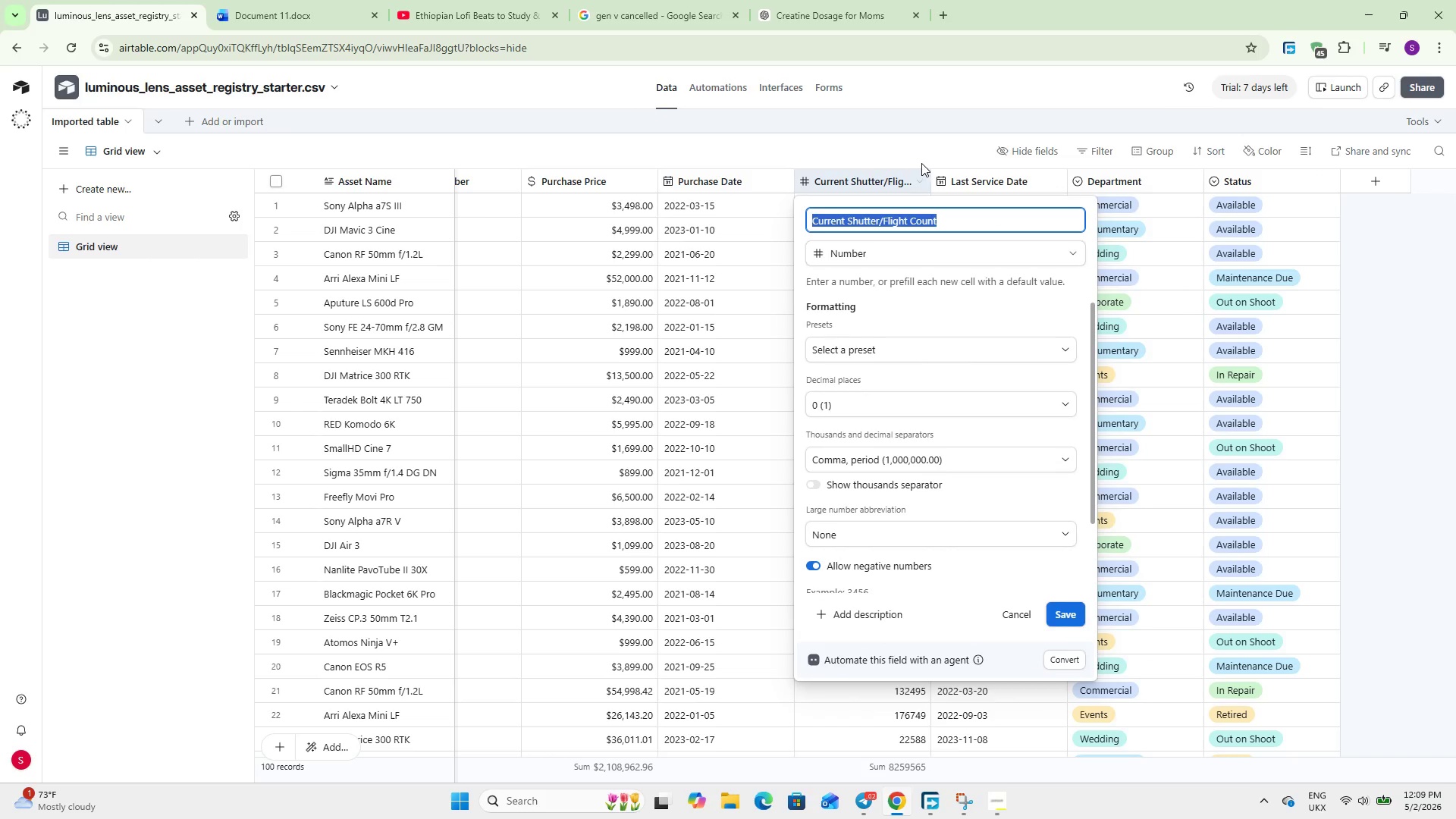 
left_click([912, 155])
 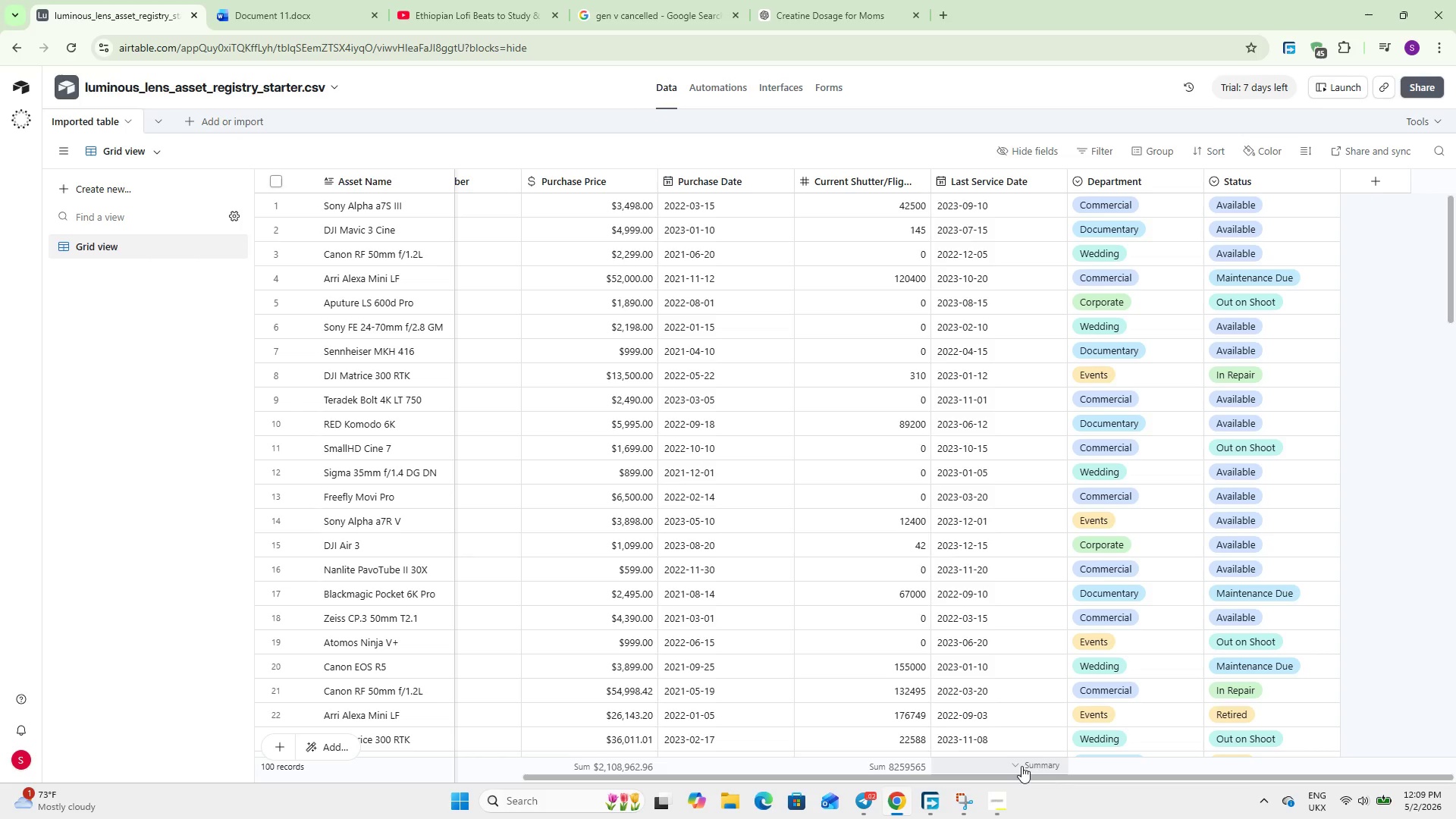 
left_click_drag(start_coordinate=[1024, 777], to_coordinate=[649, 808])
 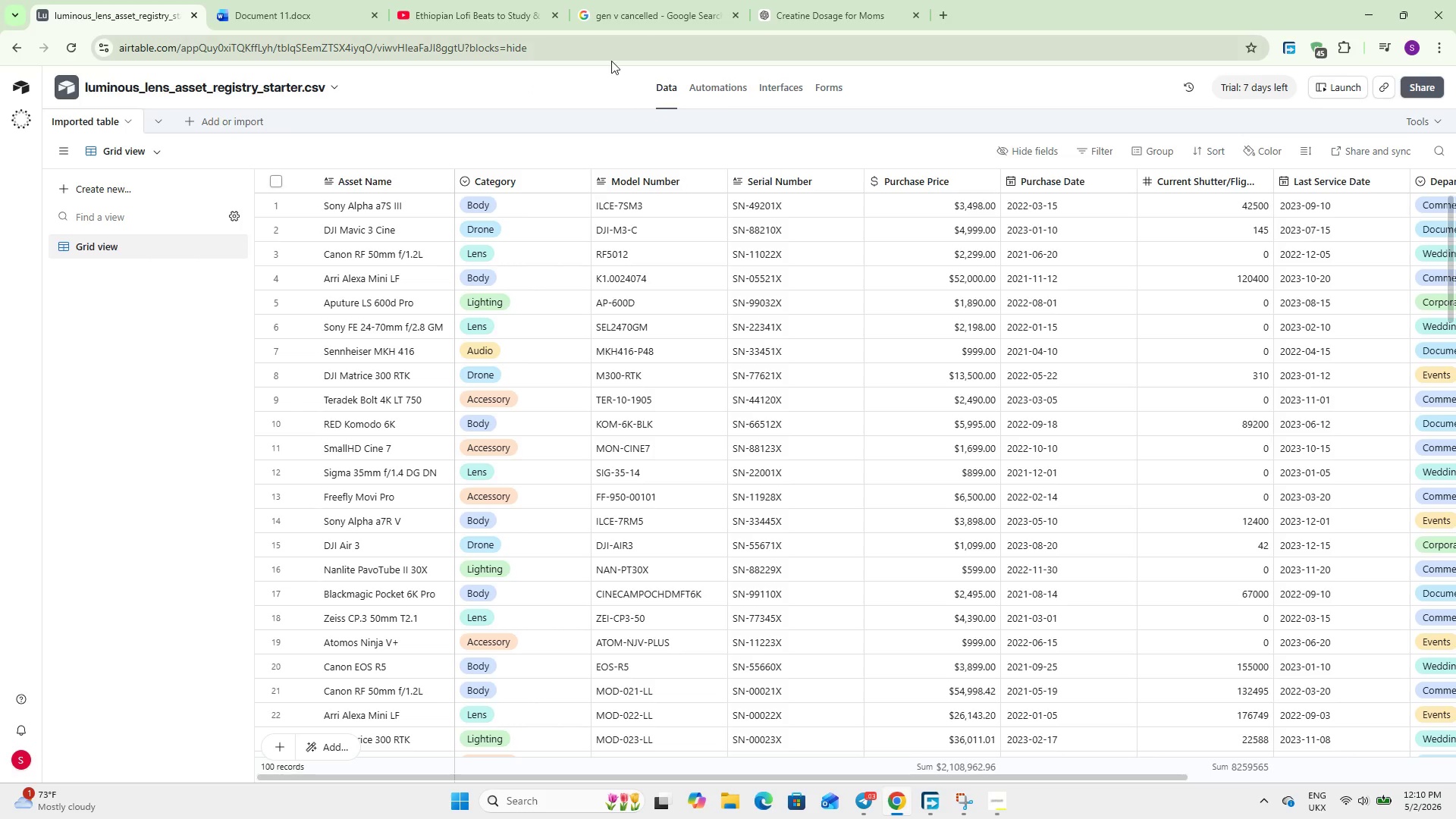 
wait(41.62)
 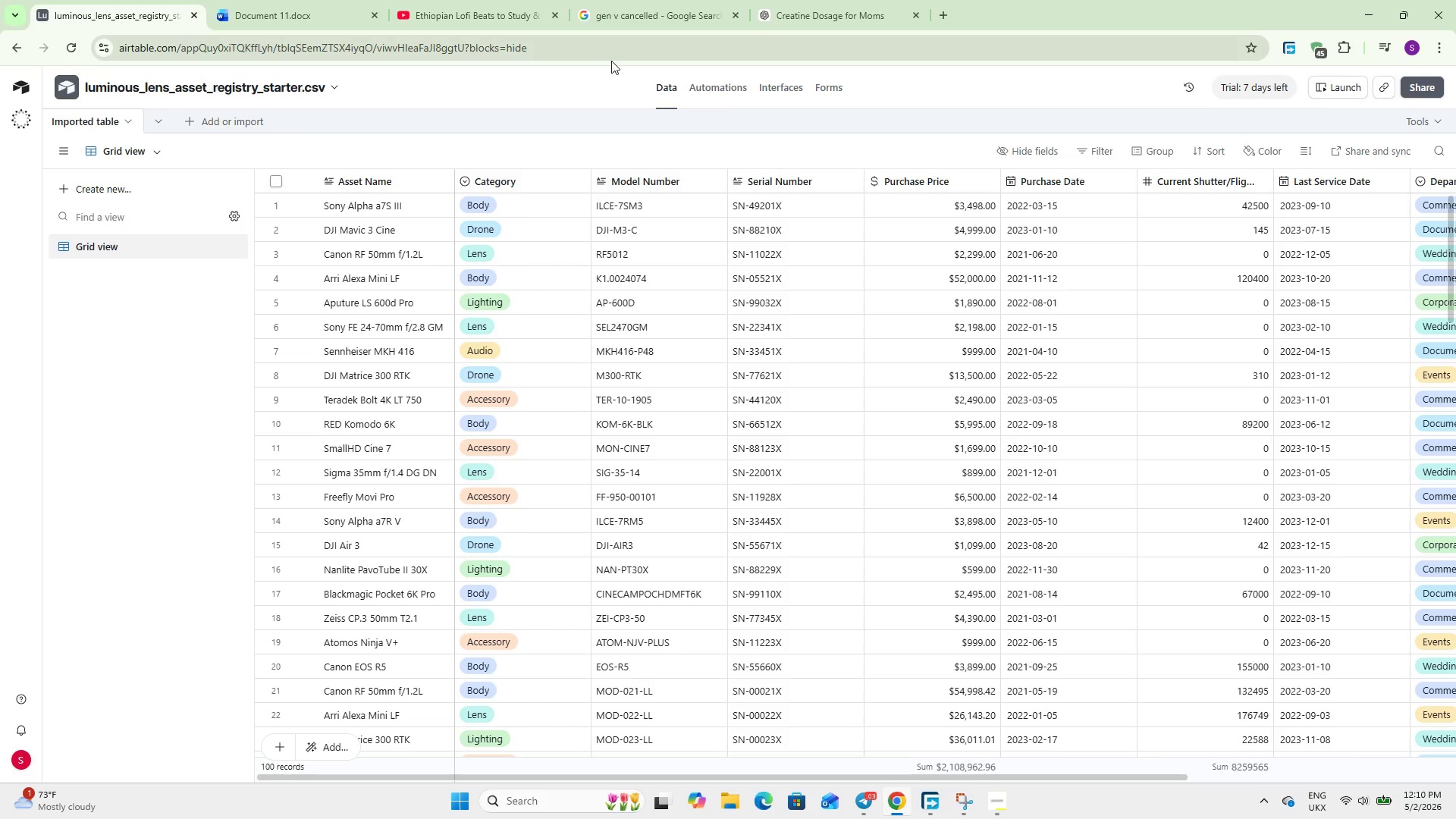 
right_click([320, 337])
 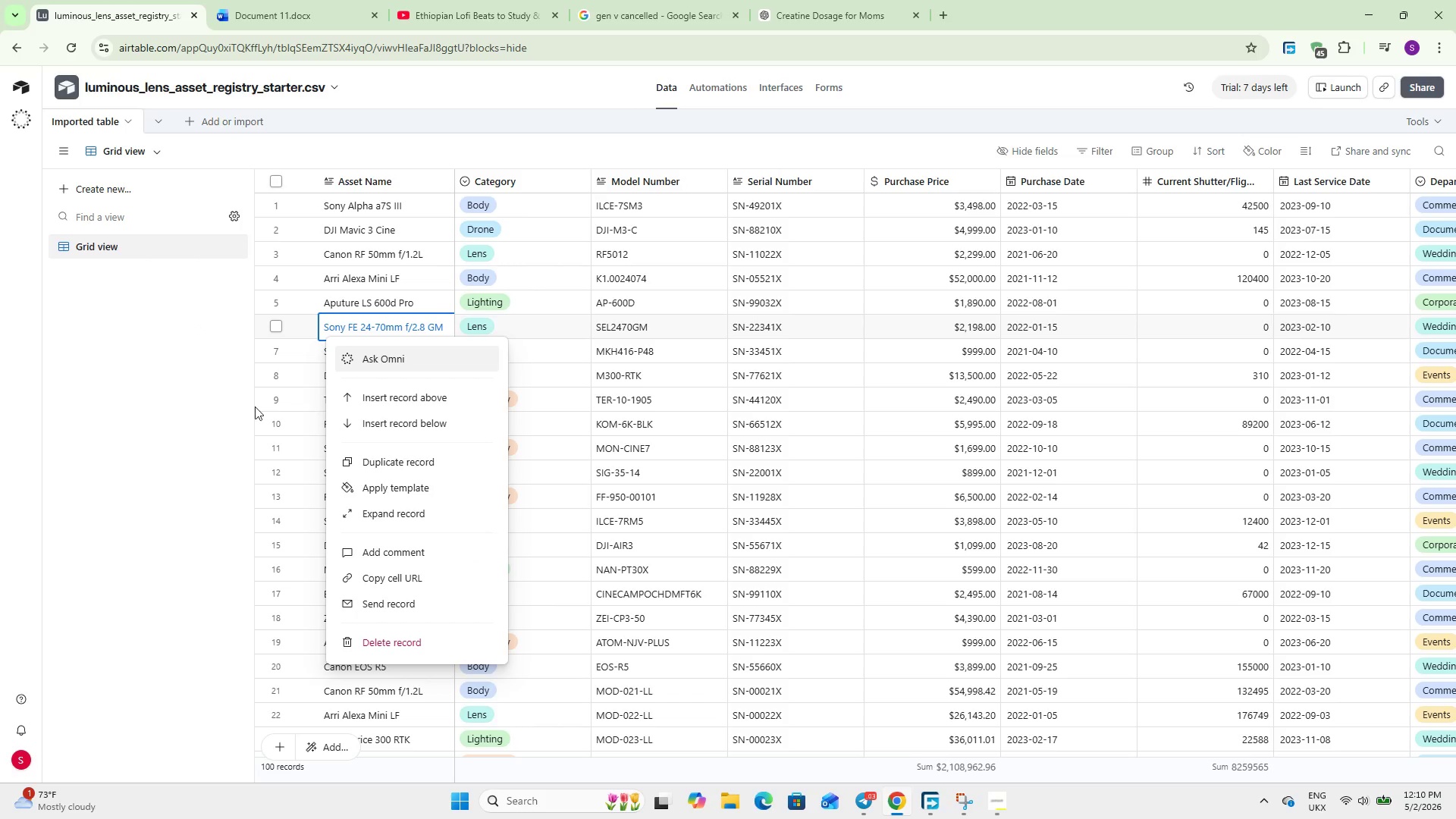 
left_click([190, 384])
 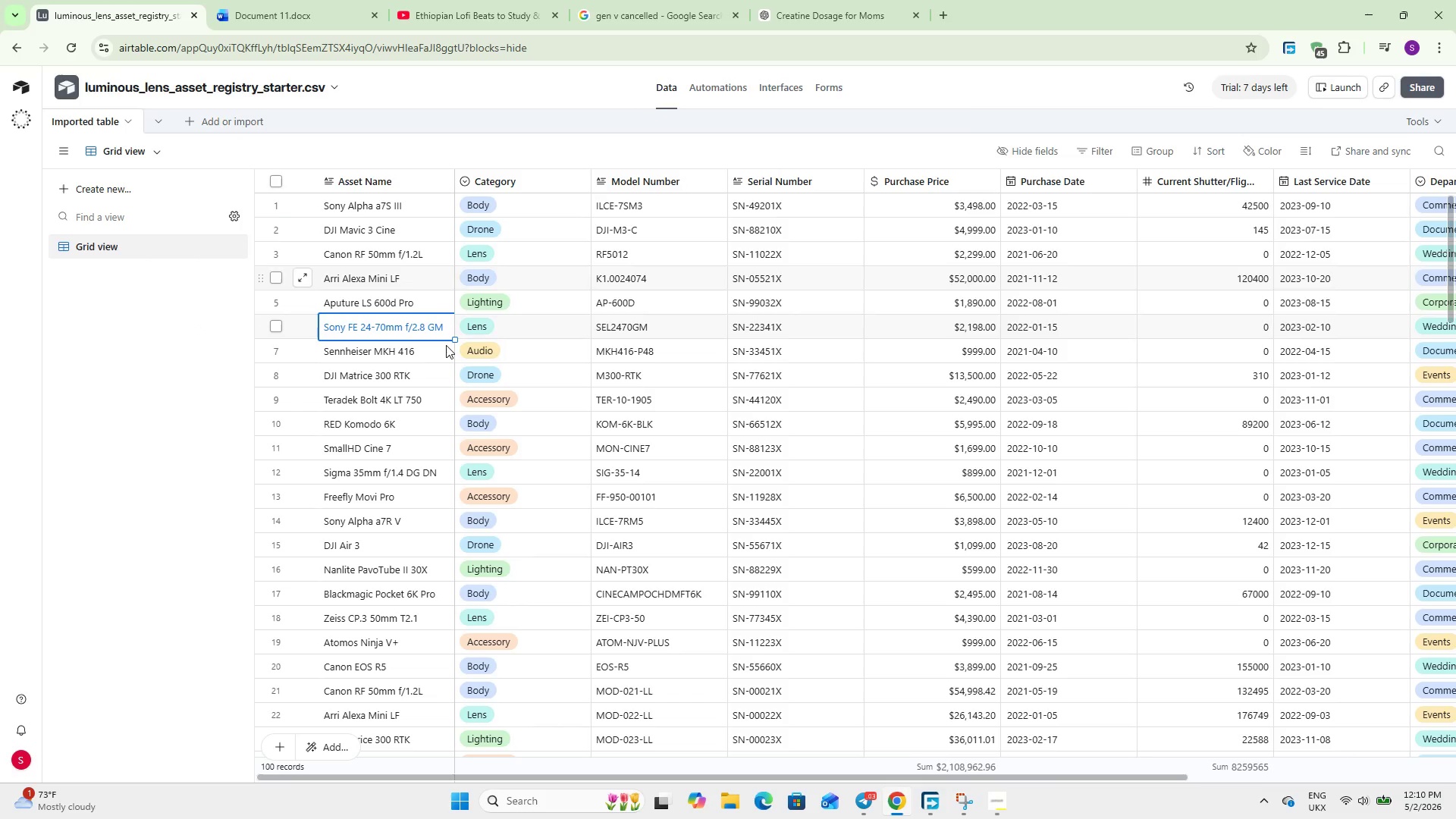 
scroll: coordinate [445, 347], scroll_direction: up, amount: 15.0
 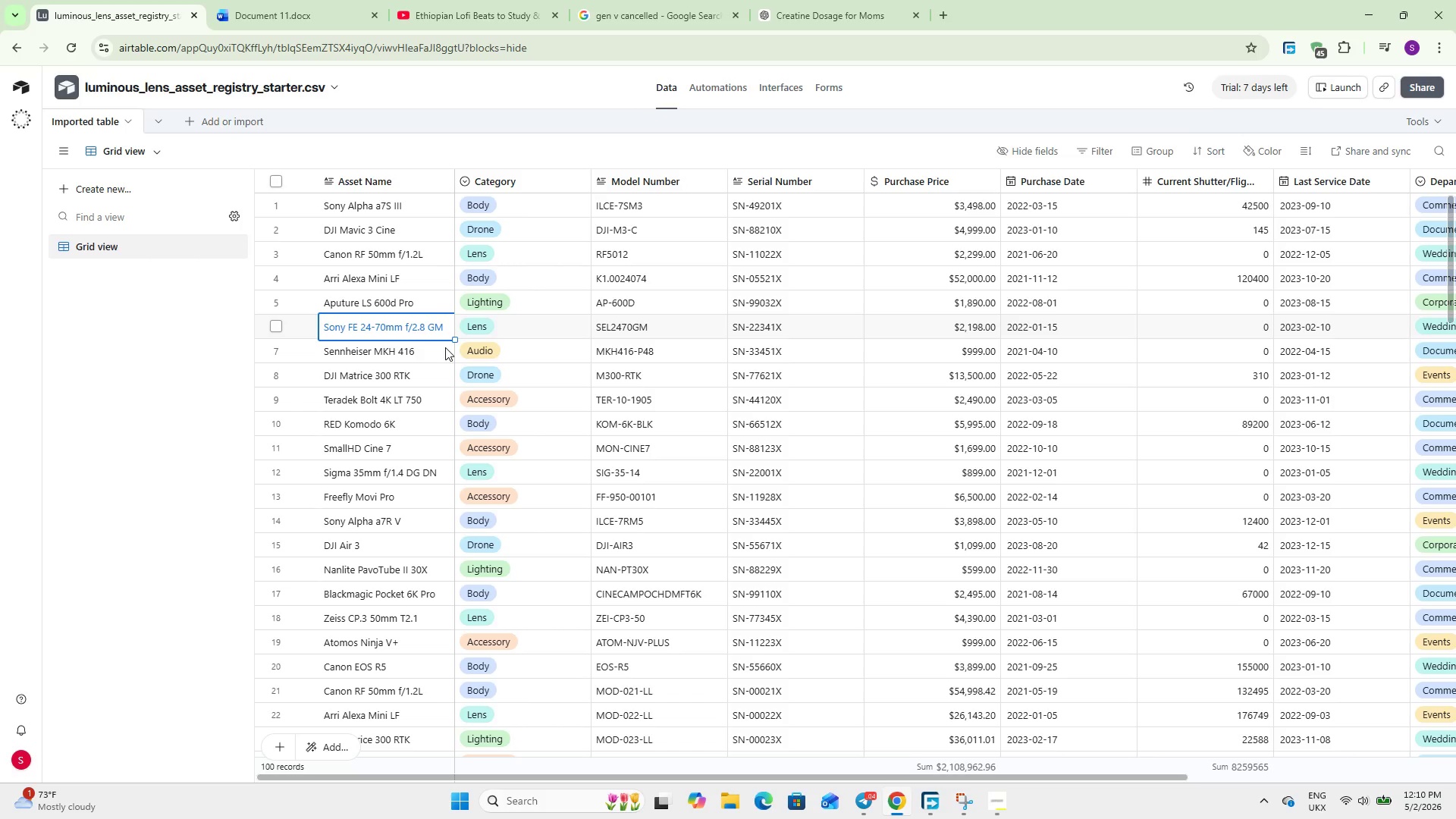 
wait(5.22)
 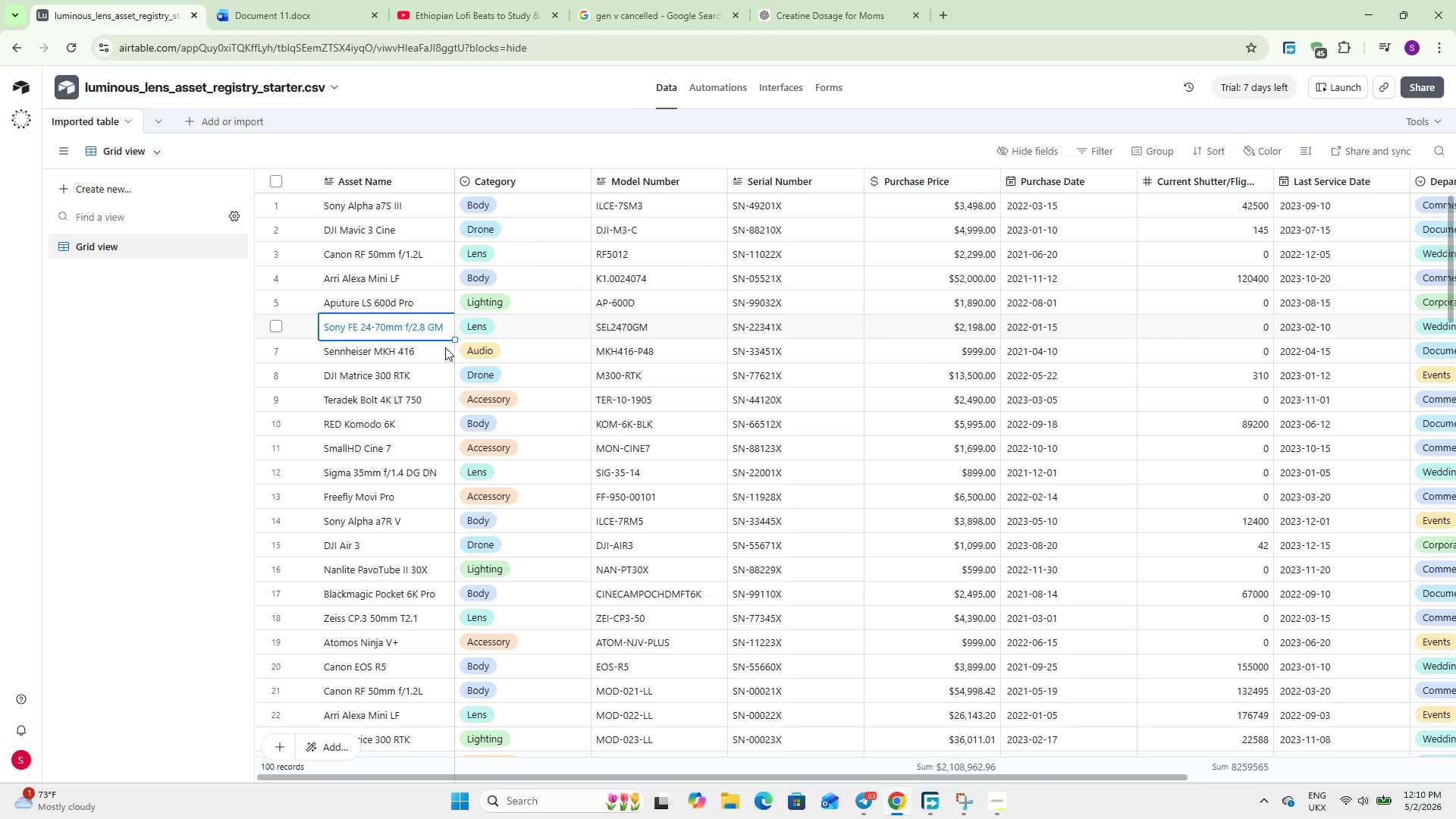 
scroll: coordinate [494, 394], scroll_direction: up, amount: 10.0
 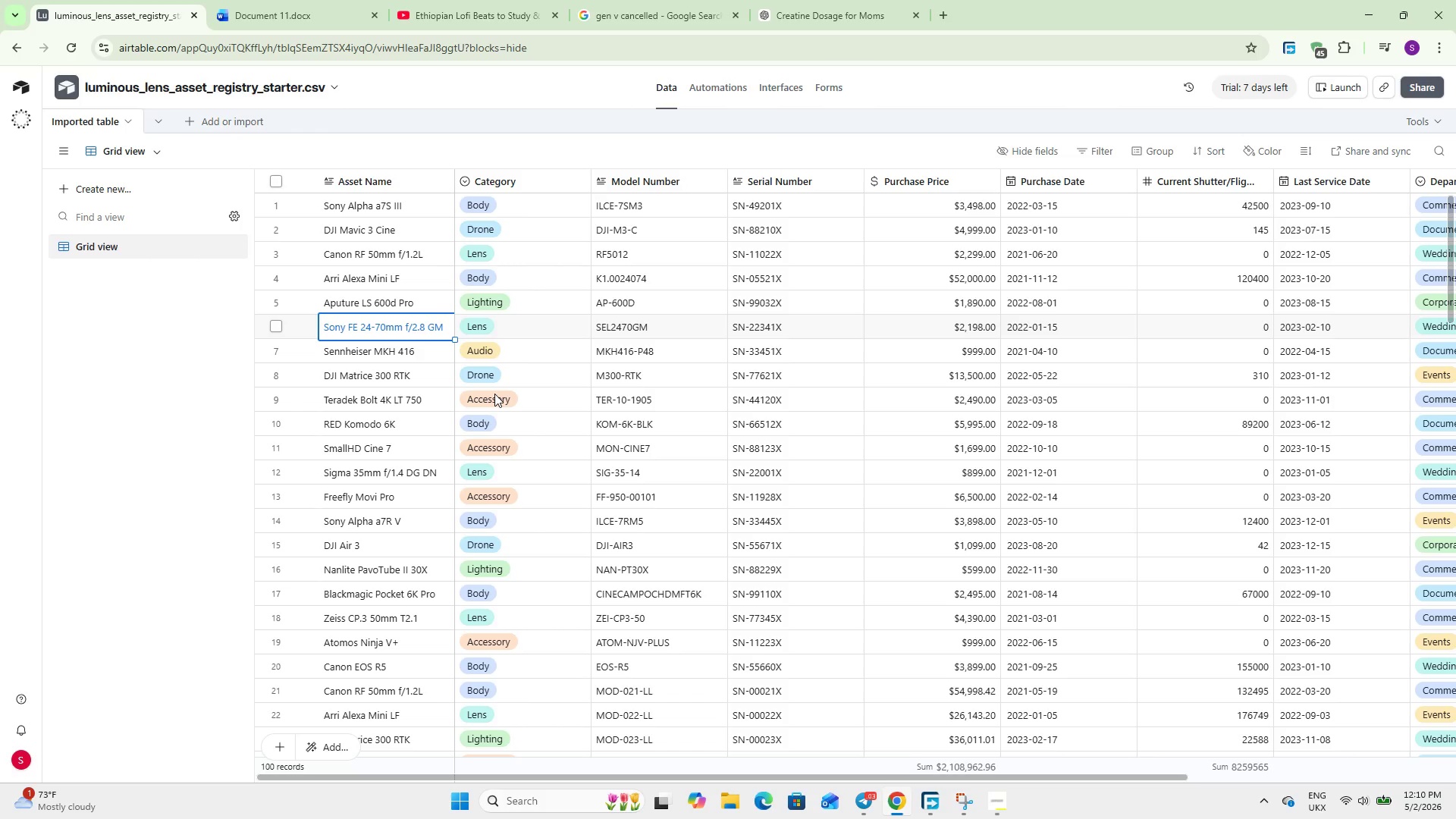 
wait(12.95)
 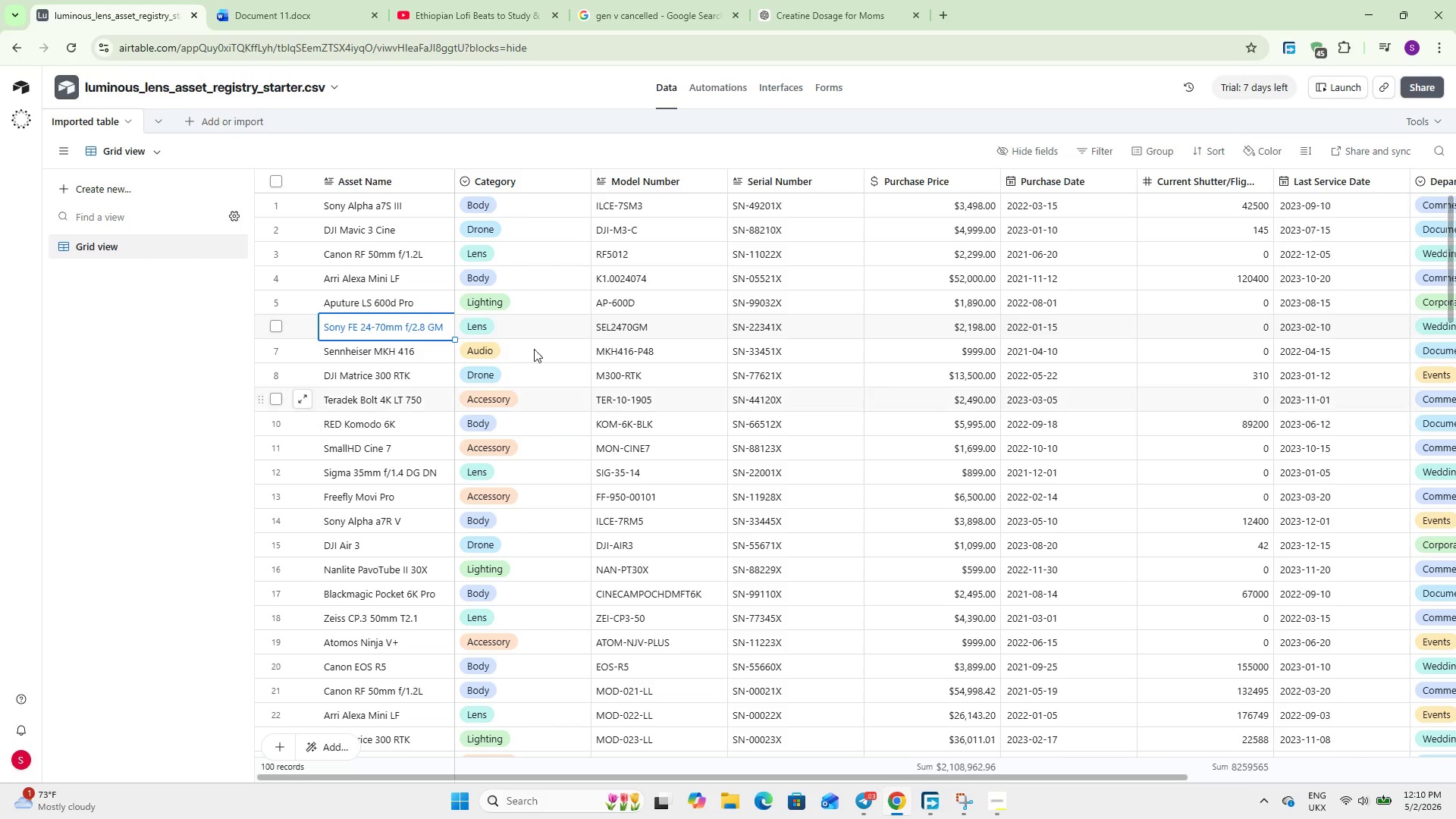 
left_click([534, 349])
 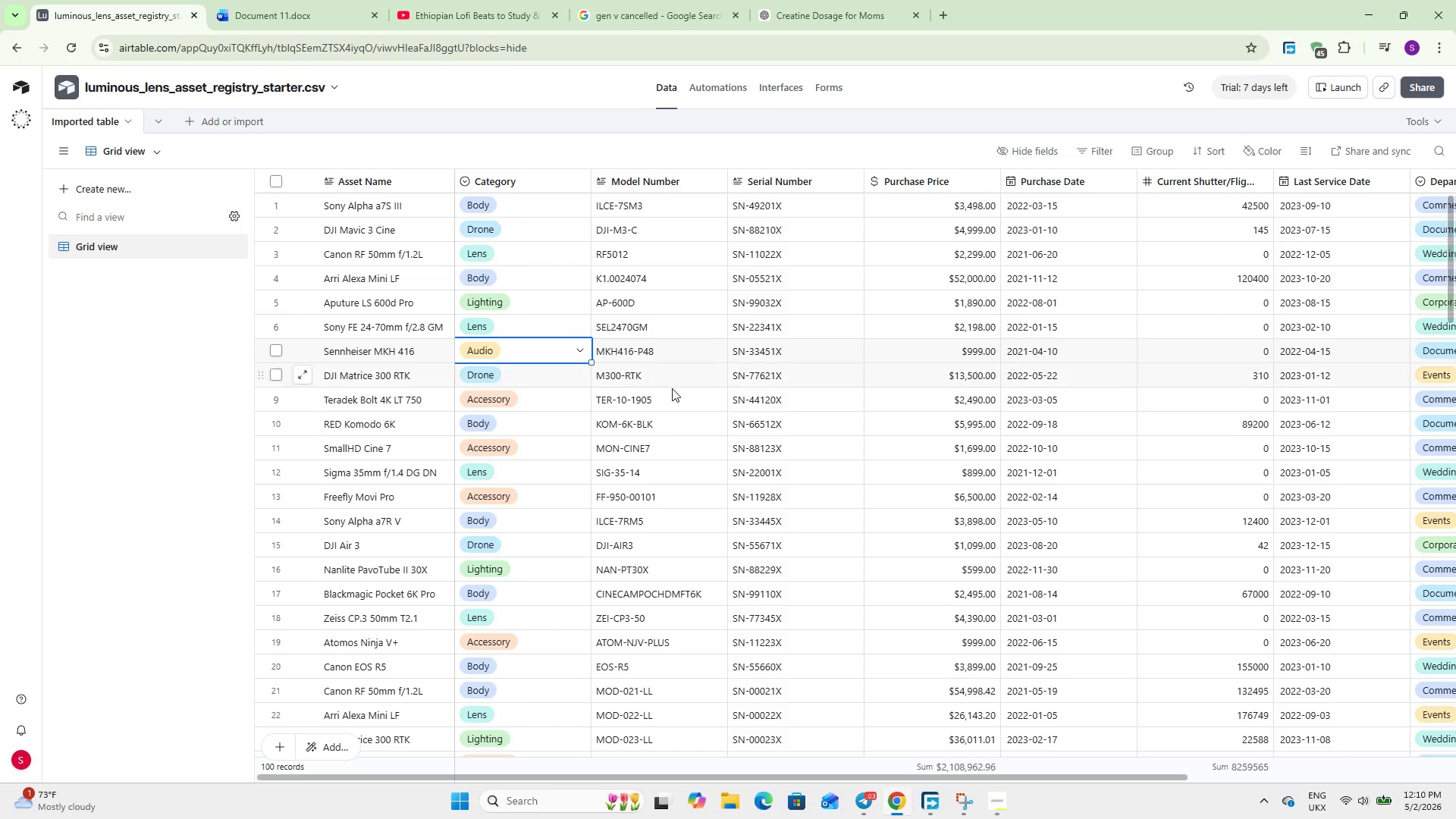 
scroll: coordinate [685, 378], scroll_direction: up, amount: 18.0
 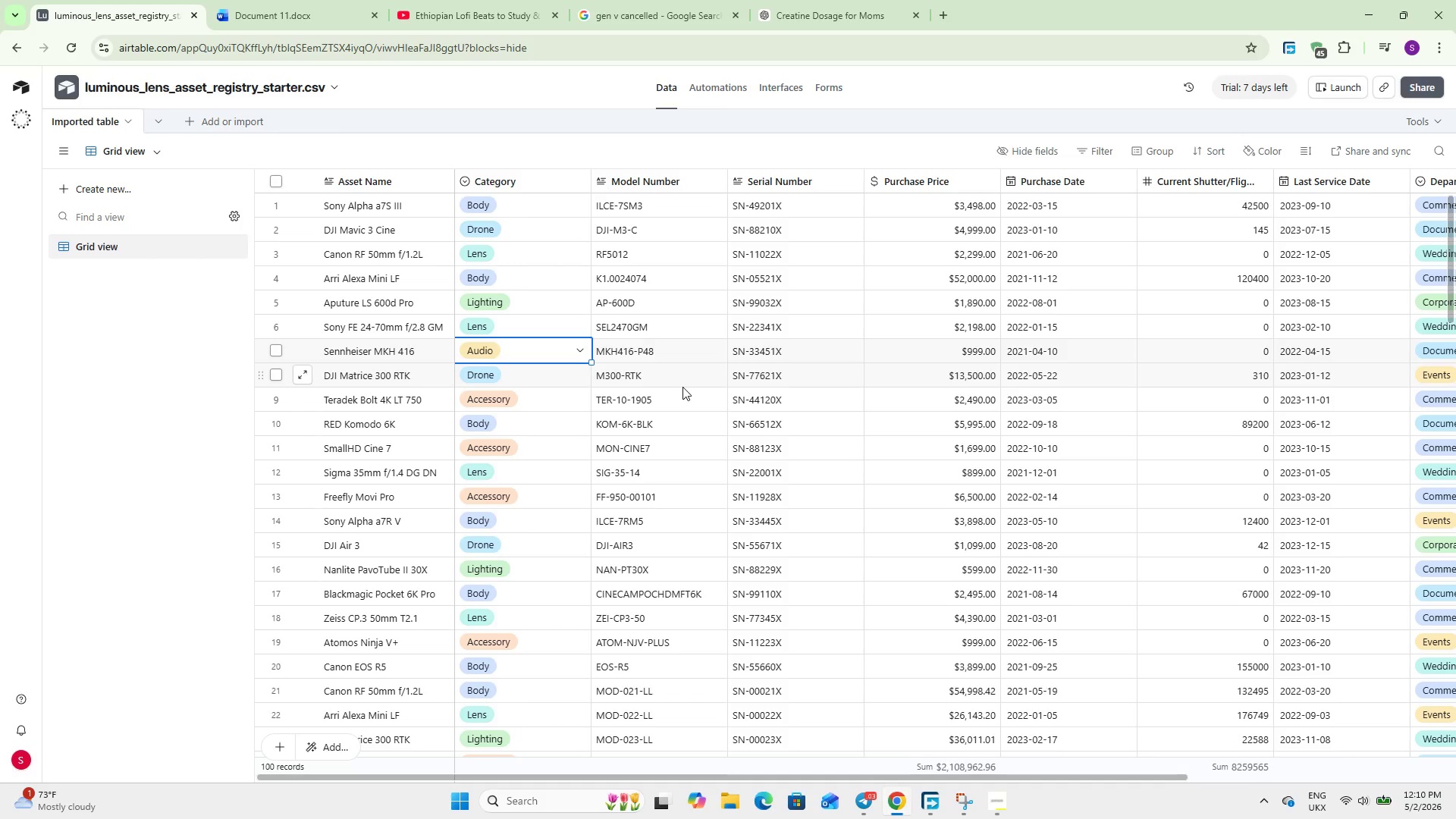 
wait(7.14)
 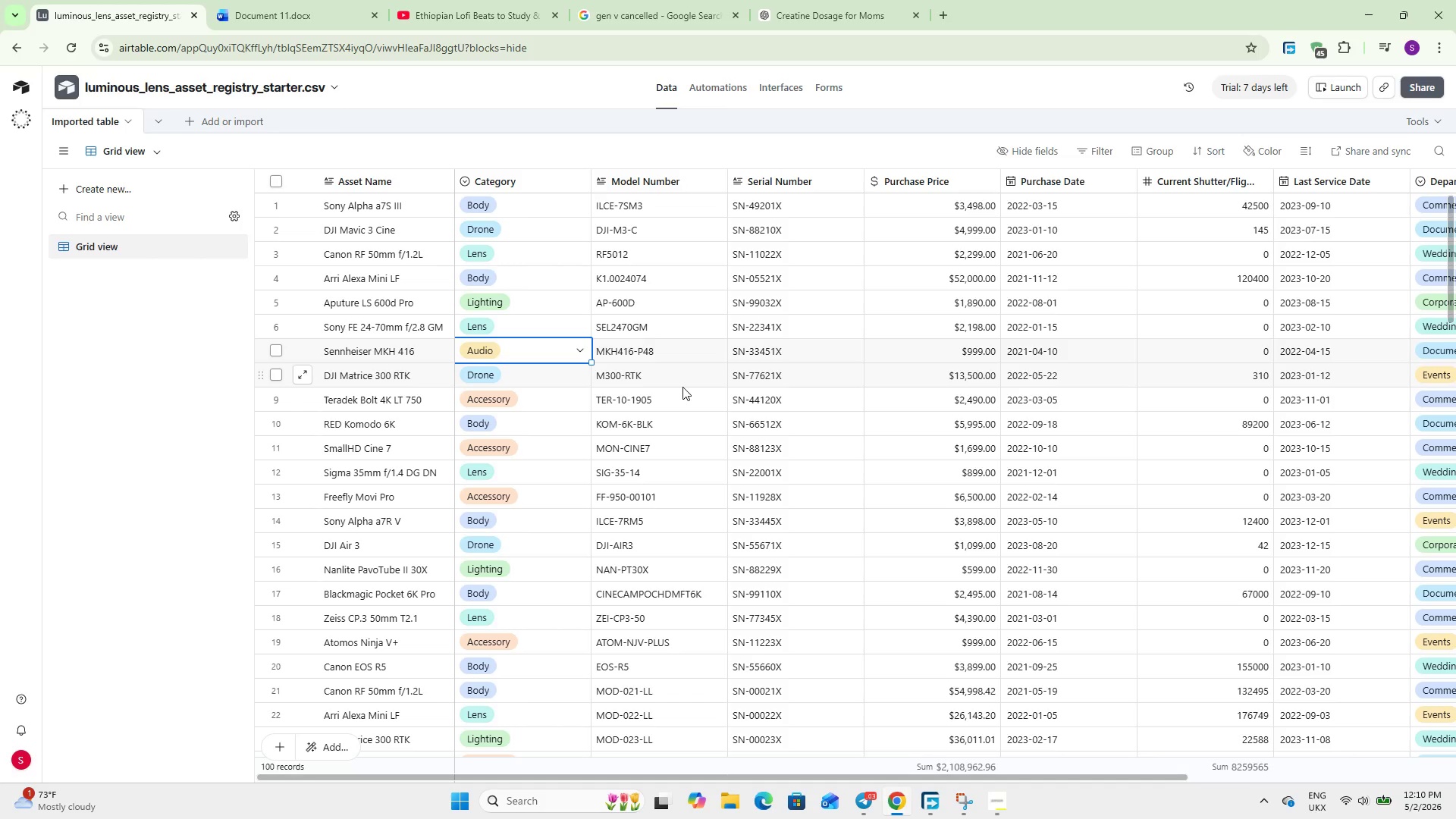 
left_click([188, 400])
 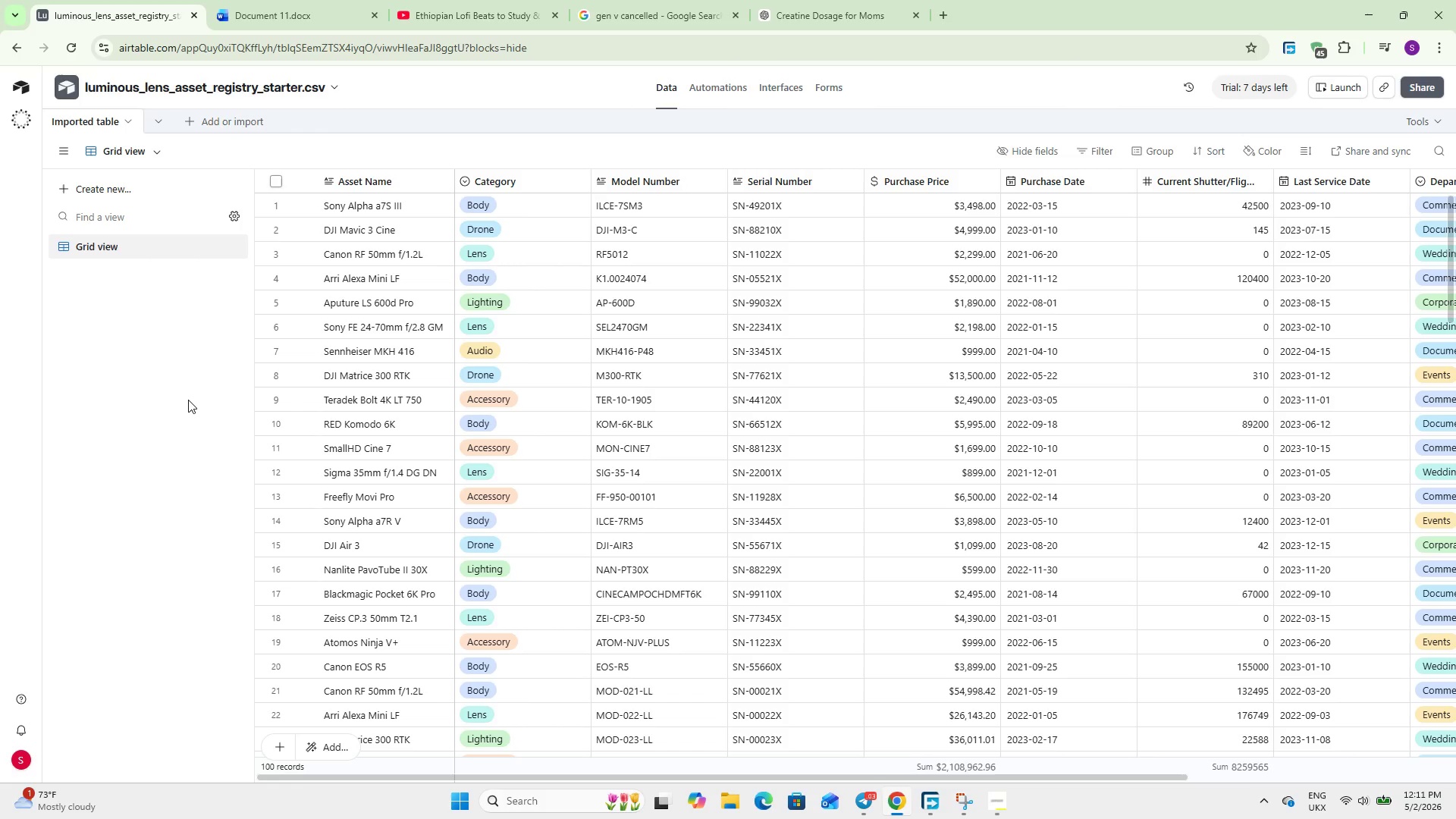 
wait(25.88)
 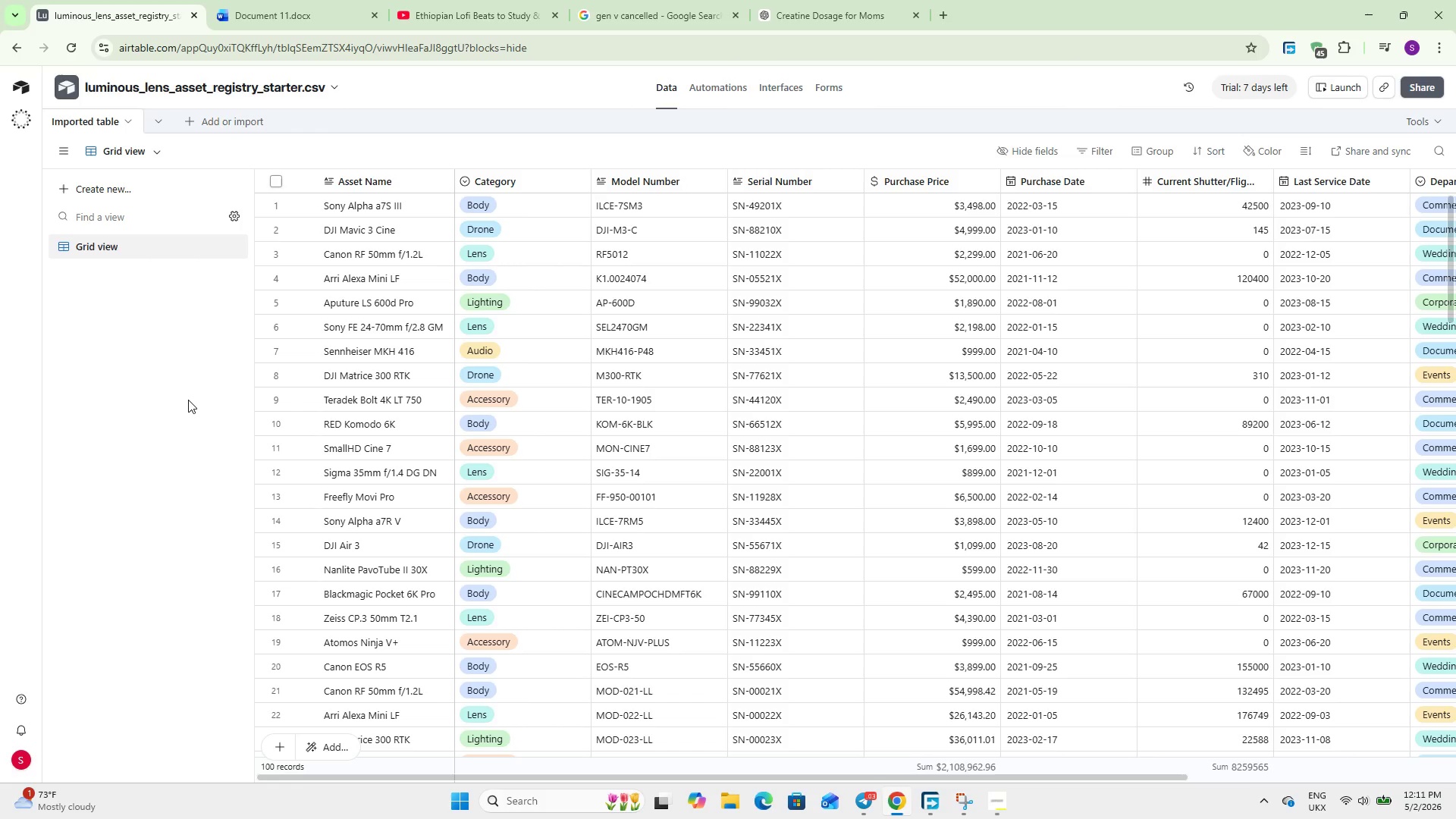 
right_click([349, 246])
 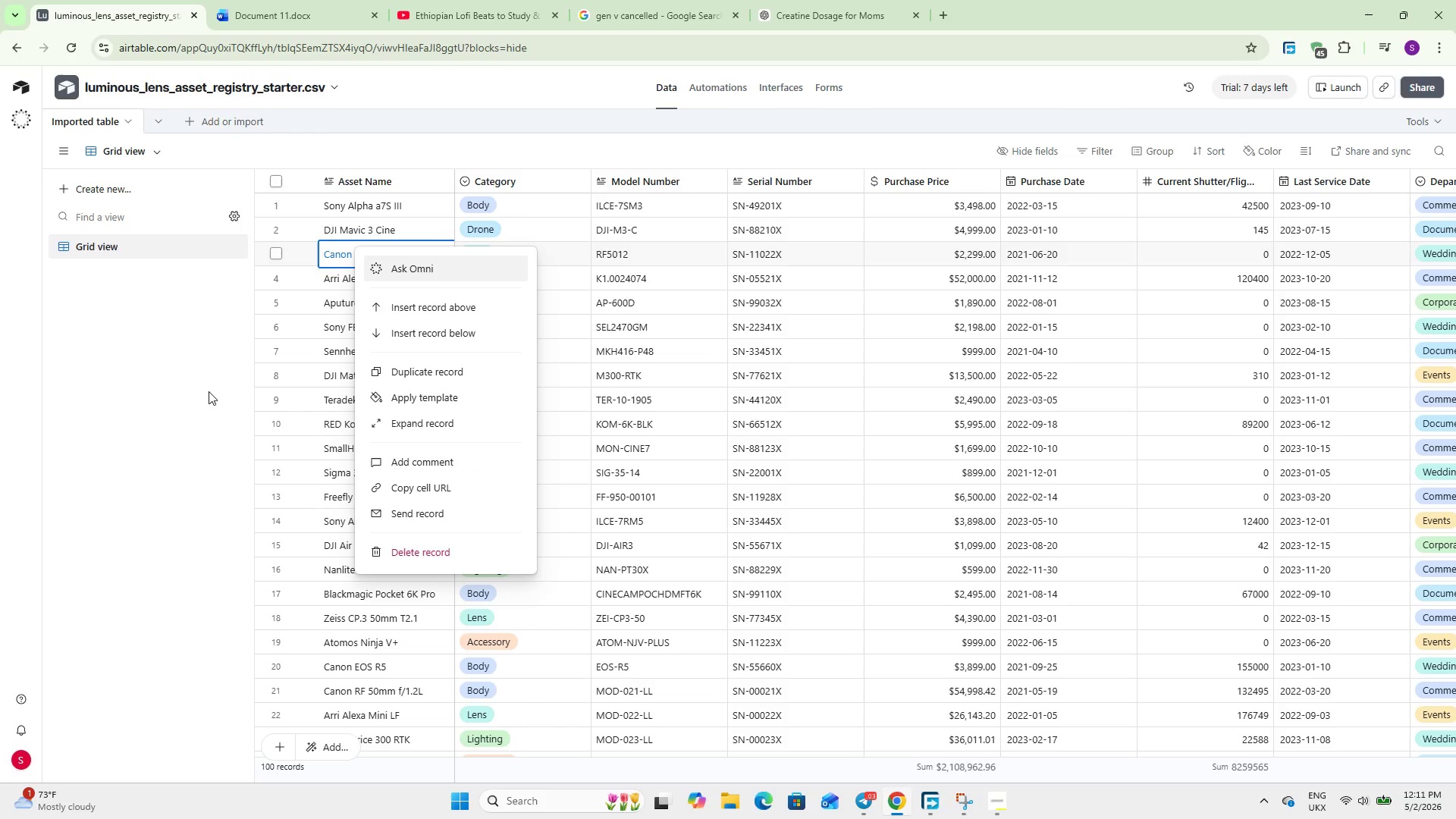 
left_click([202, 400])
 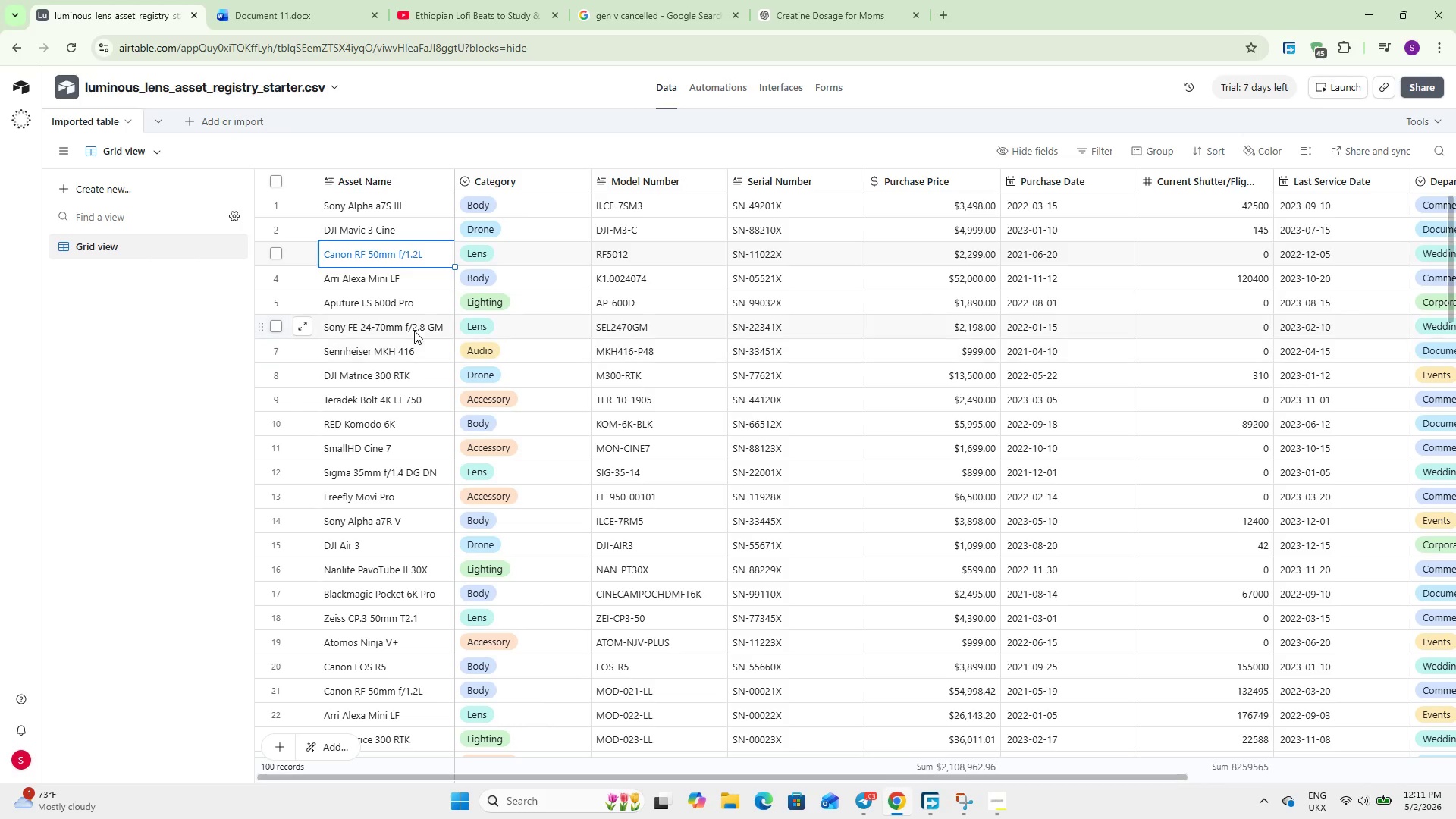 
scroll: coordinate [423, 325], scroll_direction: up, amount: 5.0
 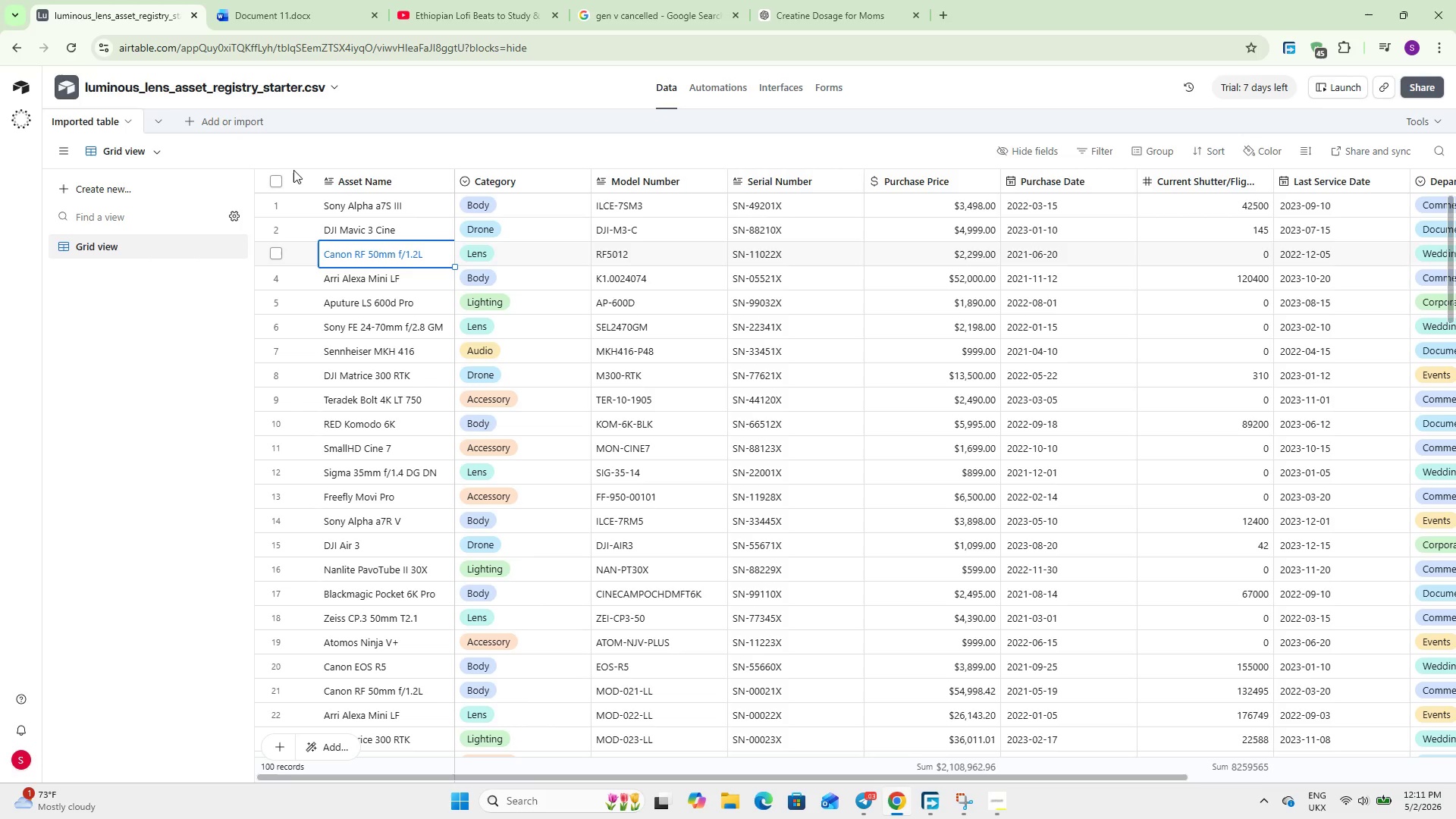 
double_click([413, 182])
 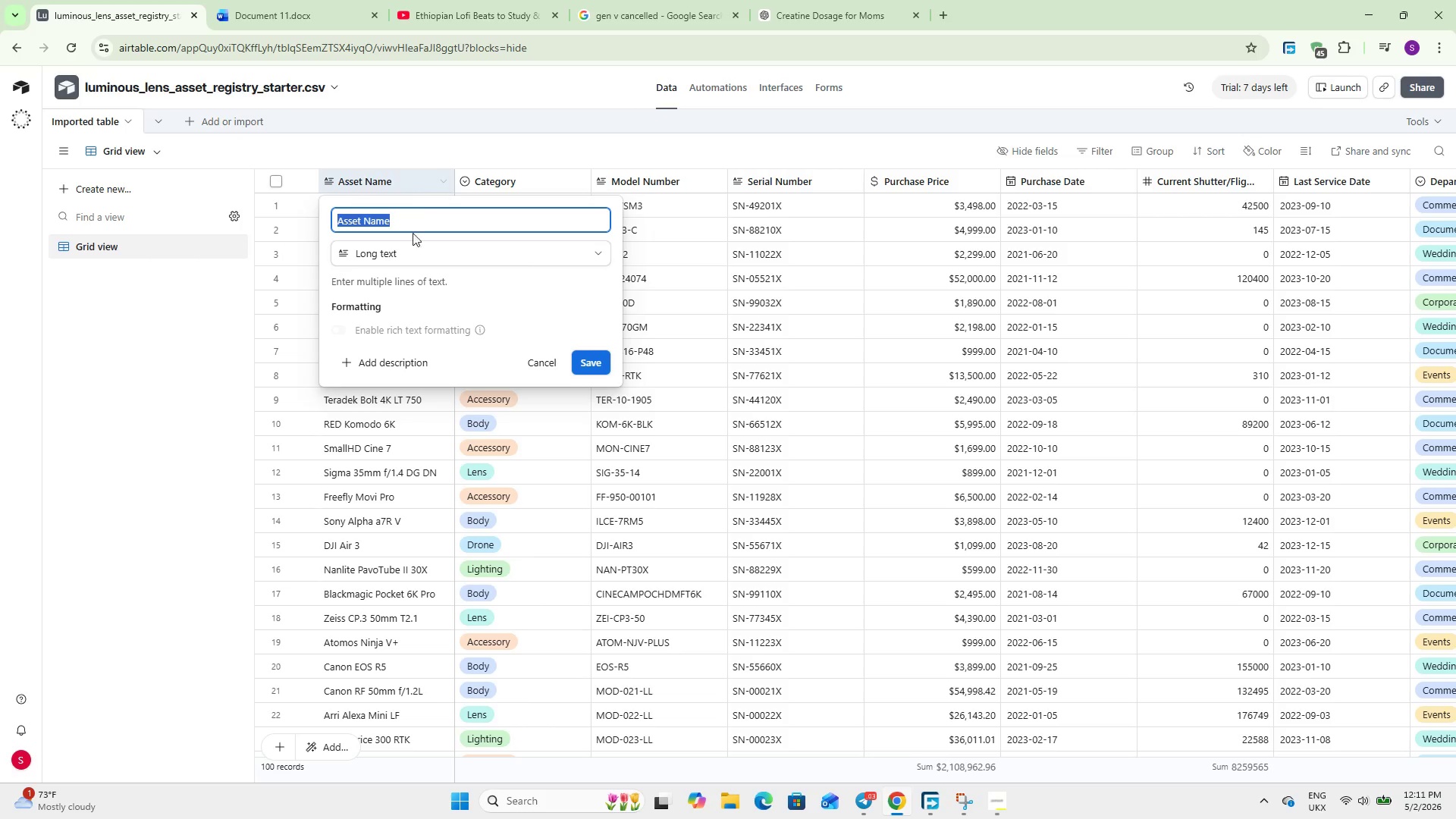 
left_click([409, 259])
 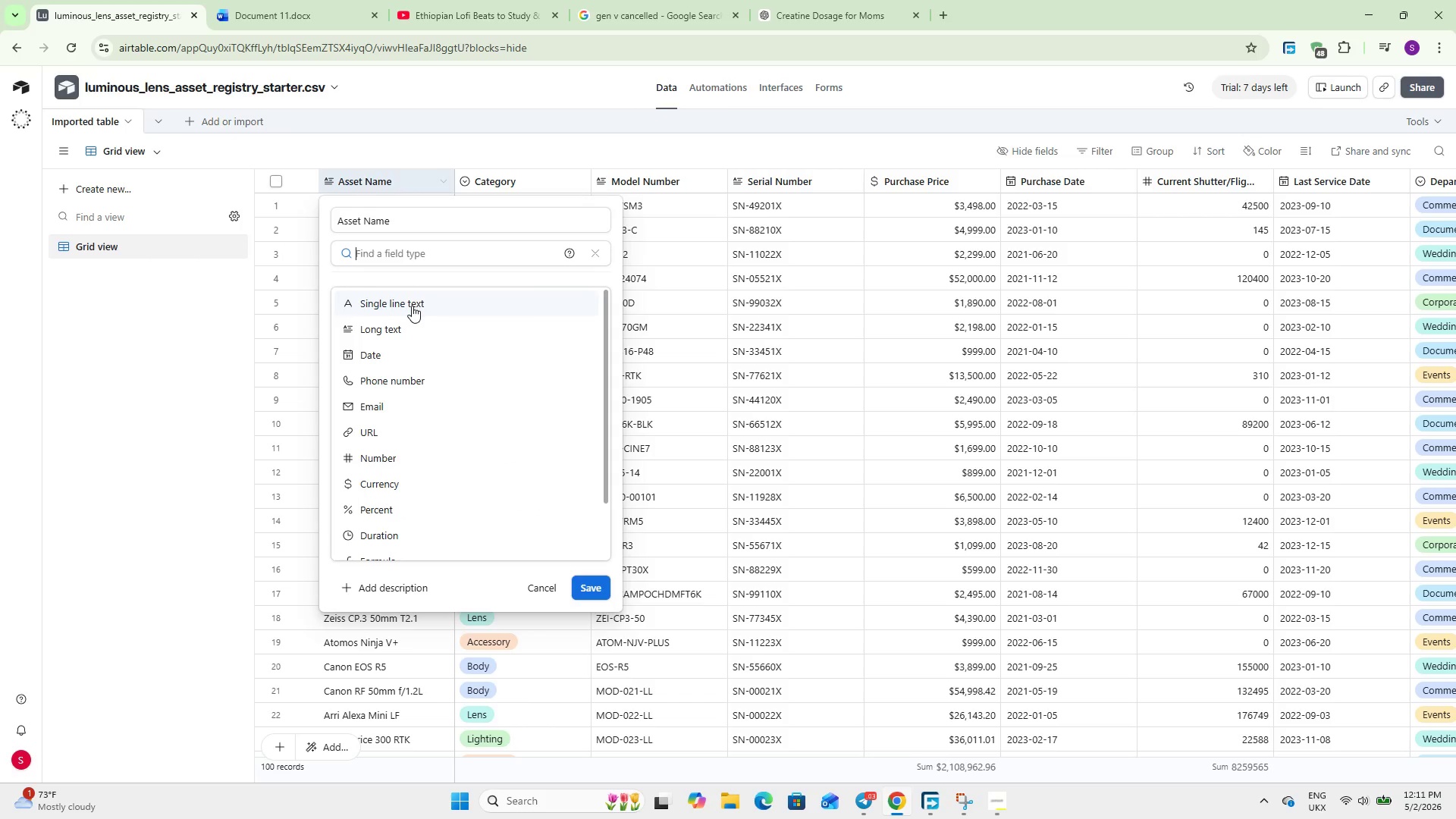 
left_click([410, 303])
 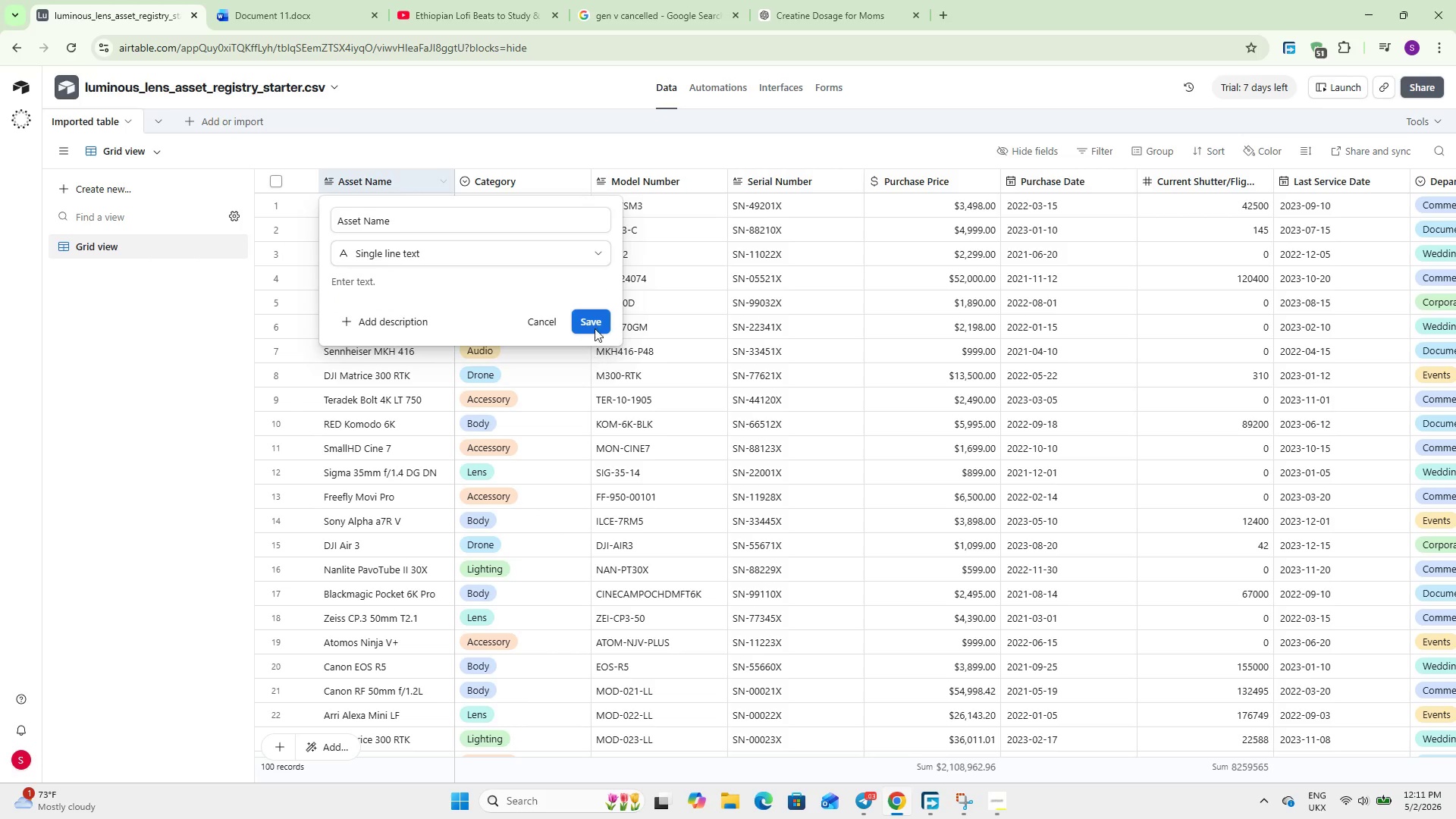 
left_click([602, 318])
 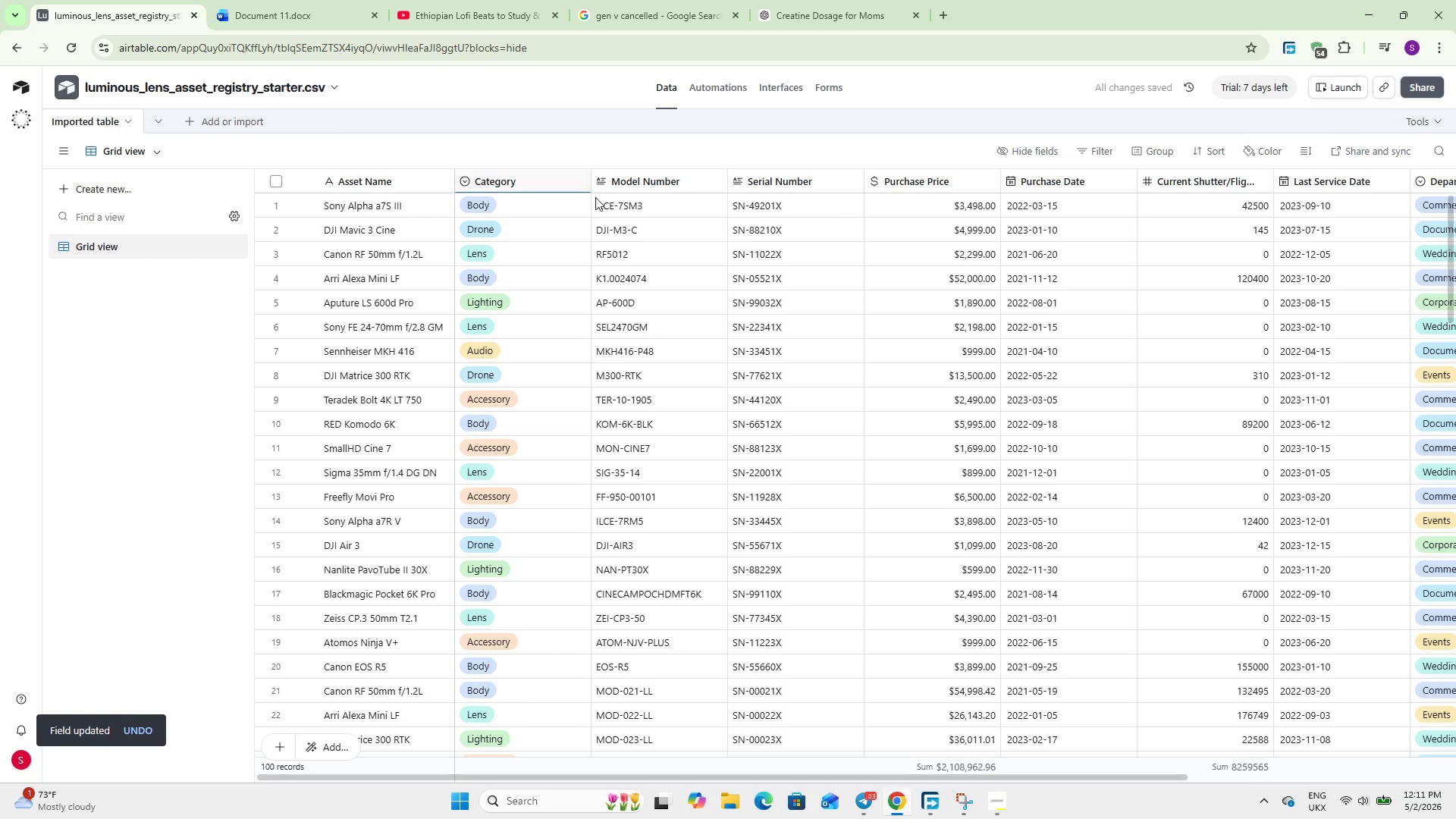 
double_click([669, 184])
 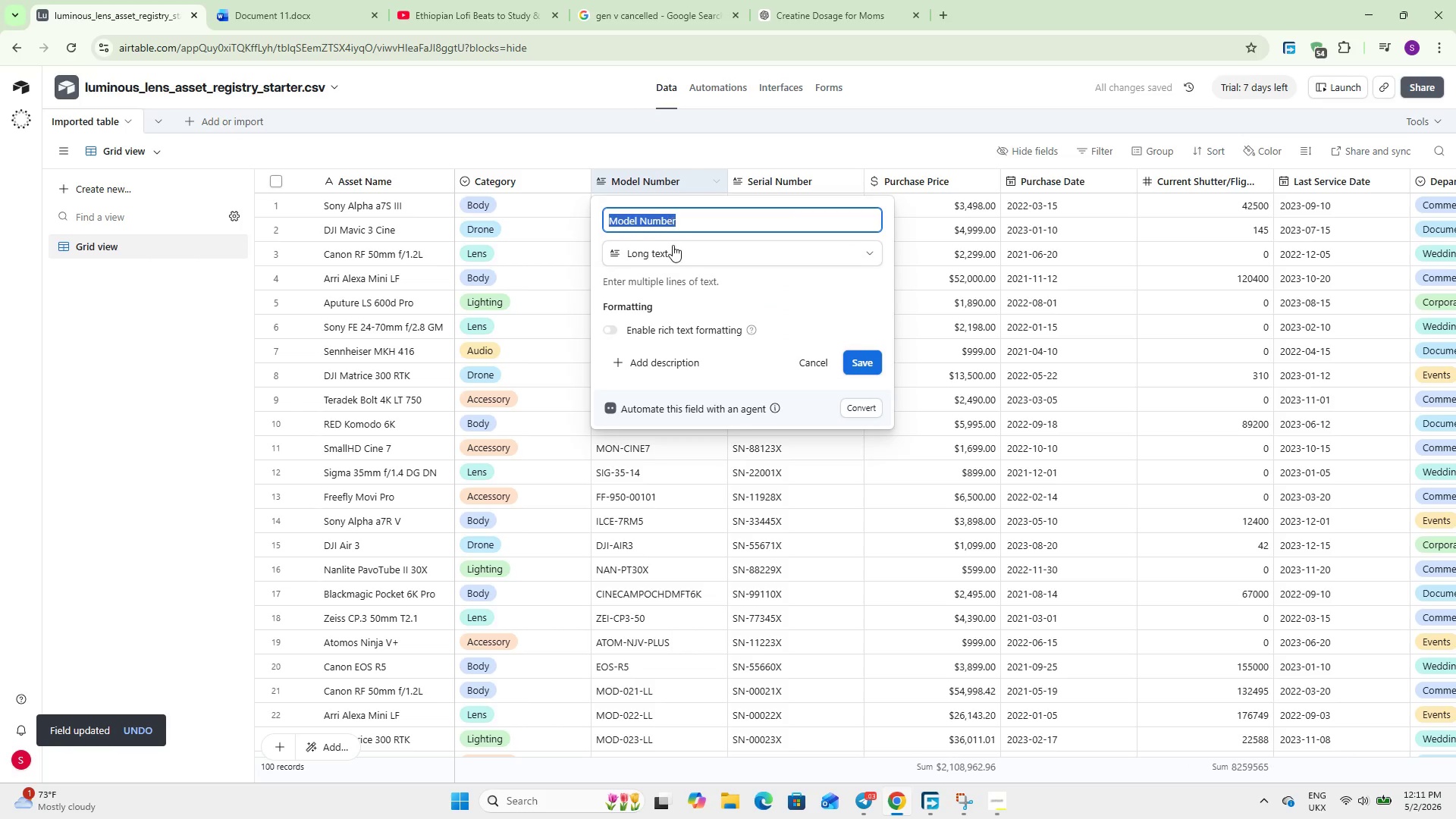 
left_click([676, 251])
 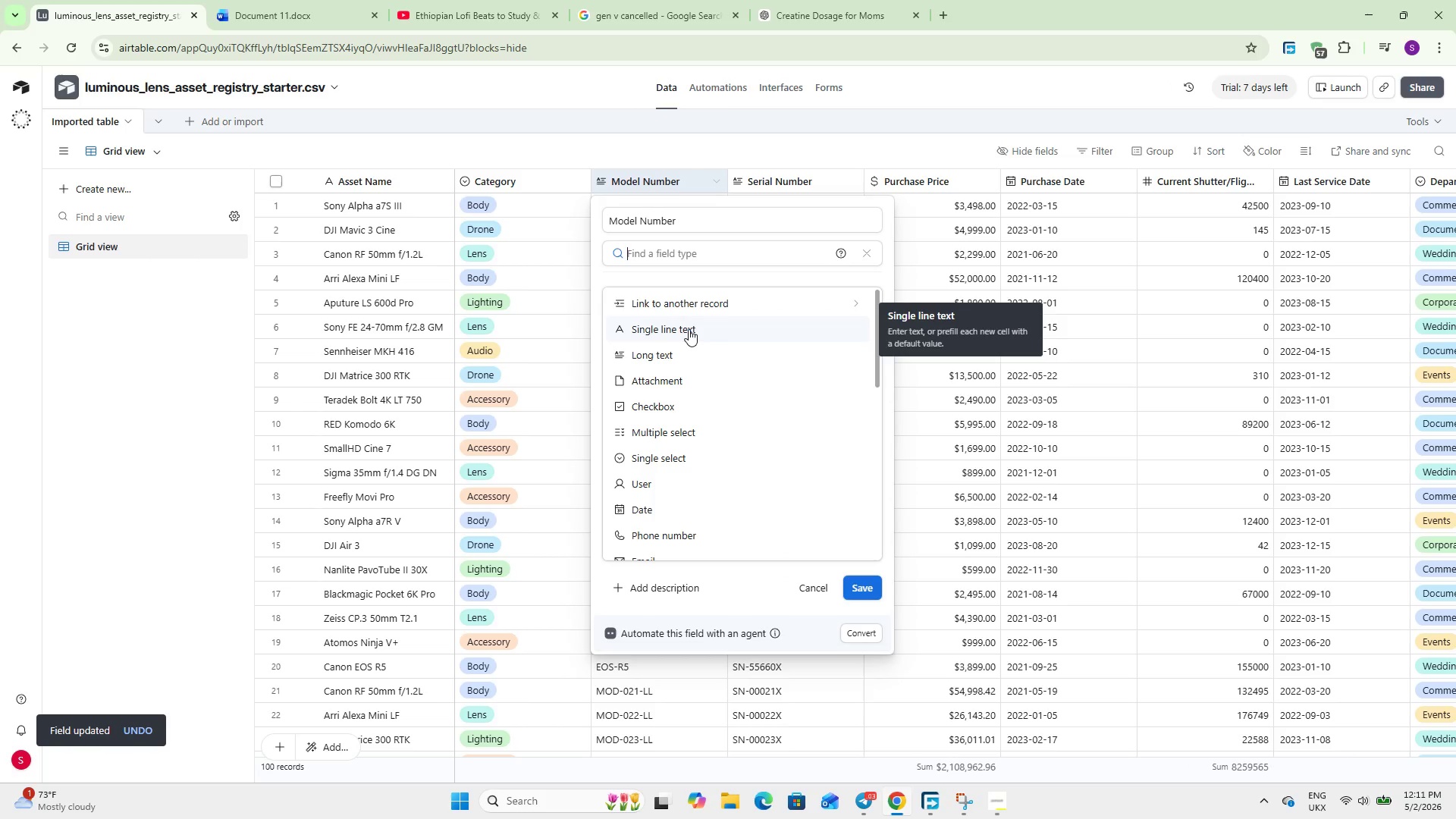 
wait(6.45)
 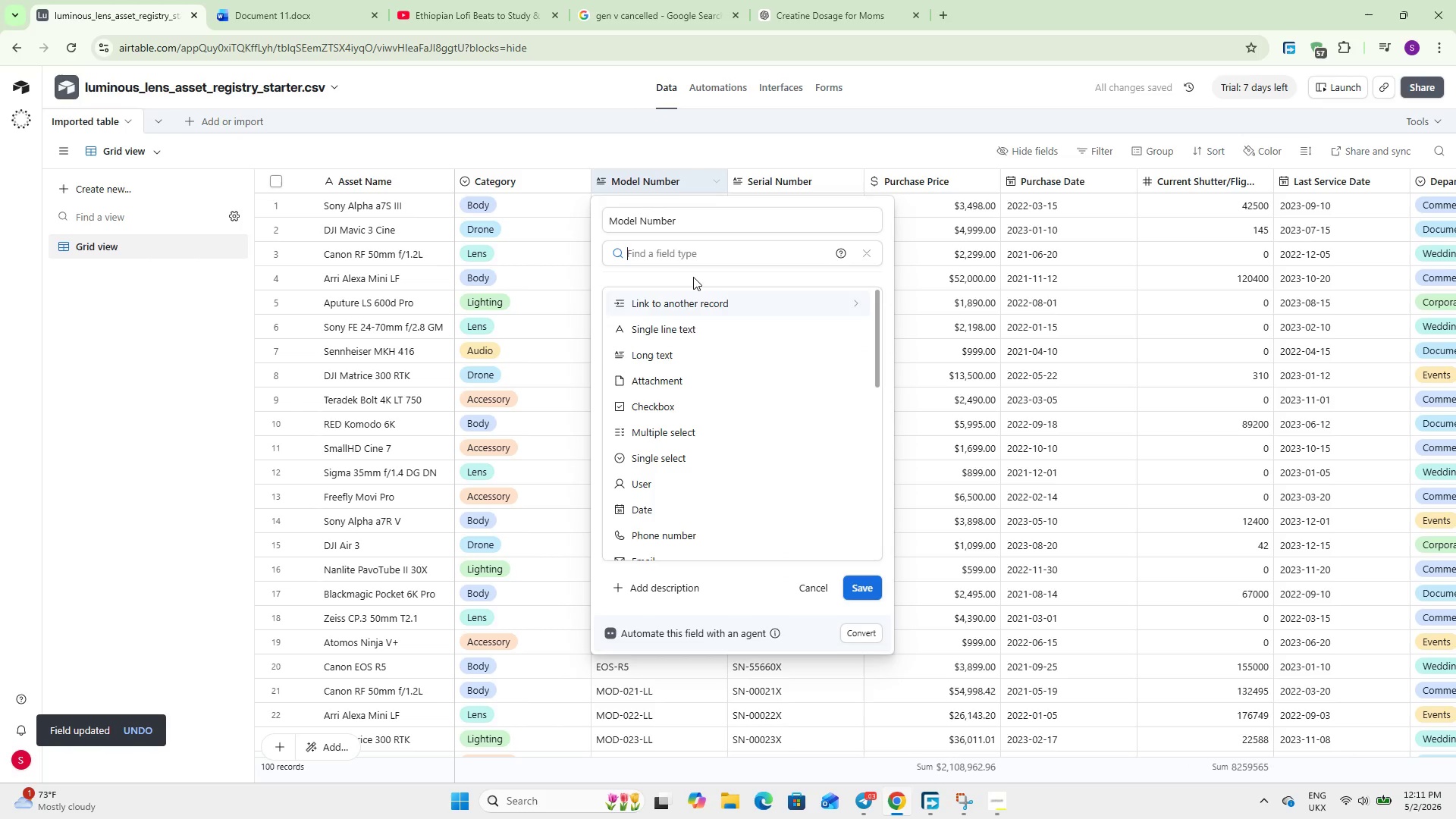 
left_click([689, 328])
 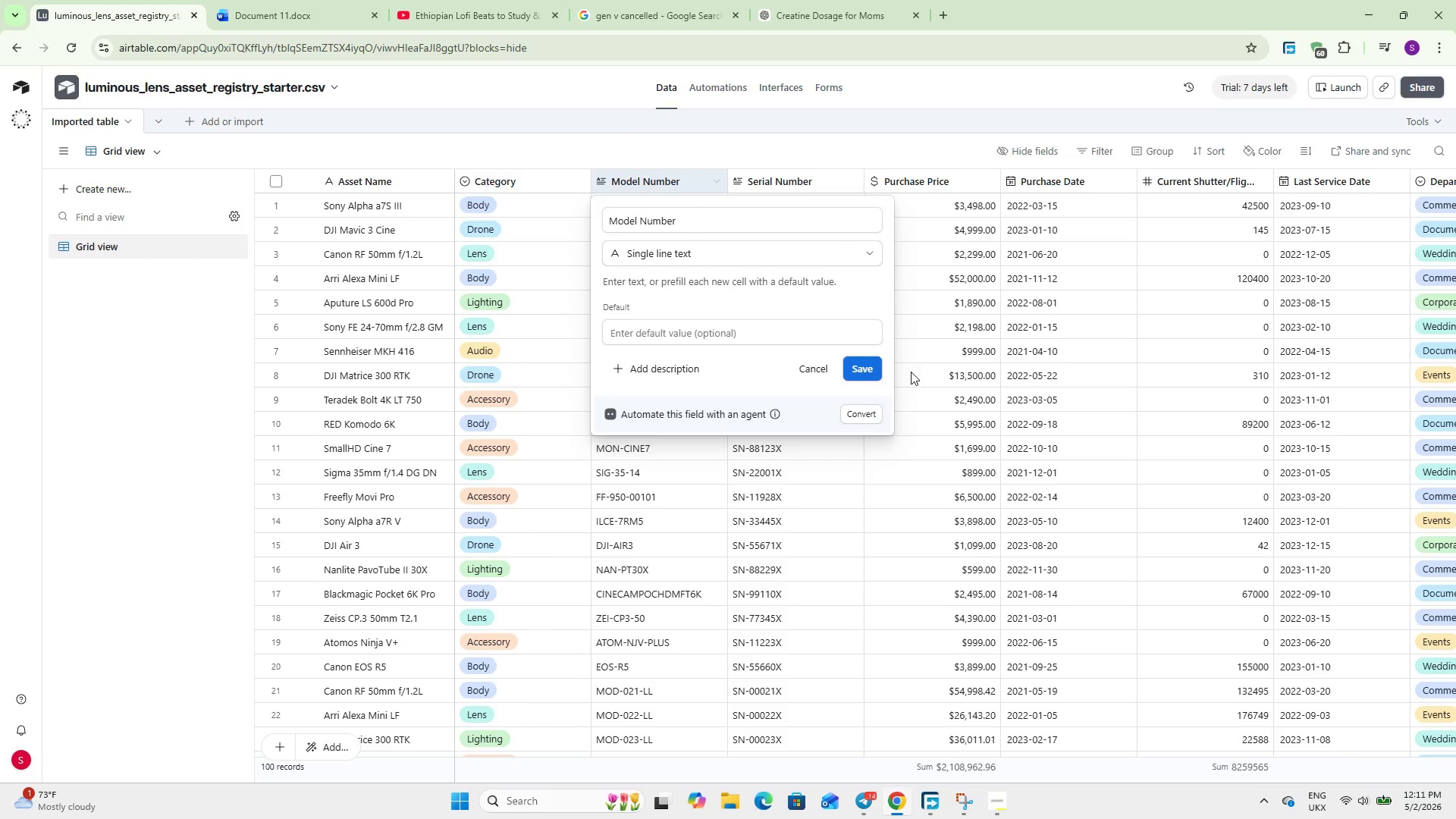 
left_click([861, 372])
 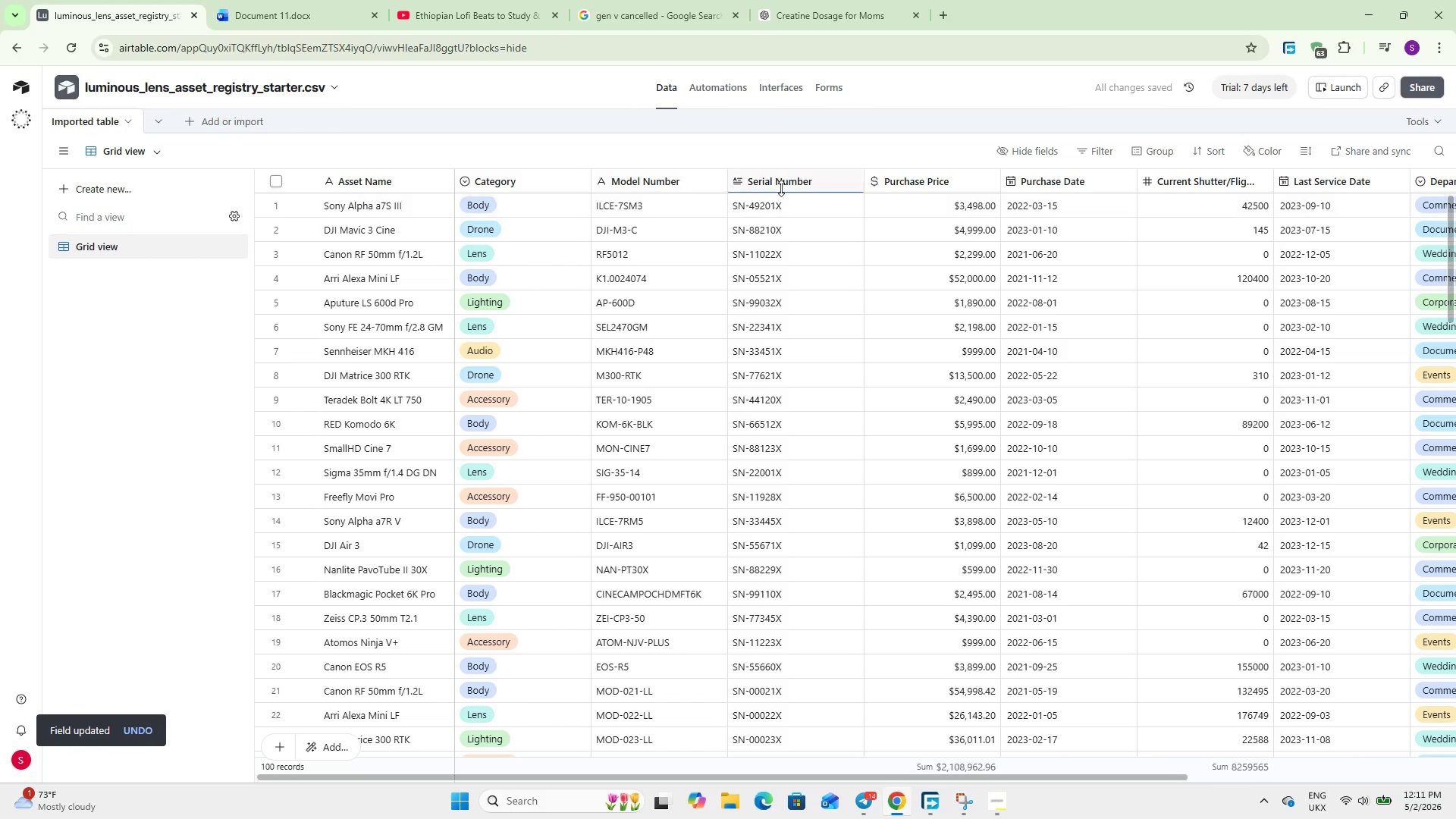 
double_click([791, 184])
 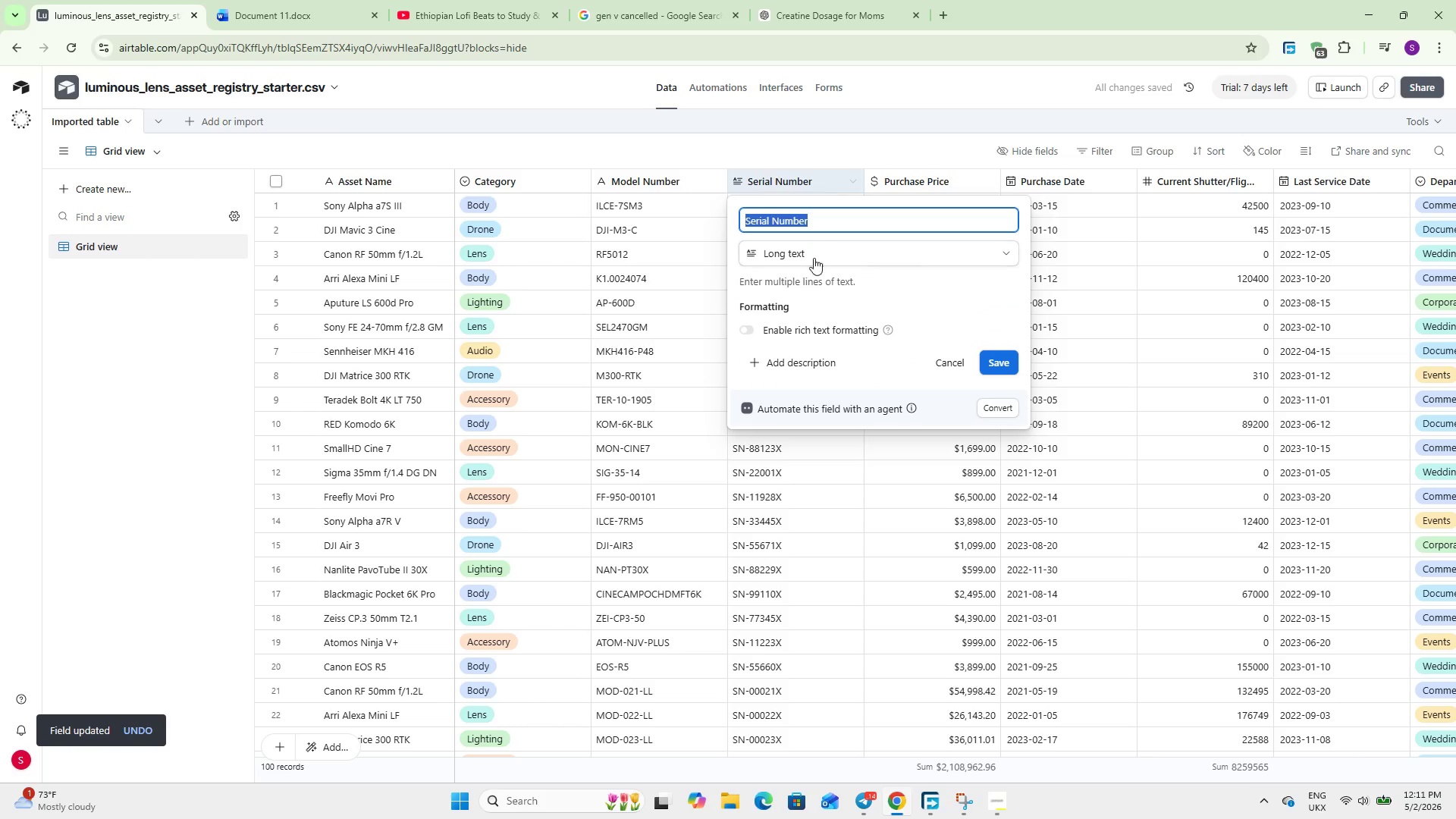 
left_click([814, 256])
 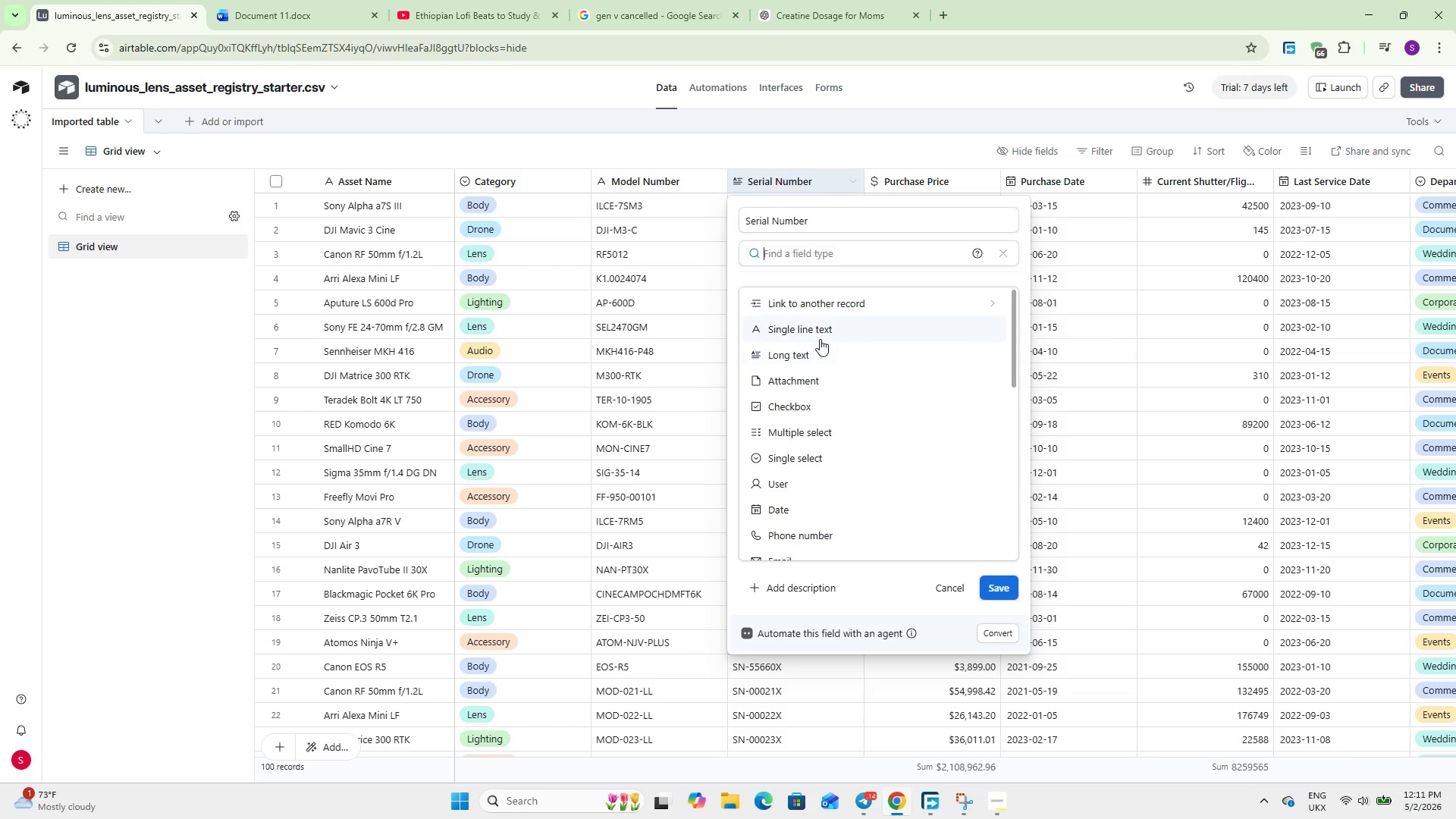 
left_click([822, 329])
 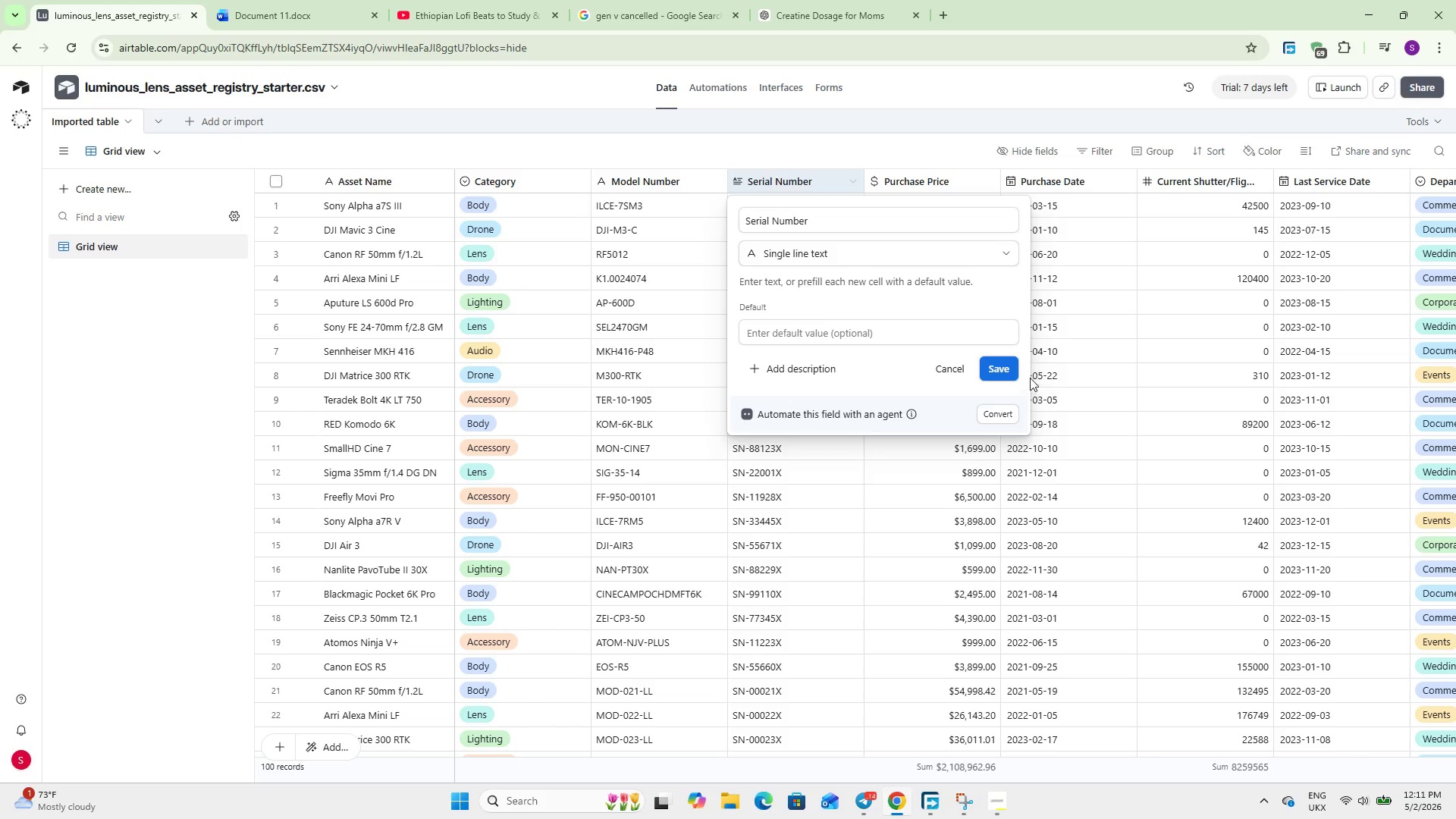 
left_click([1007, 370])
 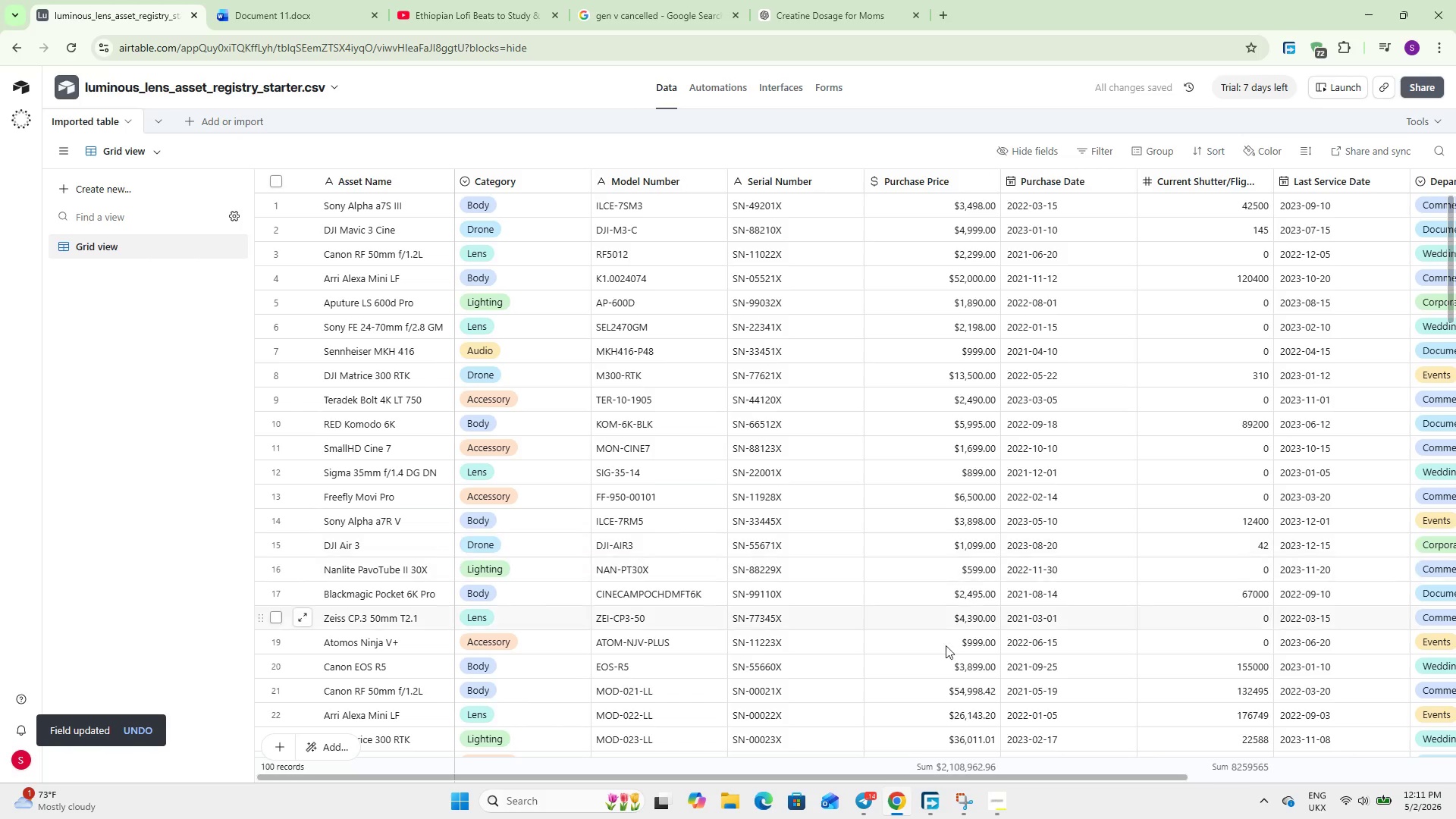 
left_click_drag(start_coordinate=[922, 778], to_coordinate=[745, 768])
 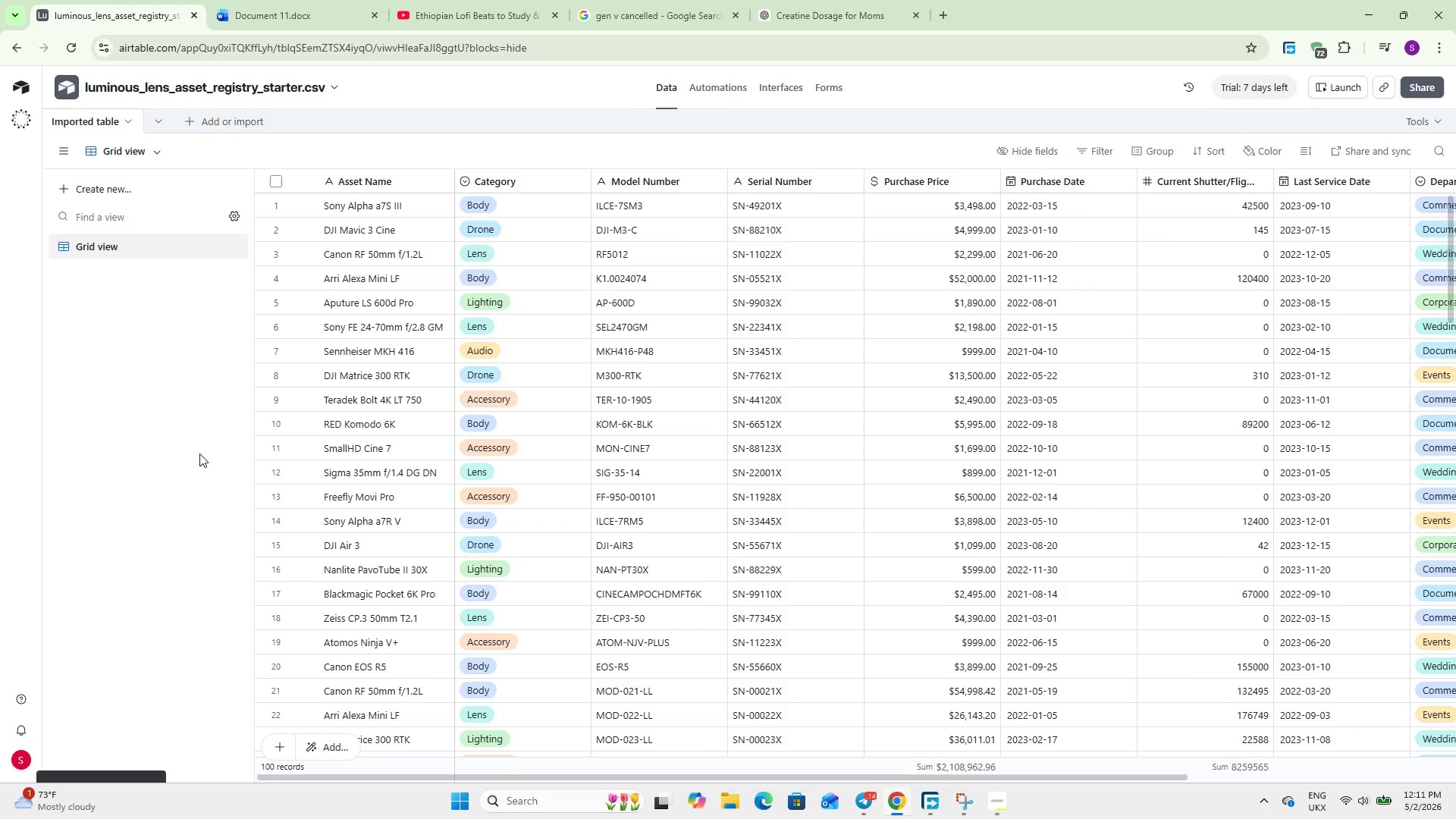 
left_click([193, 448])
 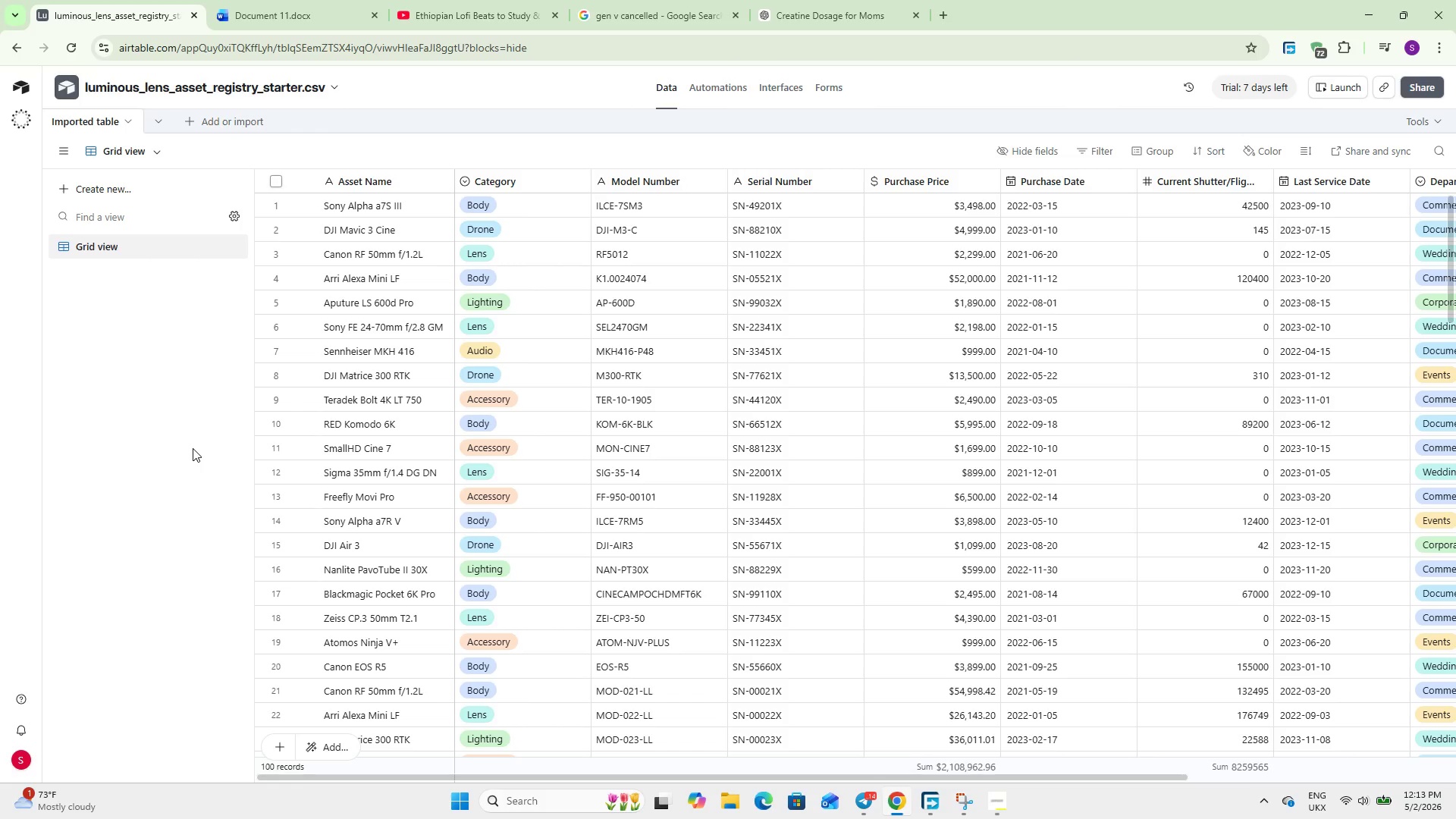 
wait(103.78)
 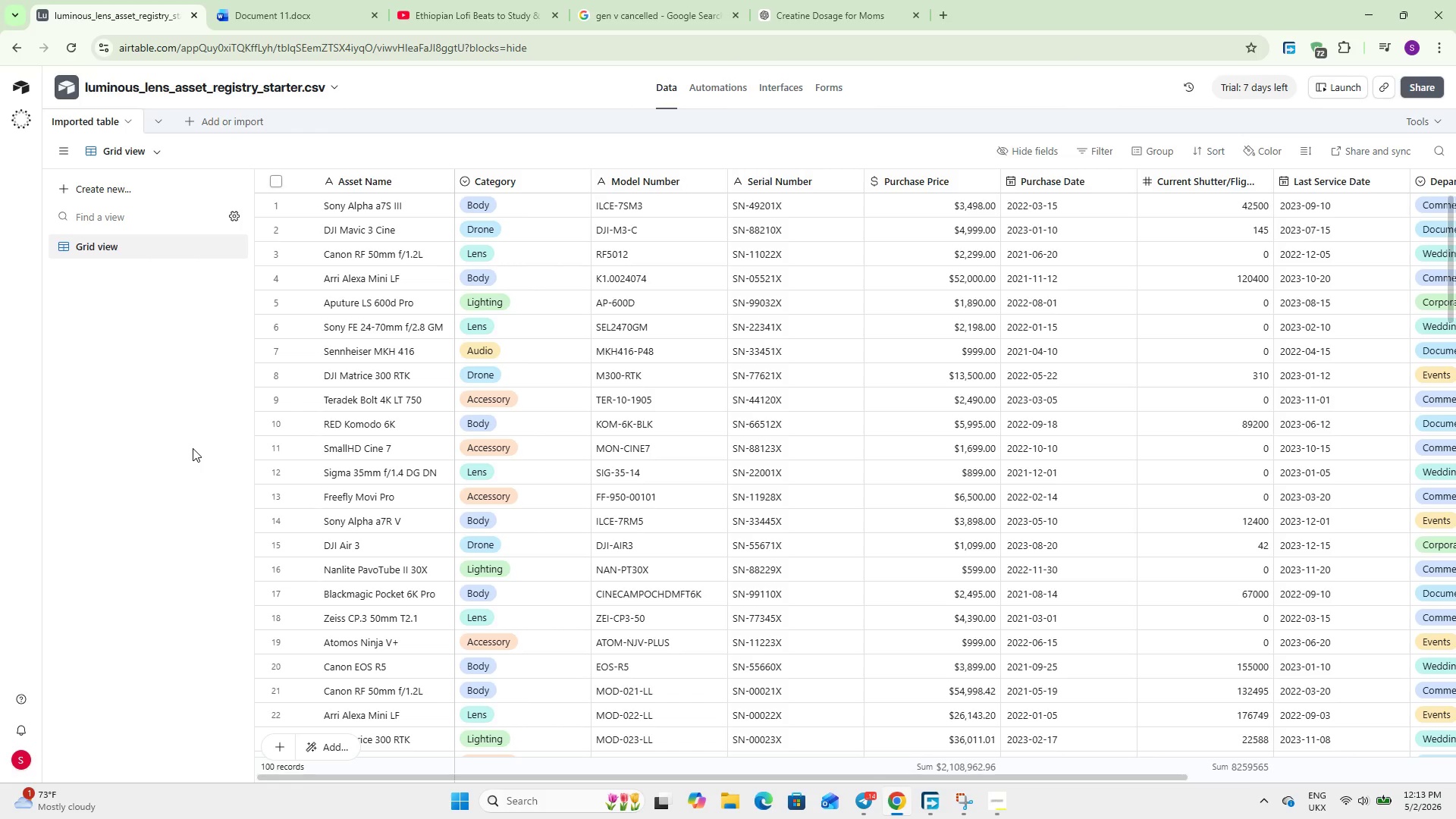 
double_click([87, 118])
 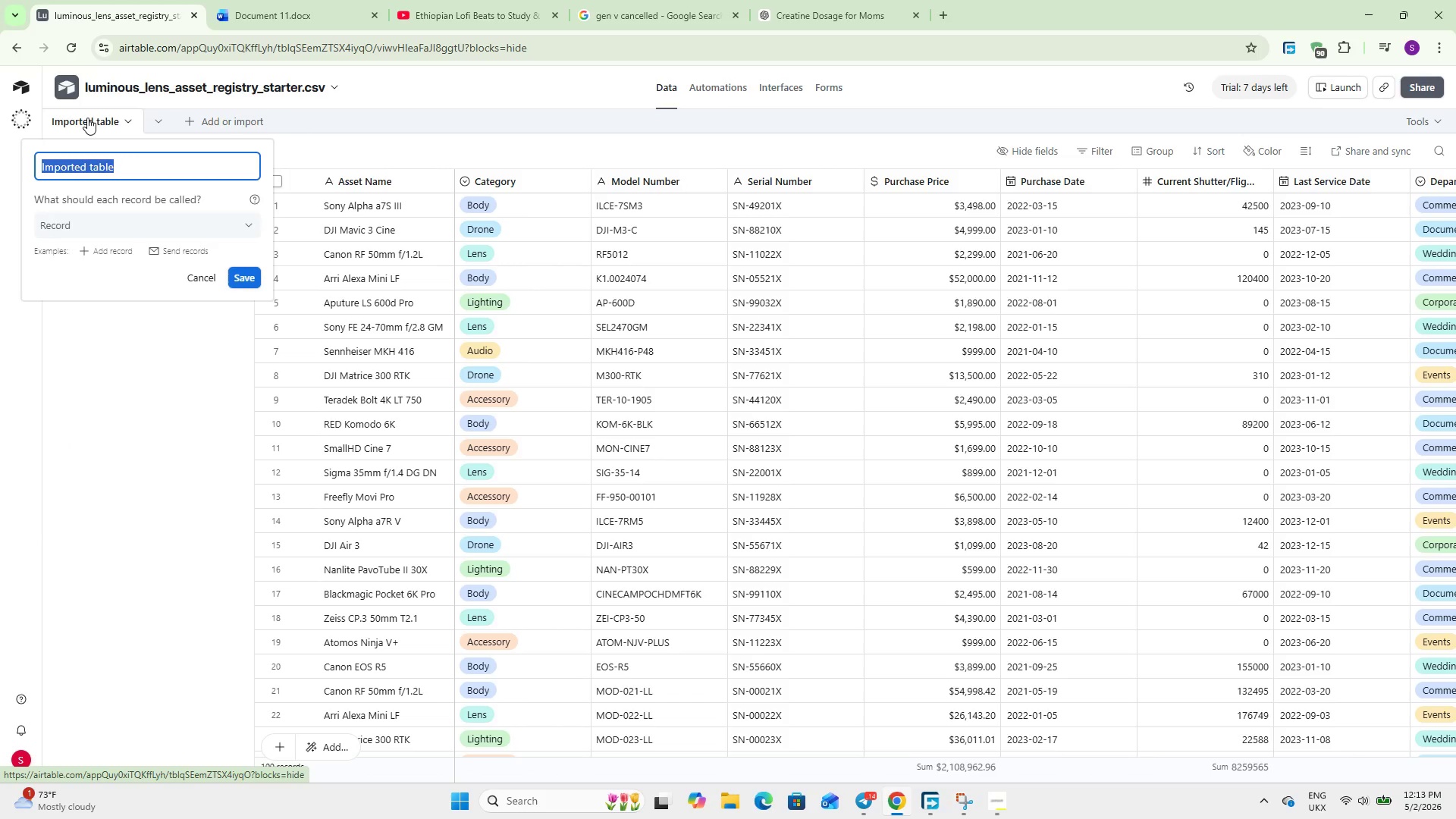 
type(Assets)
 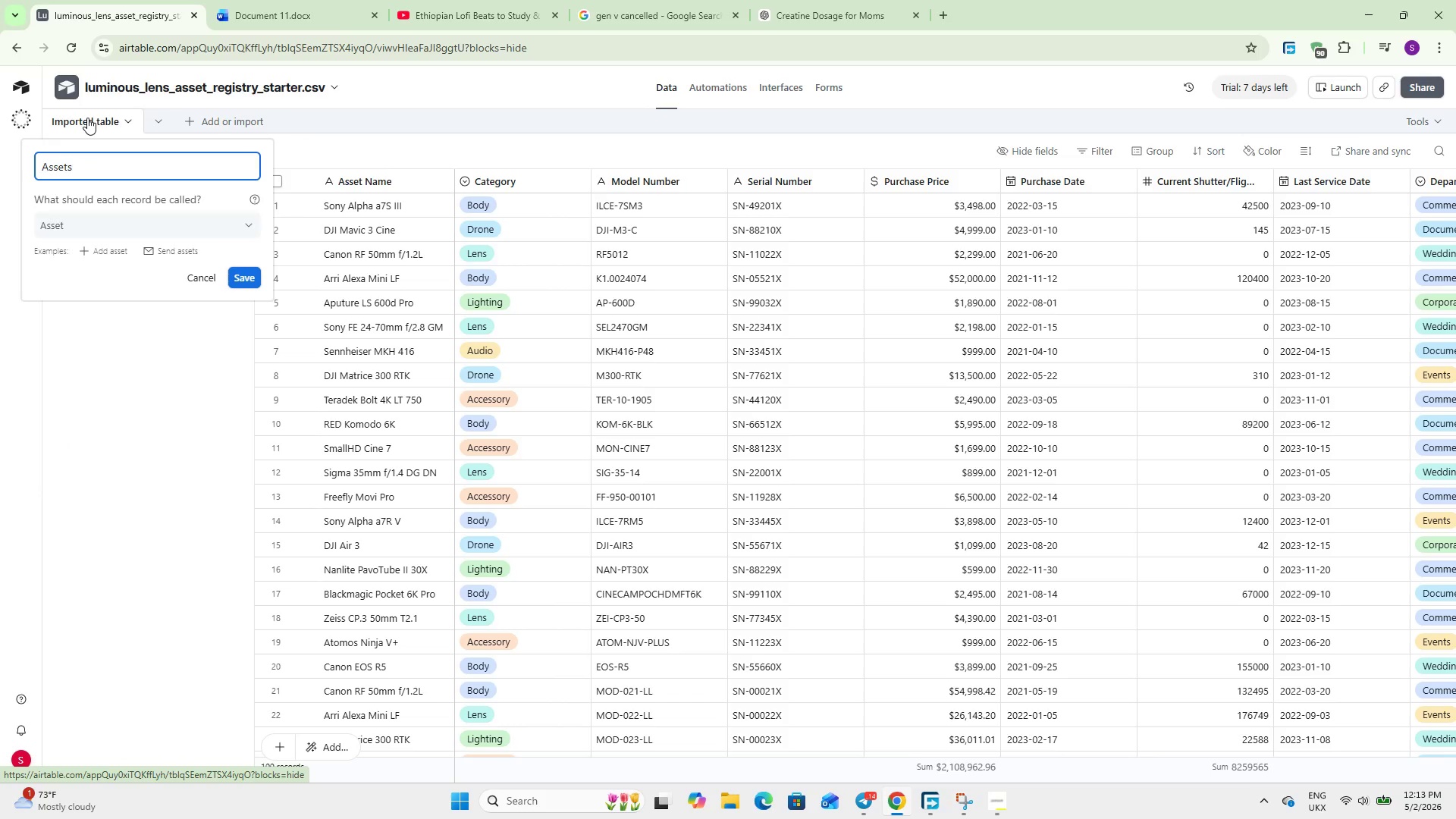 
key(Enter)
 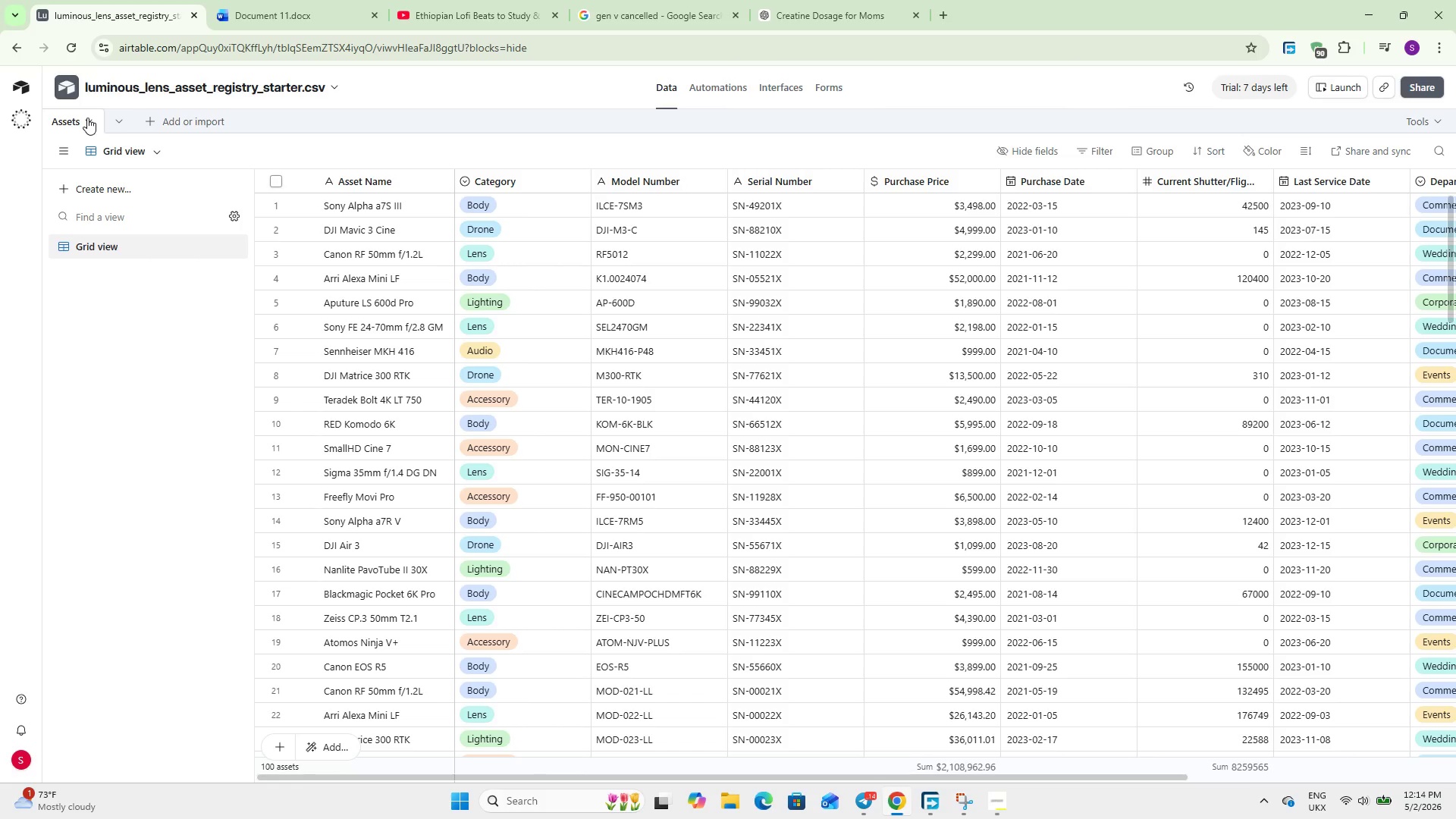 
wait(51.75)
 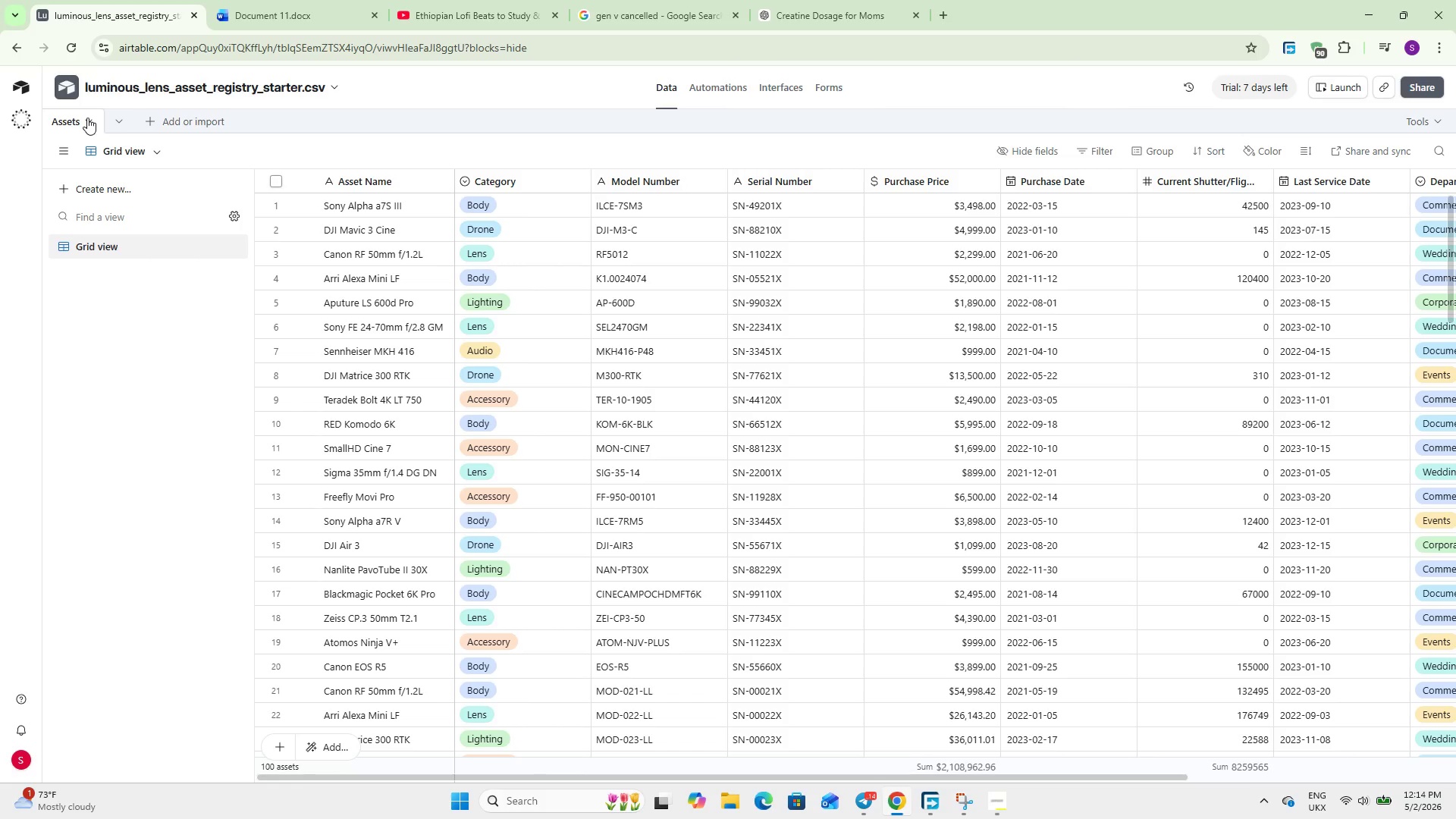 
left_click_drag(start_coordinate=[559, 774], to_coordinate=[876, 790])
 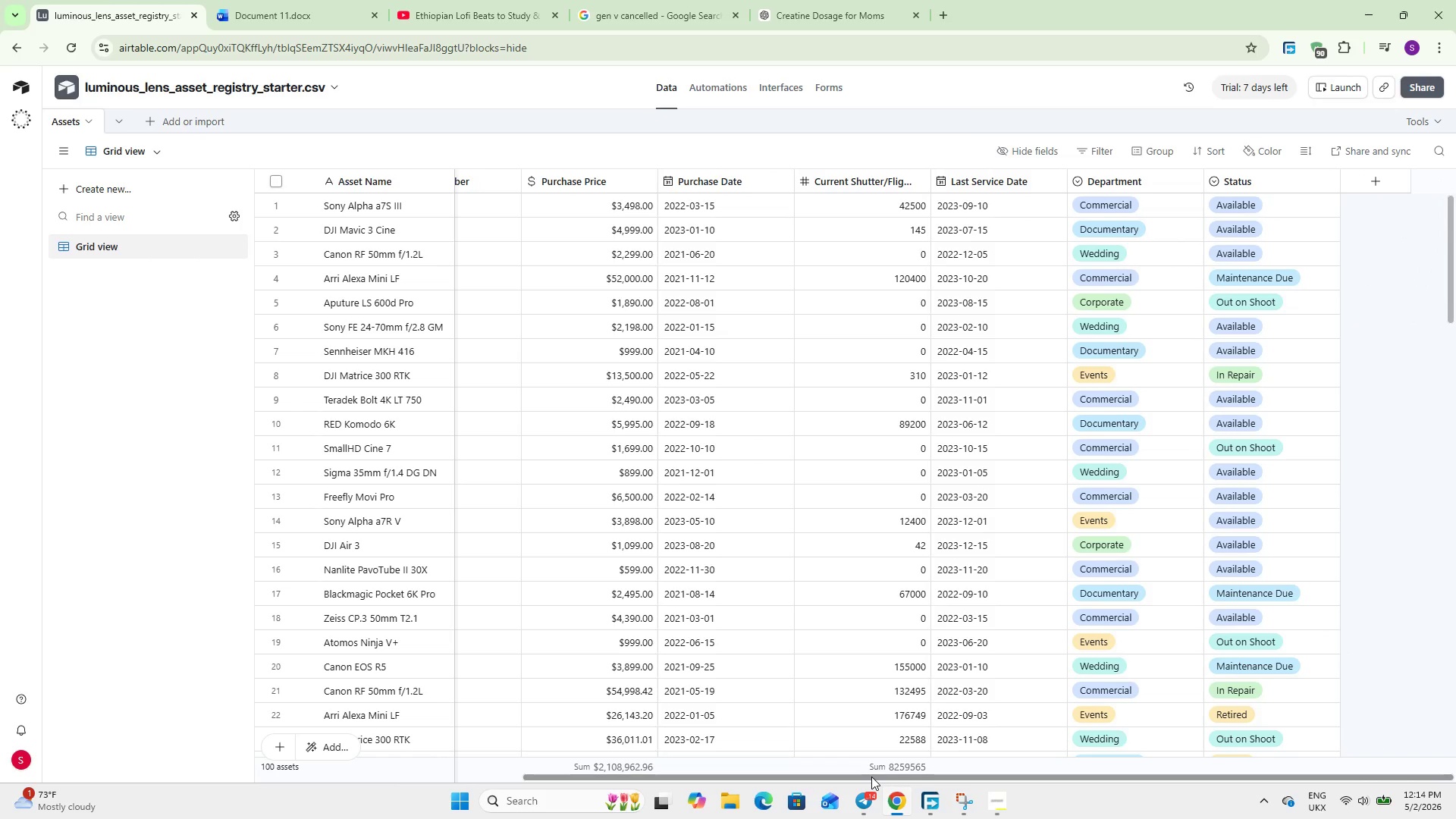 
wait(26.76)
 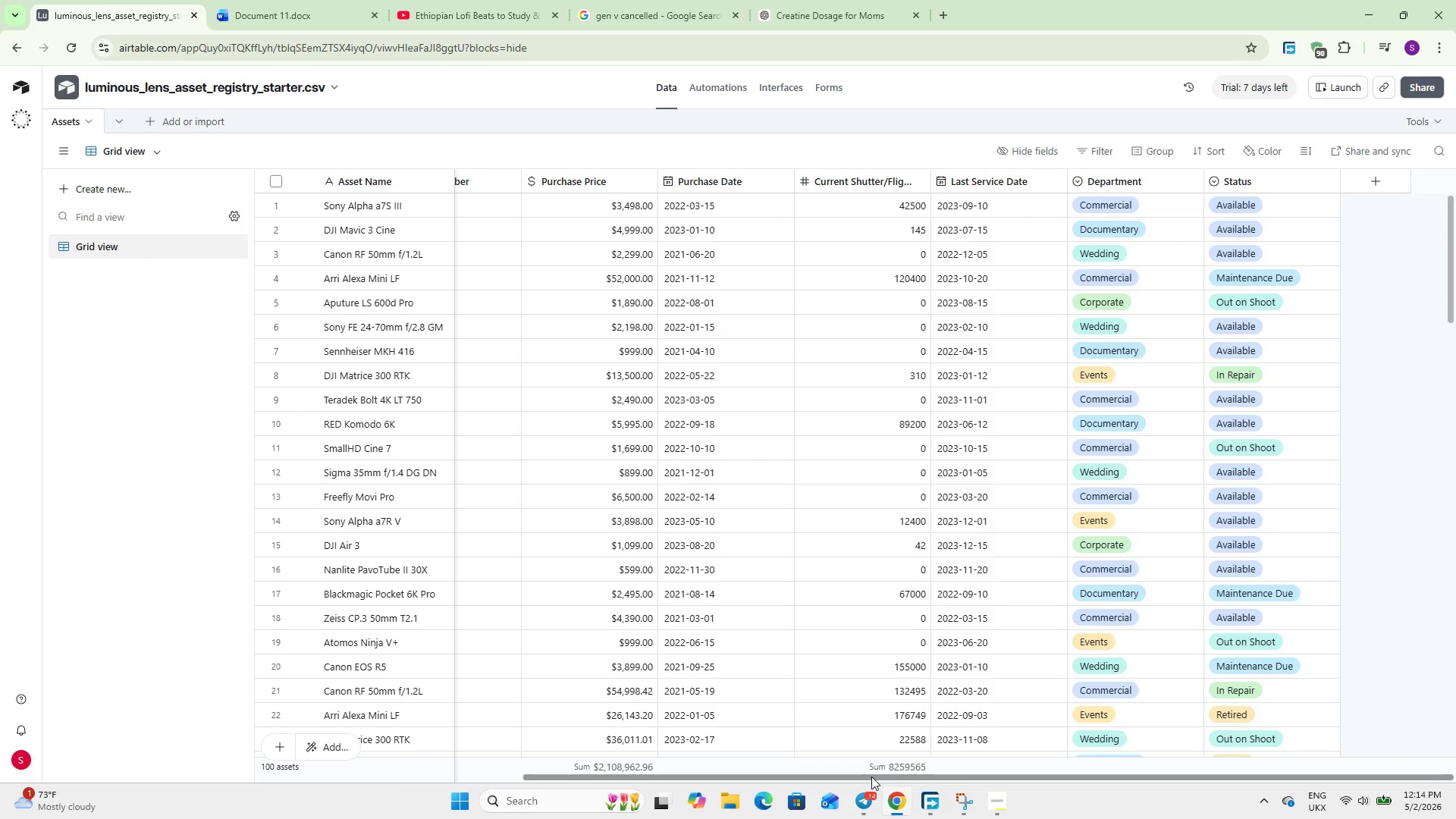 
left_click_drag(start_coordinate=[761, 780], to_coordinate=[404, 795])
 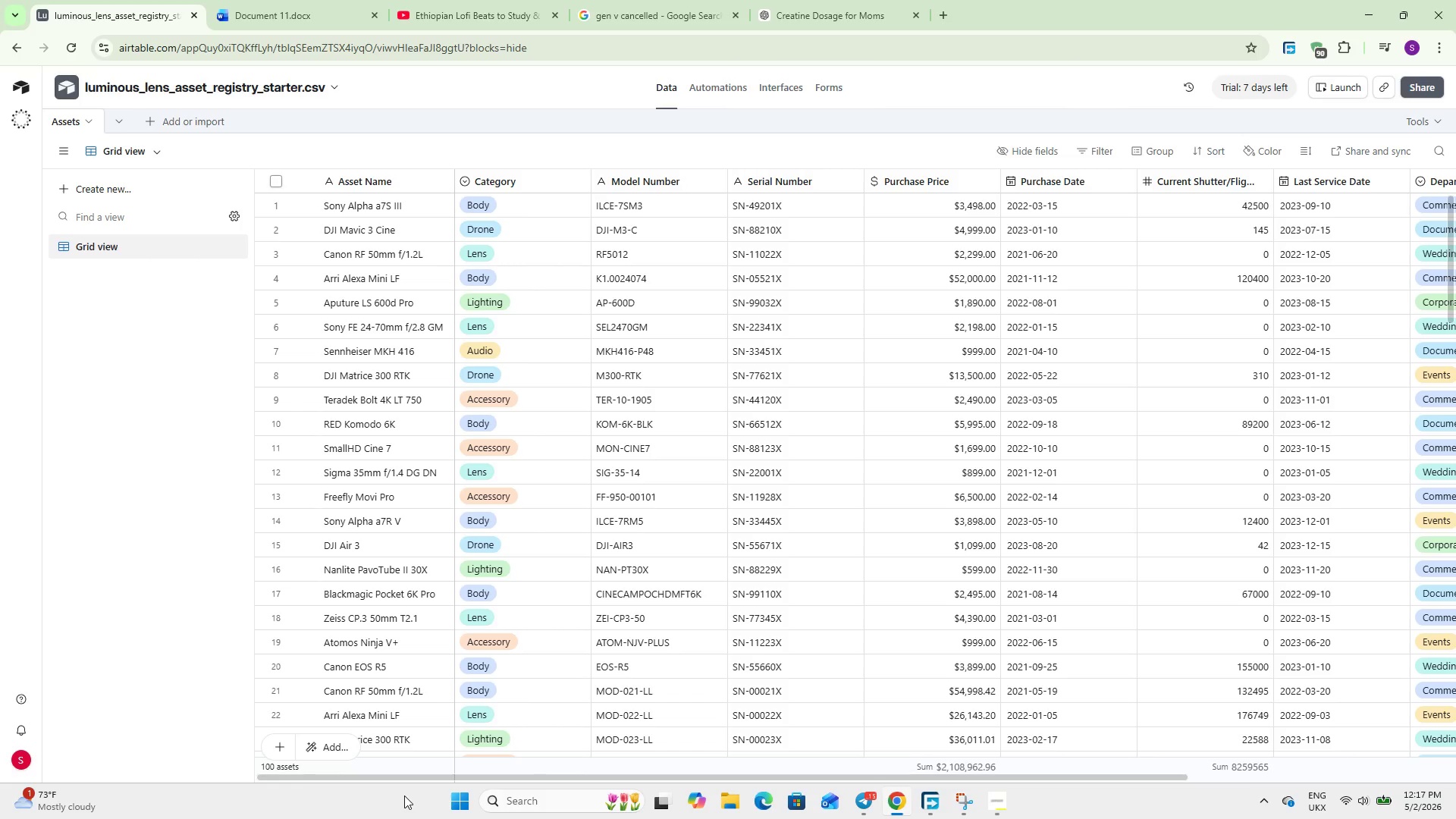 
wait(130.44)
 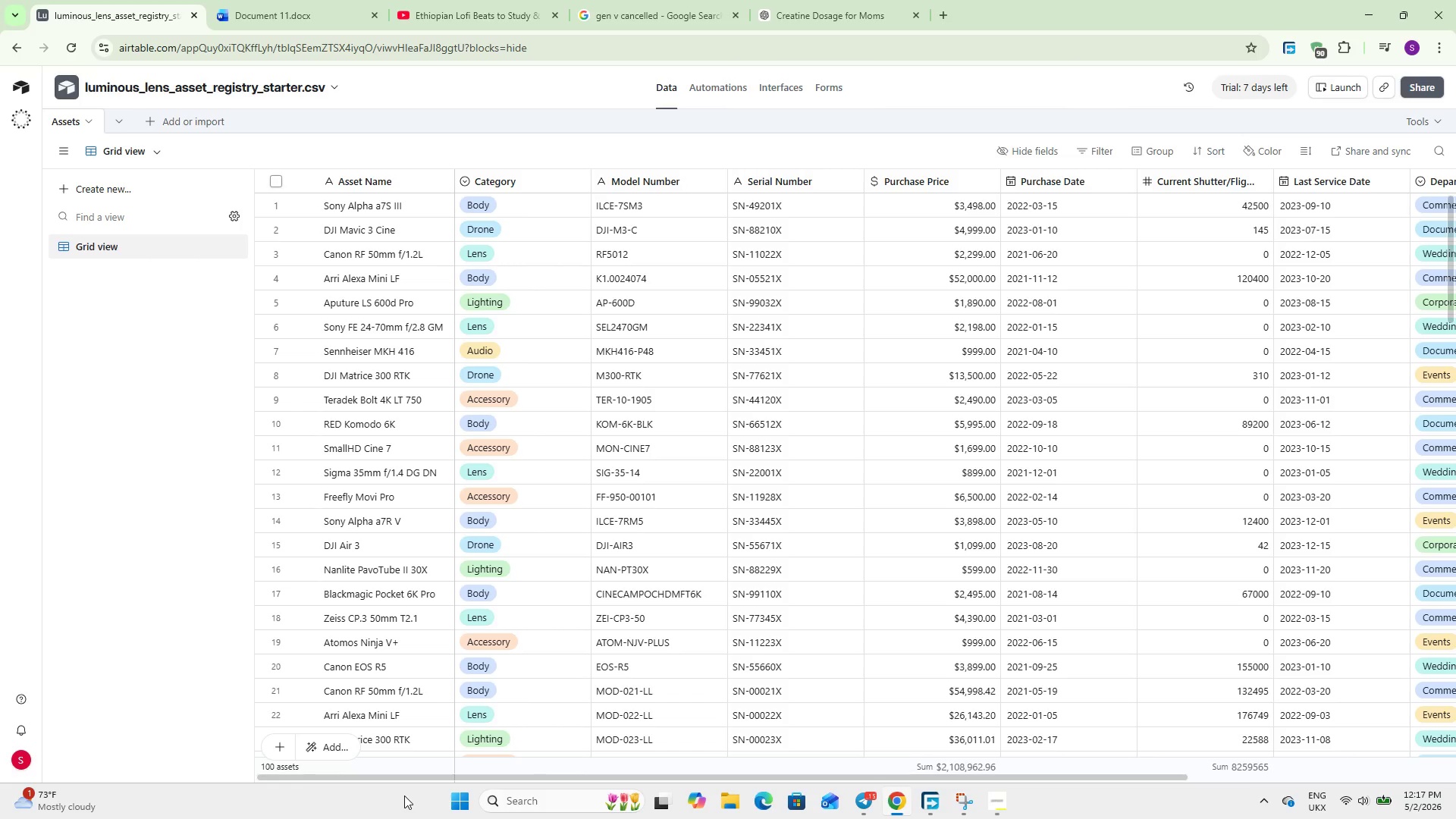 
left_click_drag(start_coordinate=[763, 777], to_coordinate=[690, 812])
 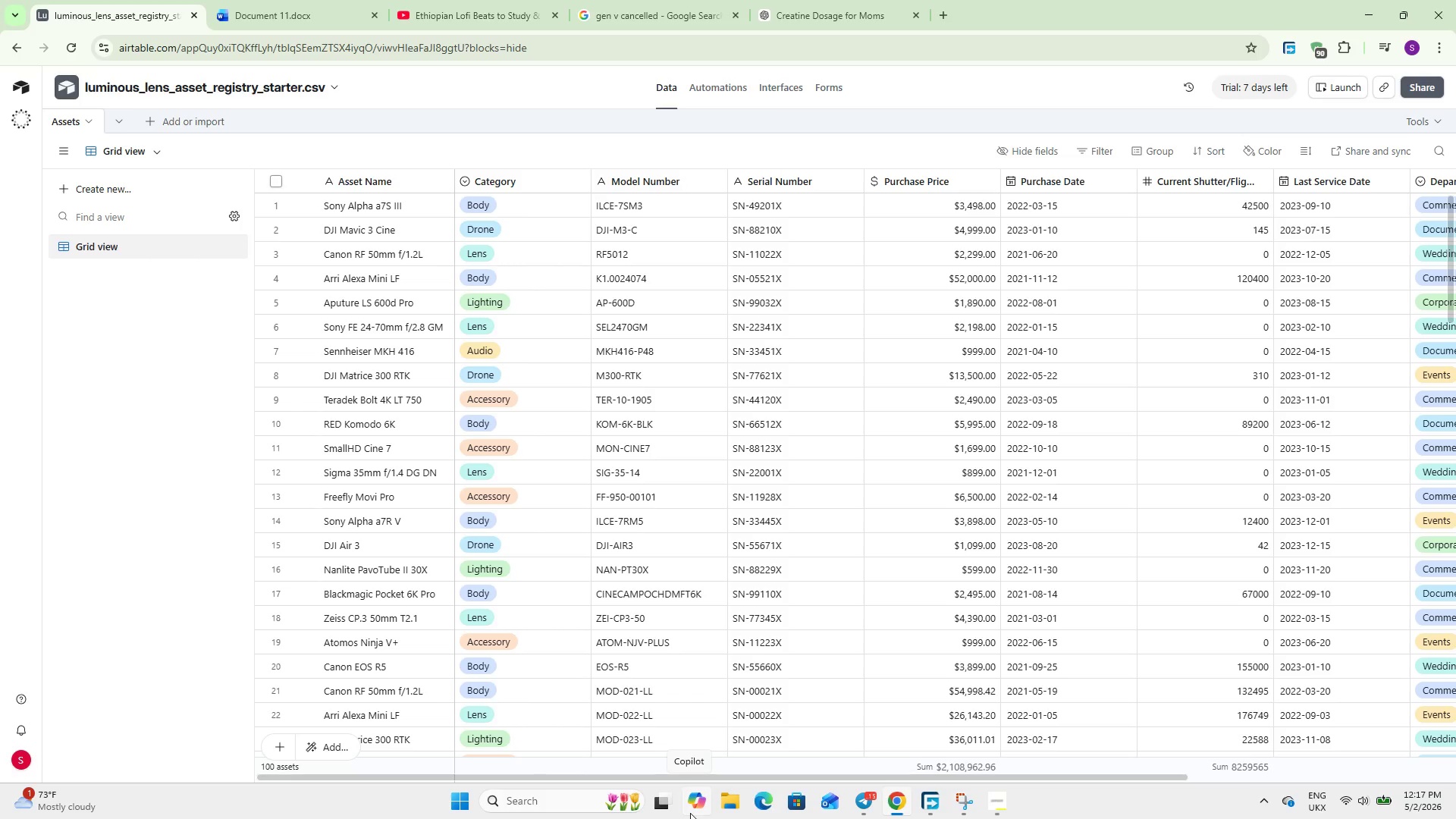 
wait(22.94)
 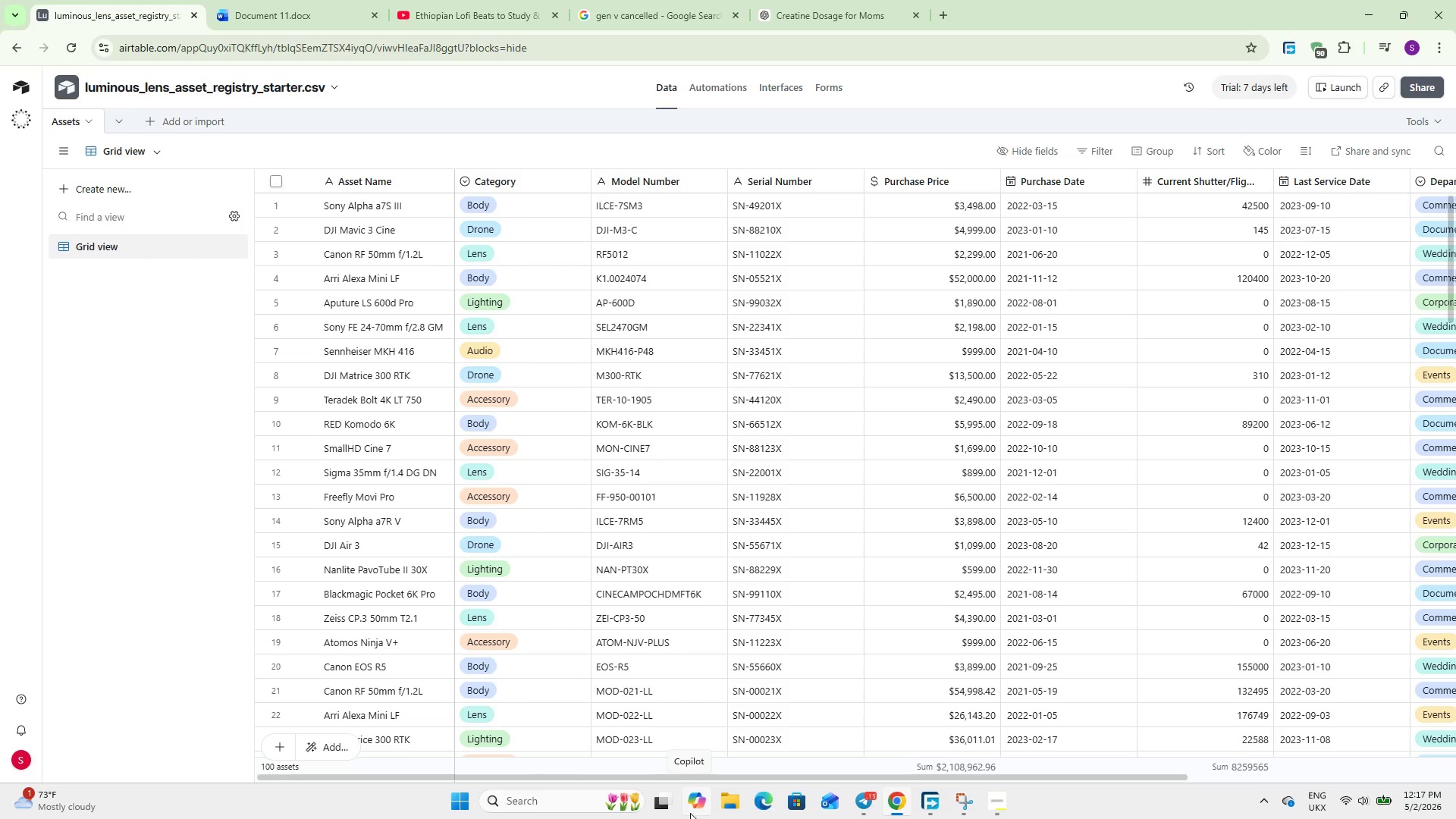 
mouse_move([805, 767])
 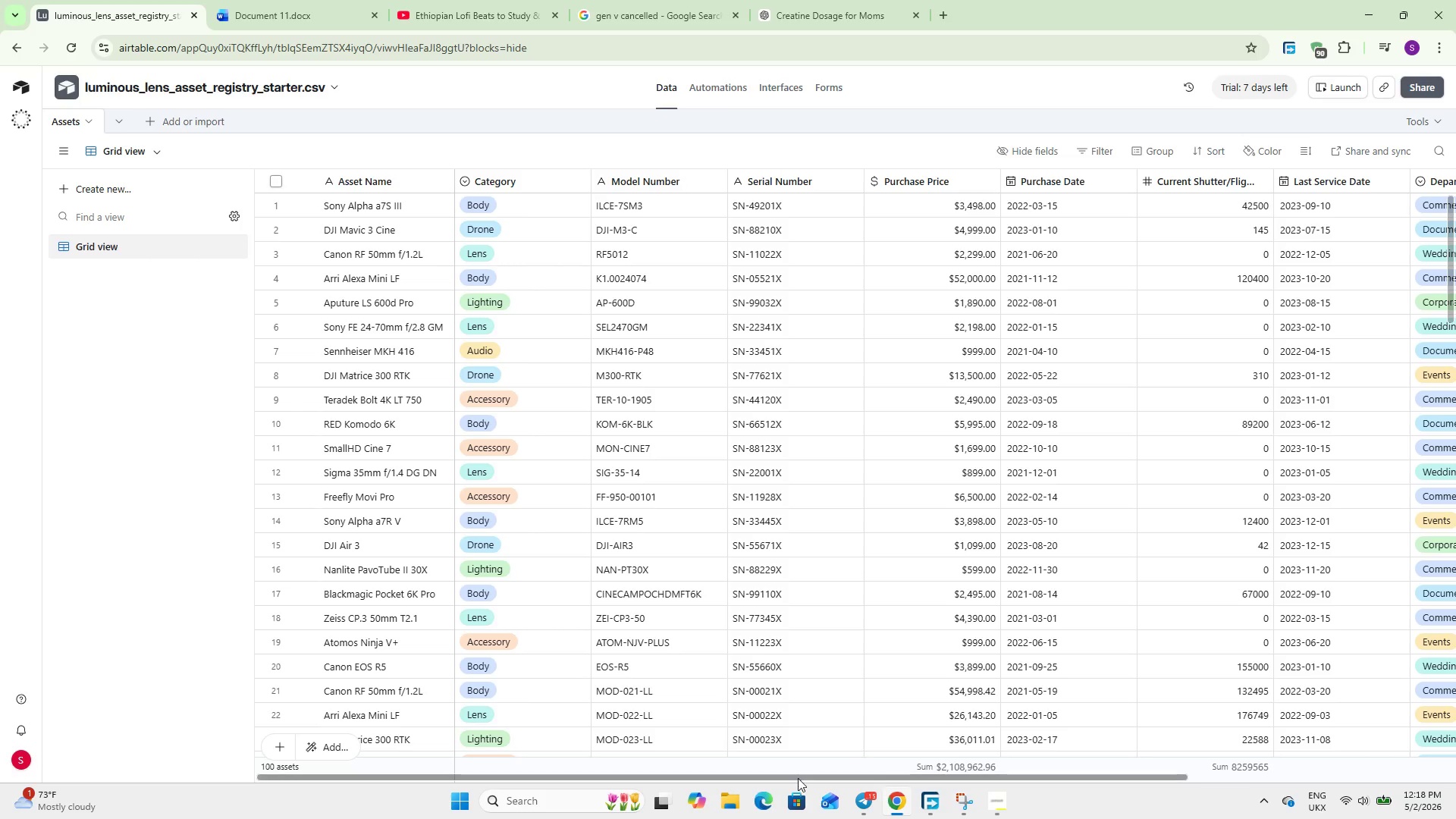 
left_click_drag(start_coordinate=[798, 778], to_coordinate=[554, 770])
 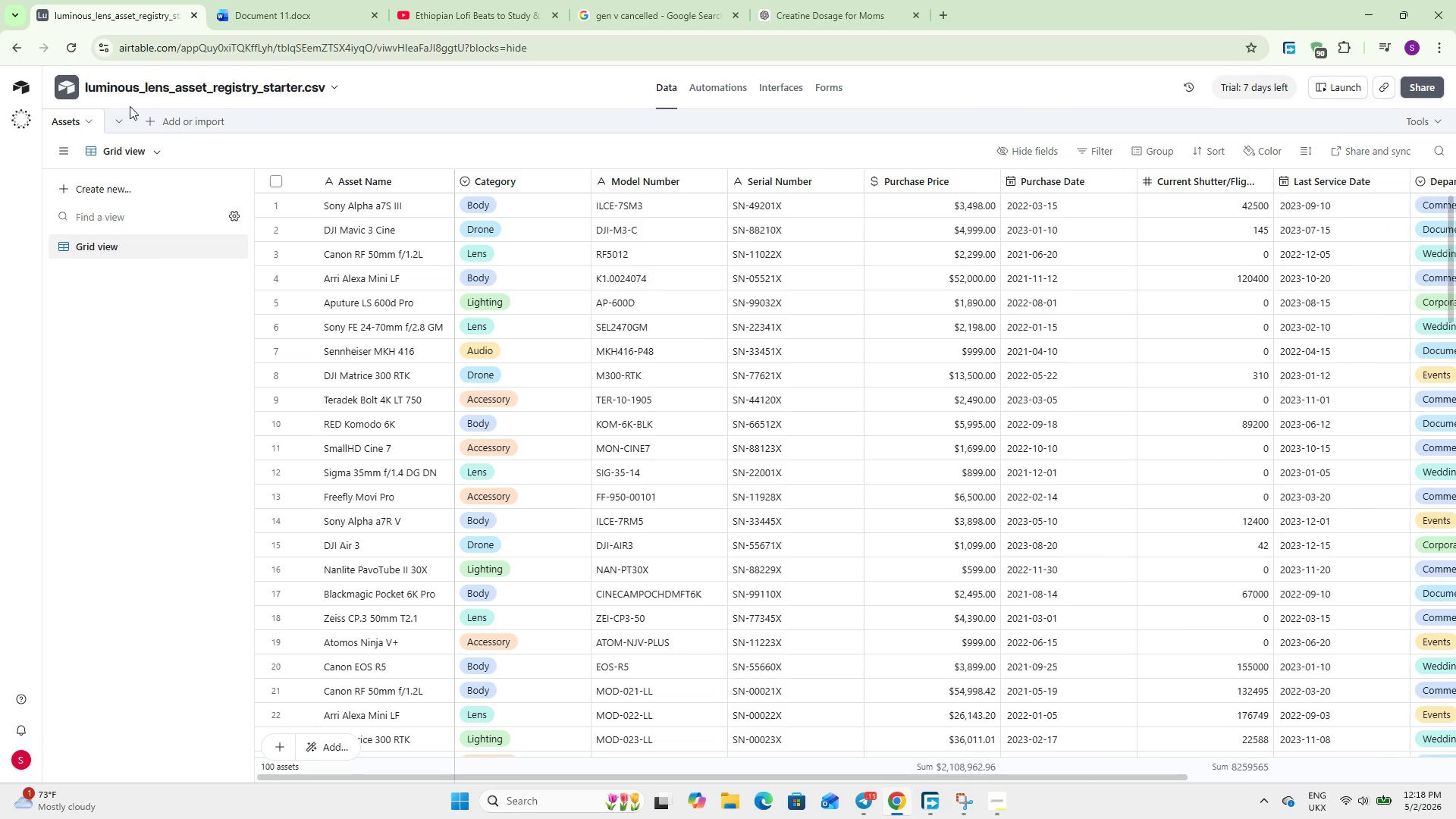 
left_click([114, 120])
 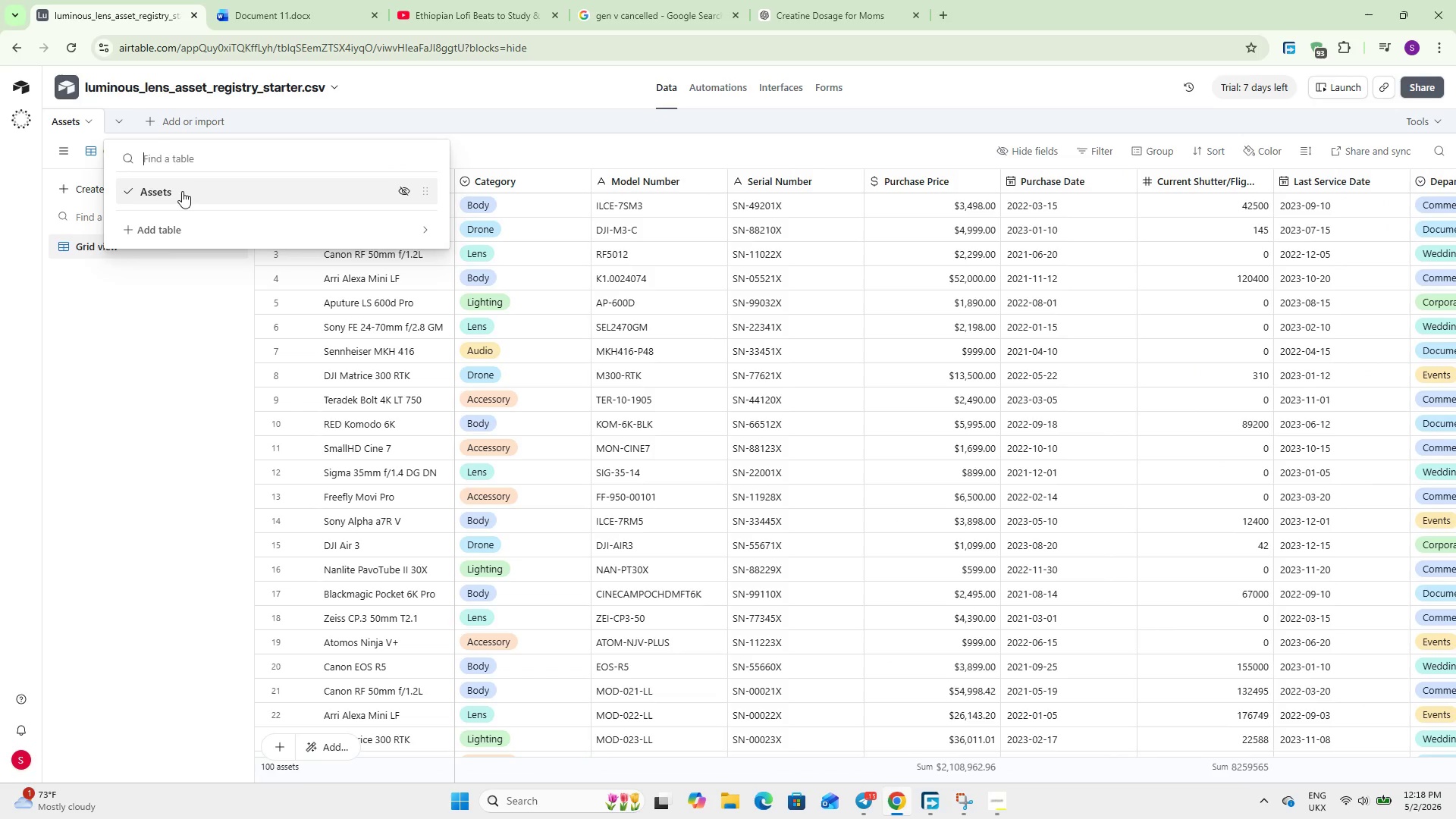 
left_click([169, 229])
 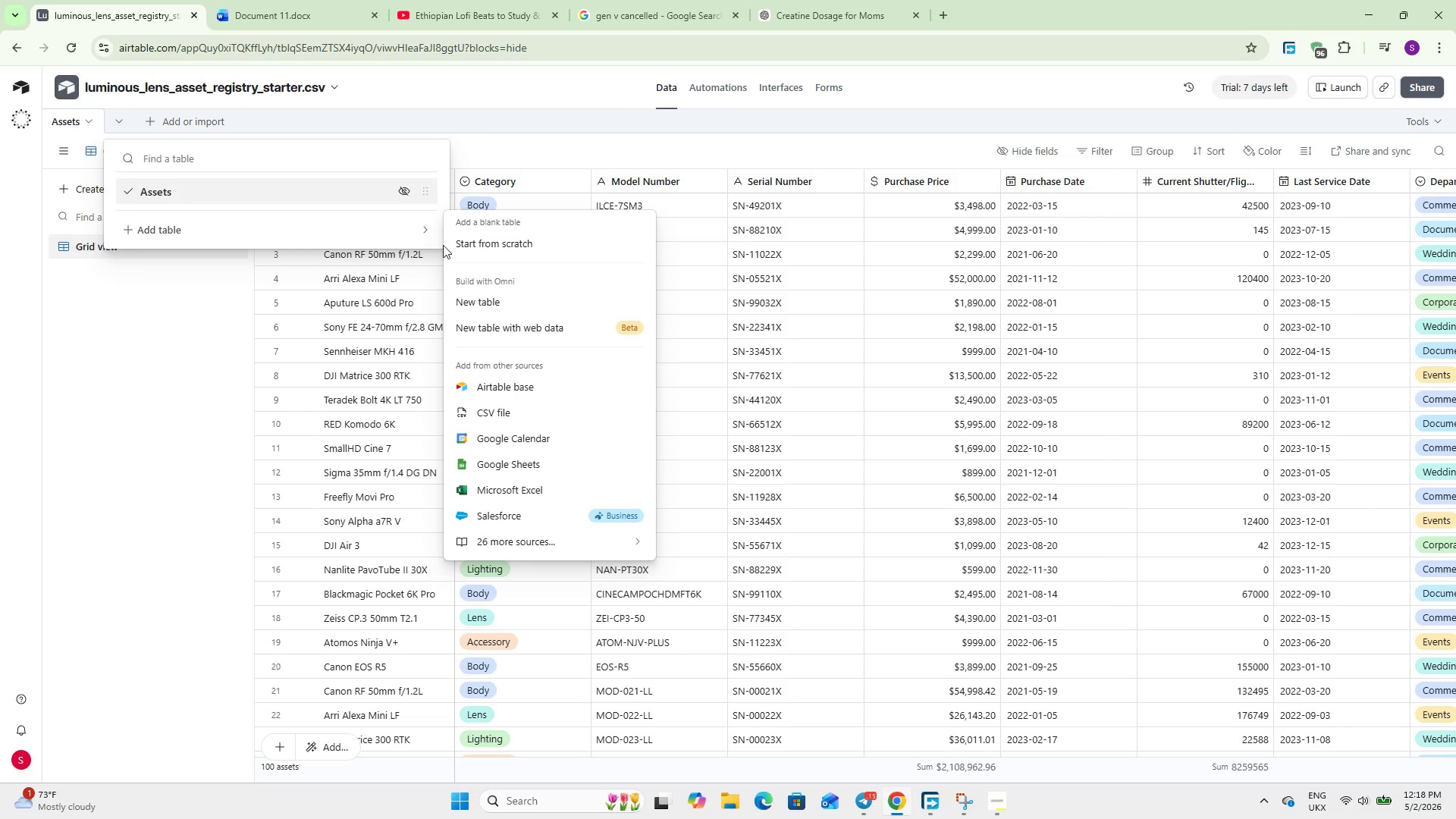 
left_click([470, 238])
 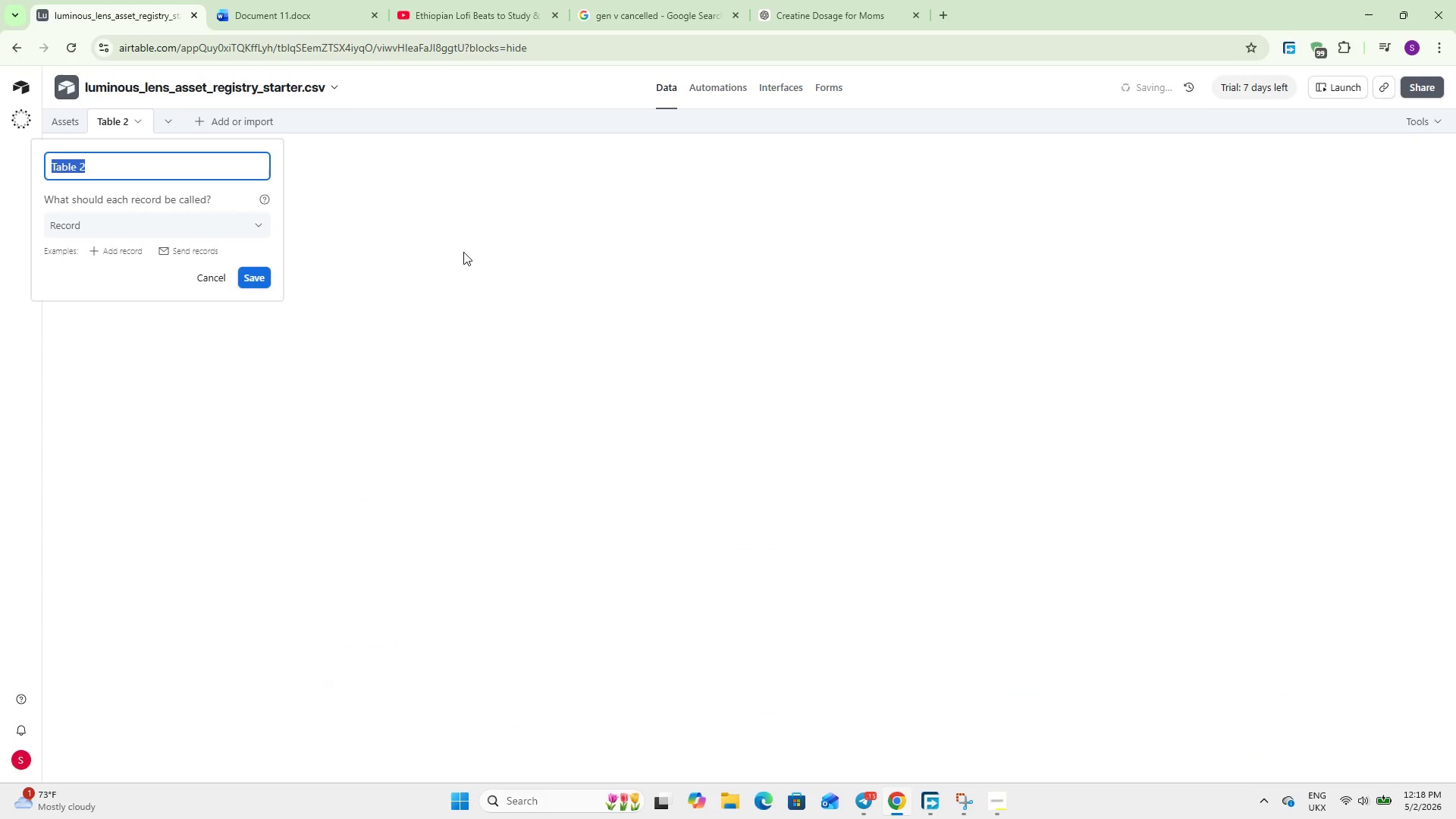 
wait(10.64)
 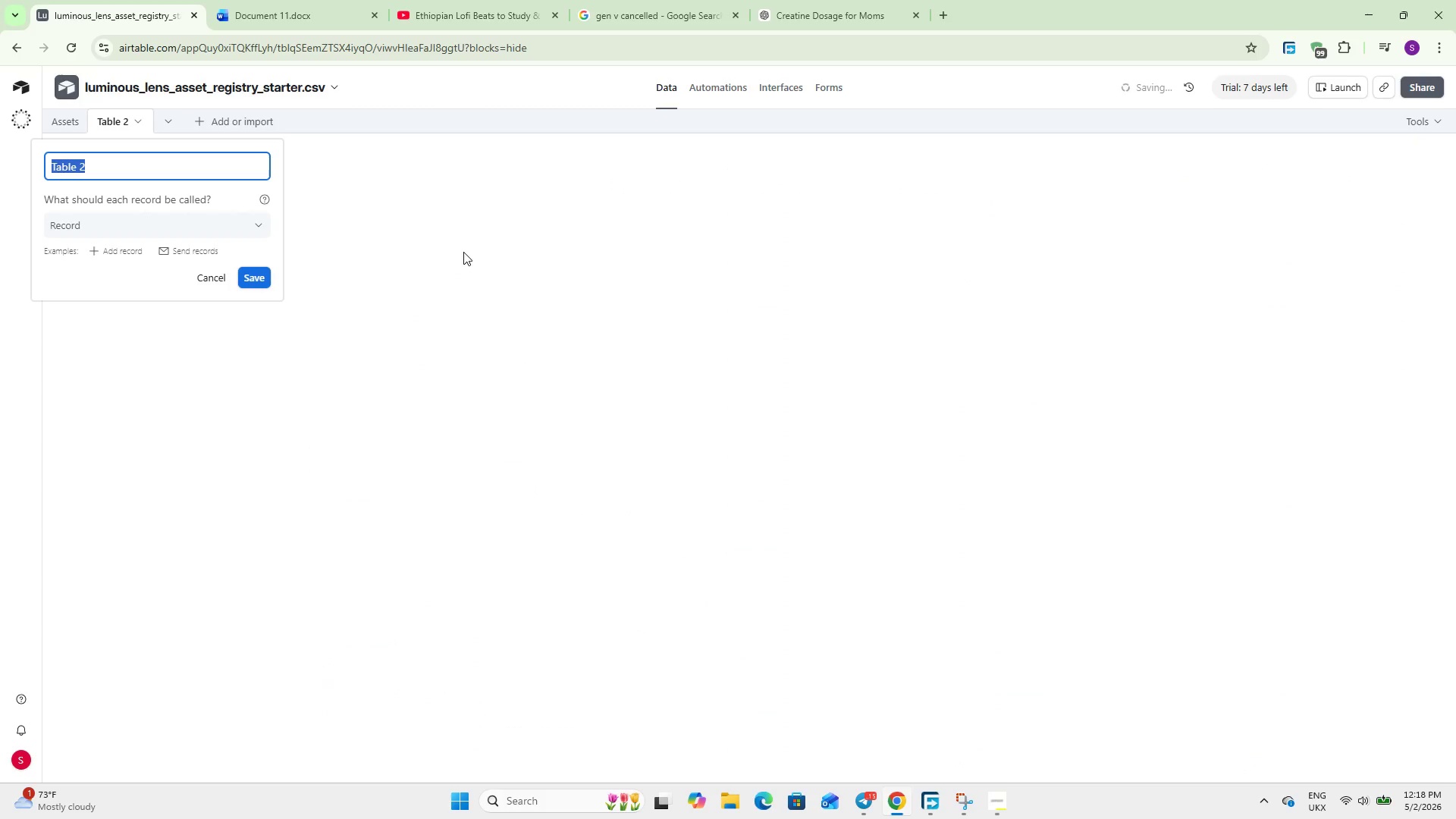 
type(Maintenance Logs)
 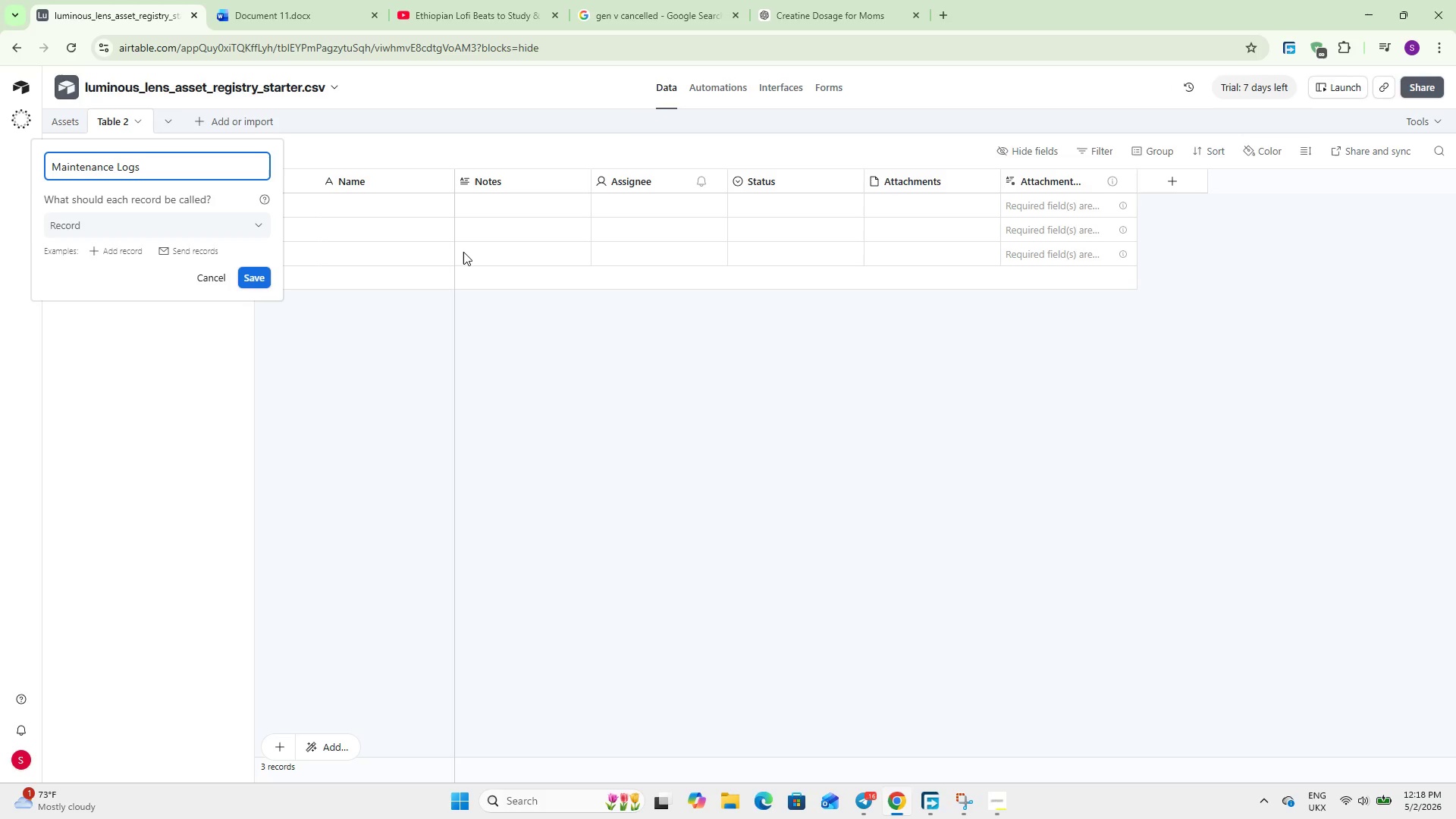 
left_click([255, 278])
 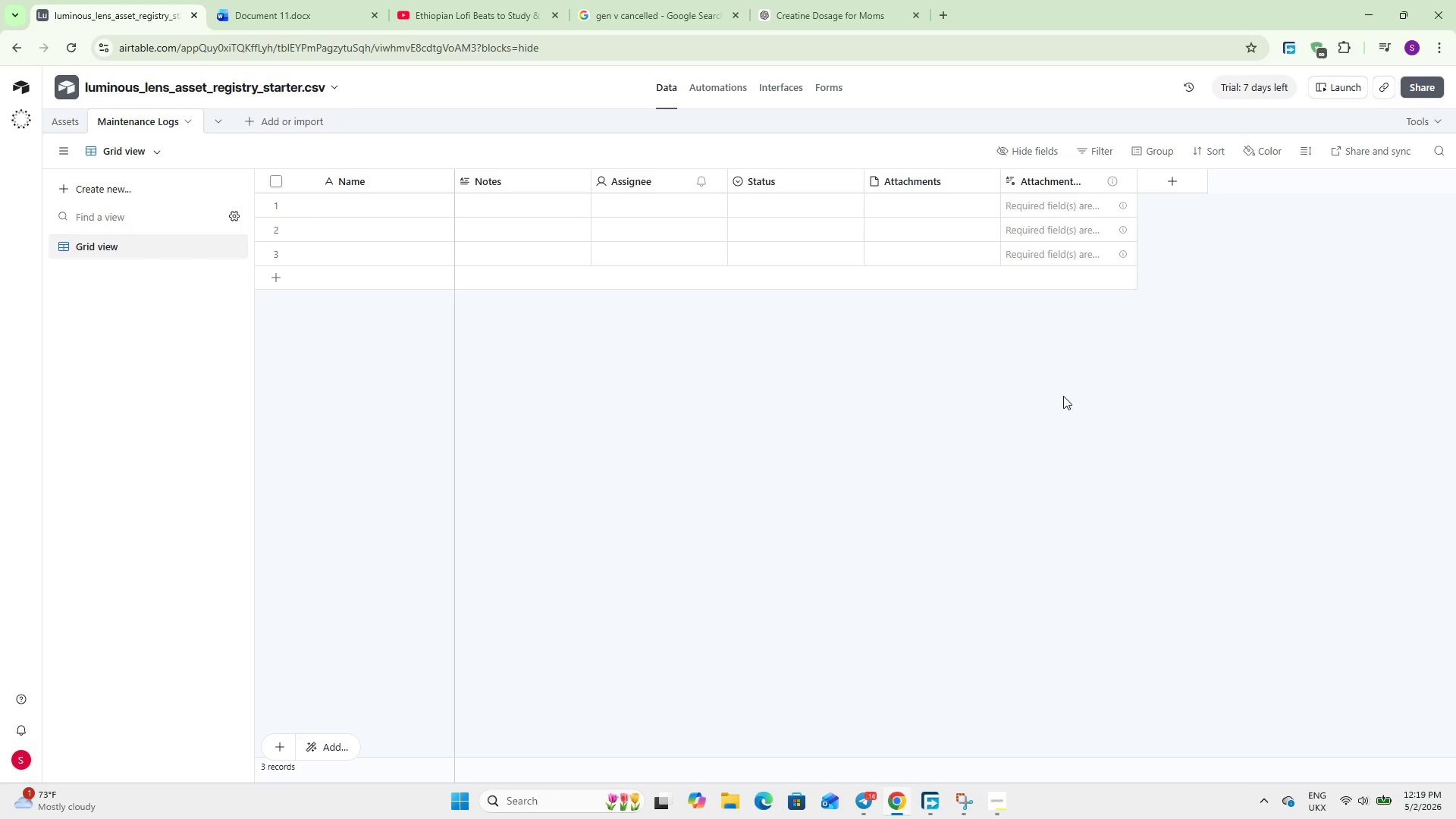 
wait(41.56)
 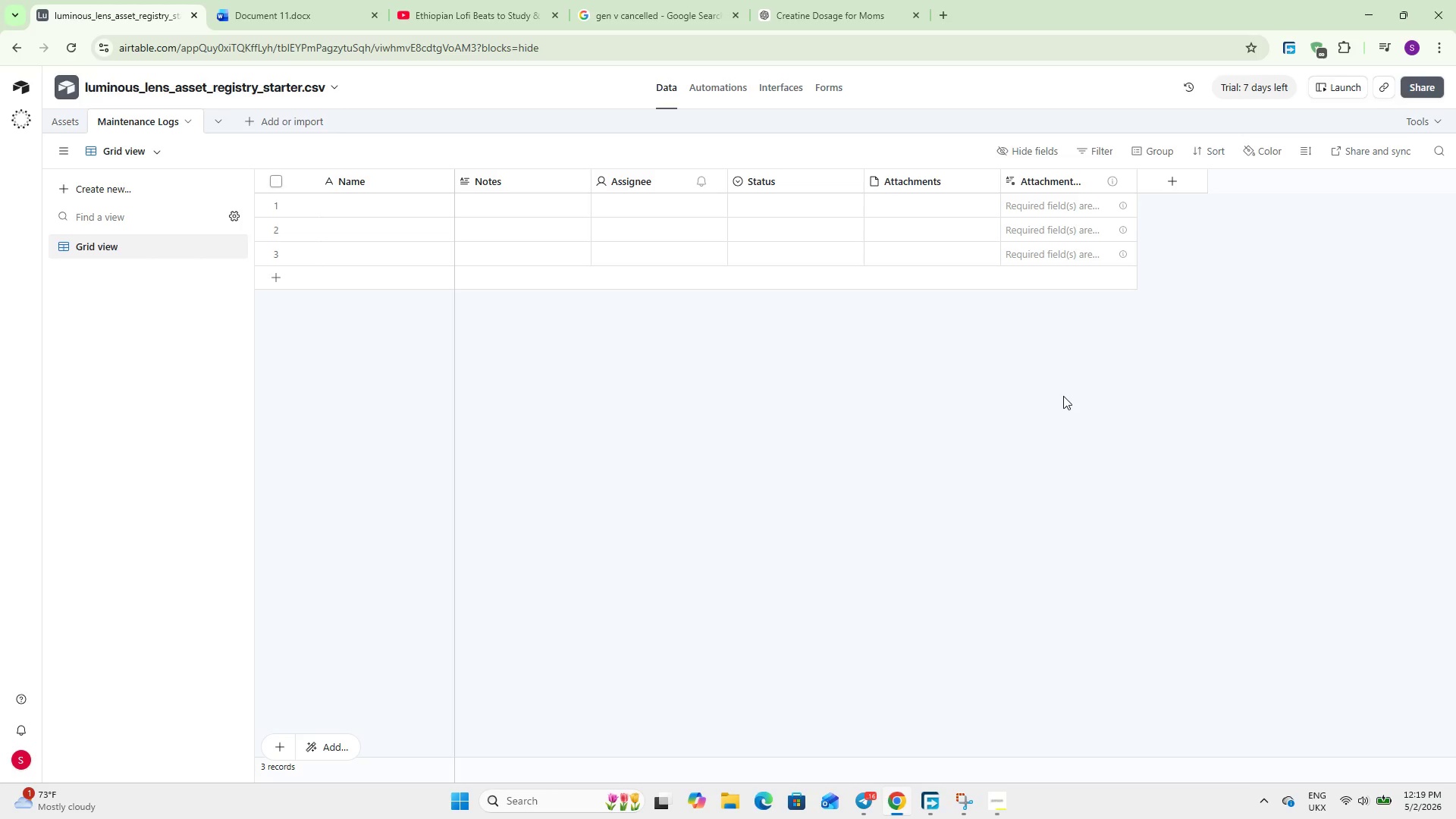 
double_click([350, 177])
 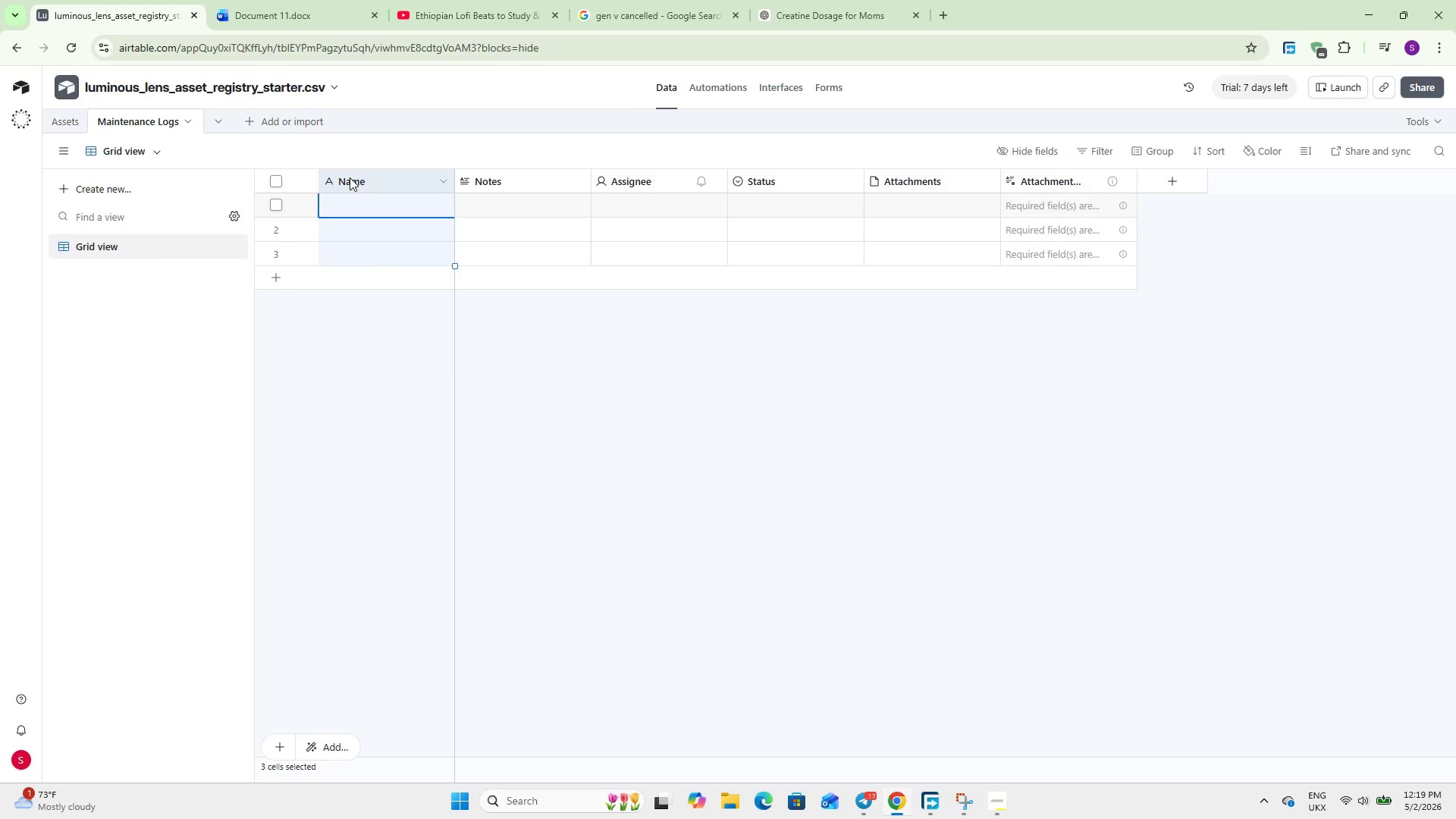 
triple_click([350, 177])
 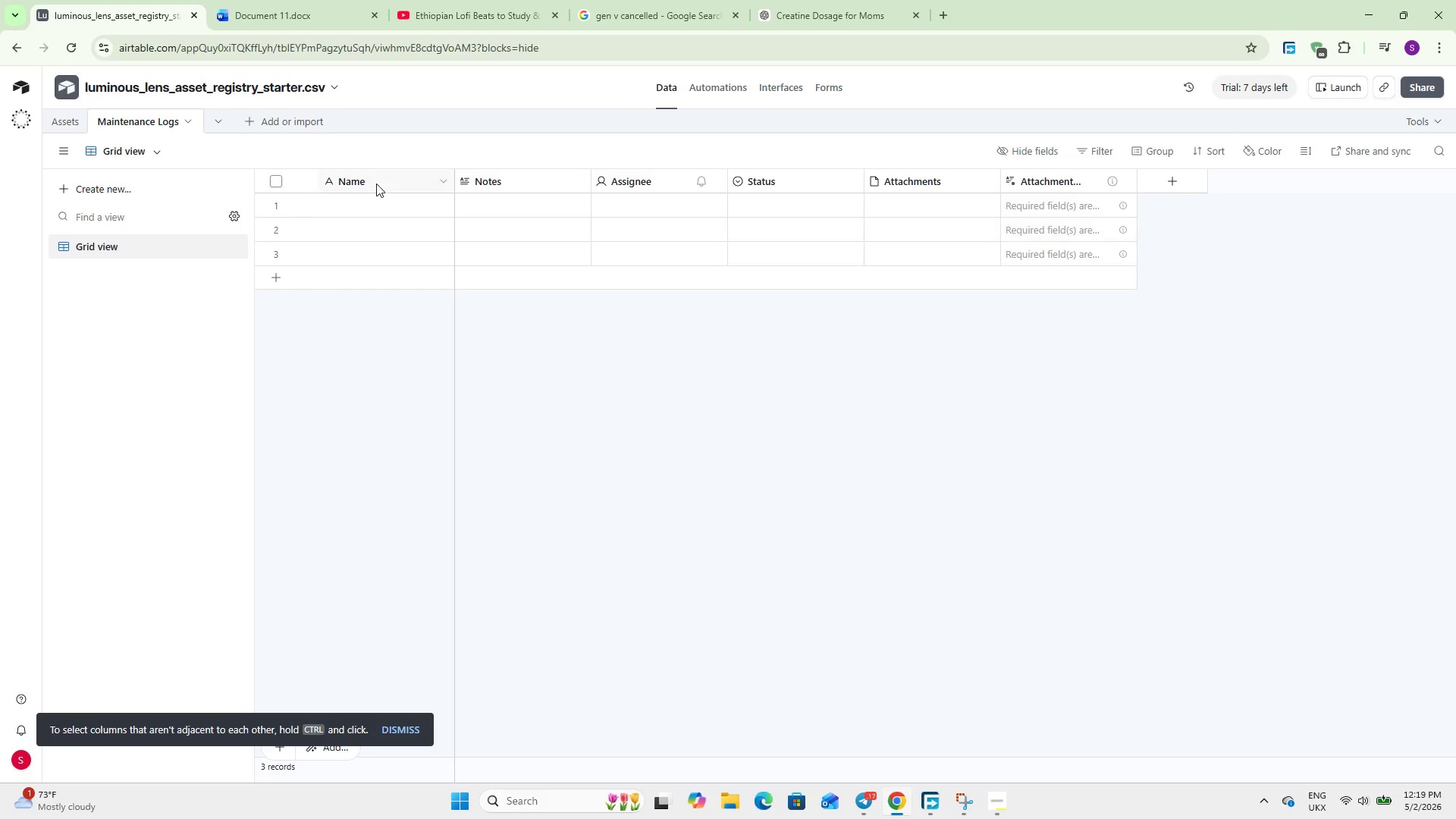 
double_click([376, 181])
 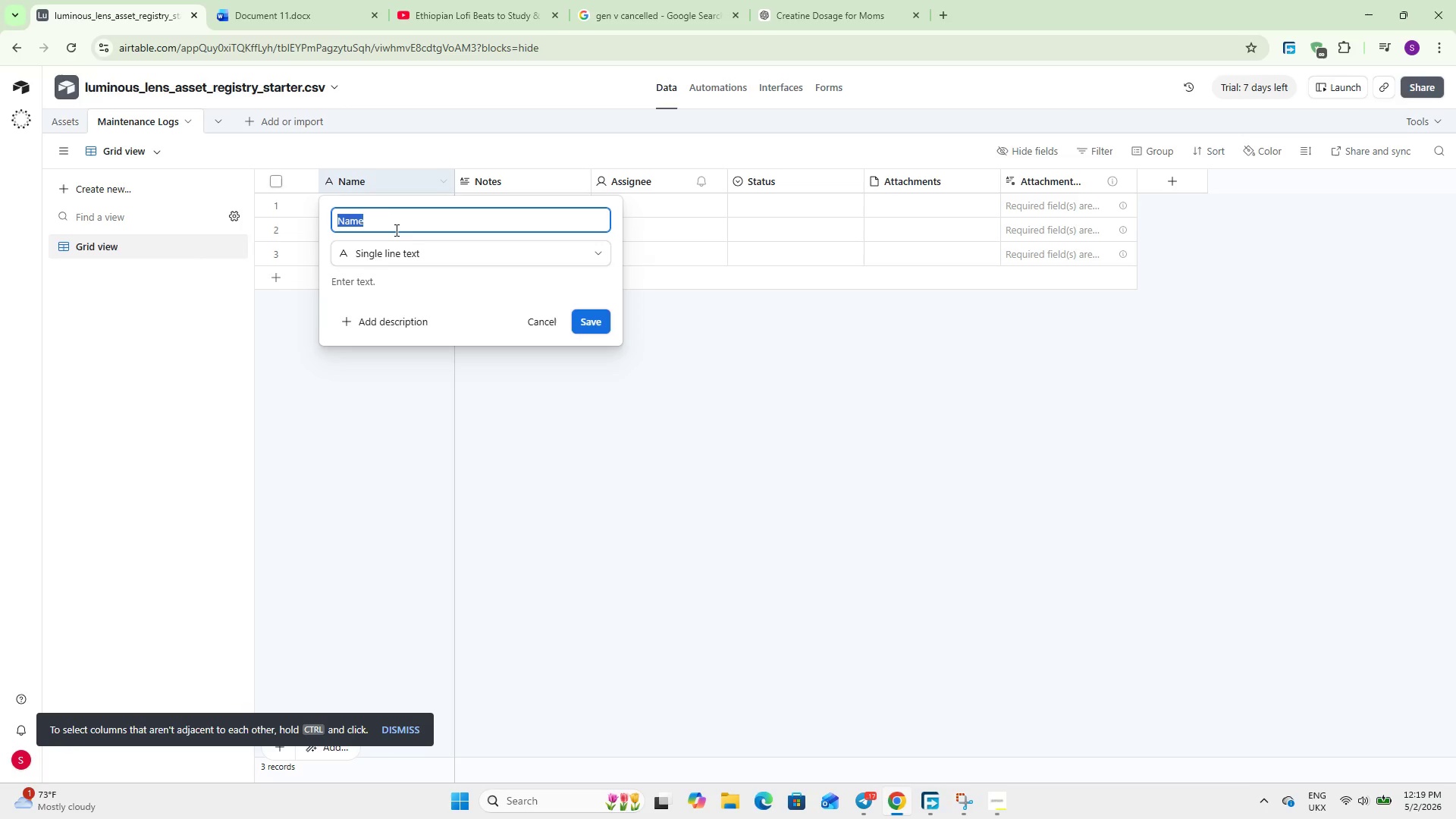 
left_click([400, 253])
 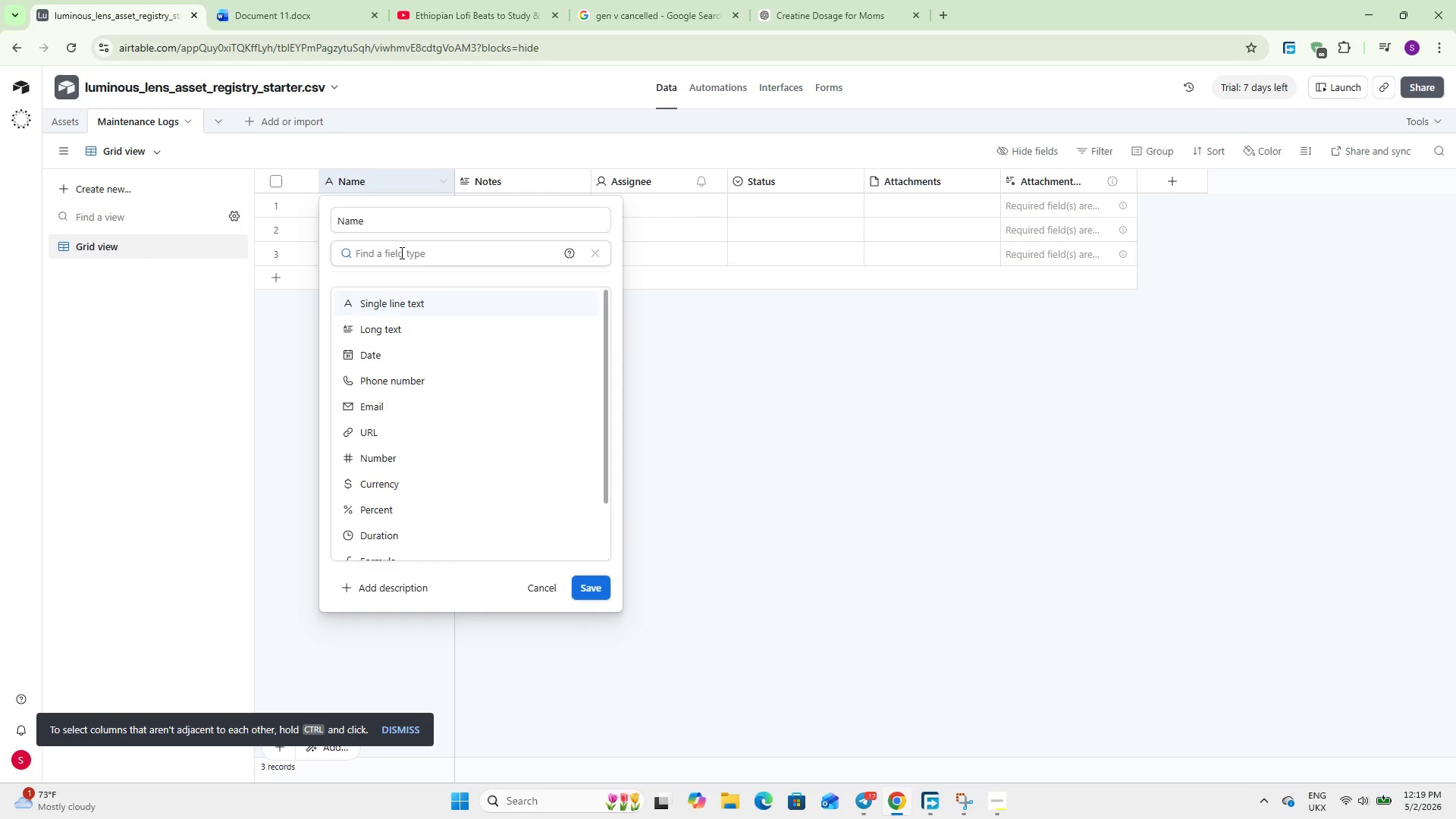 
type(for)
 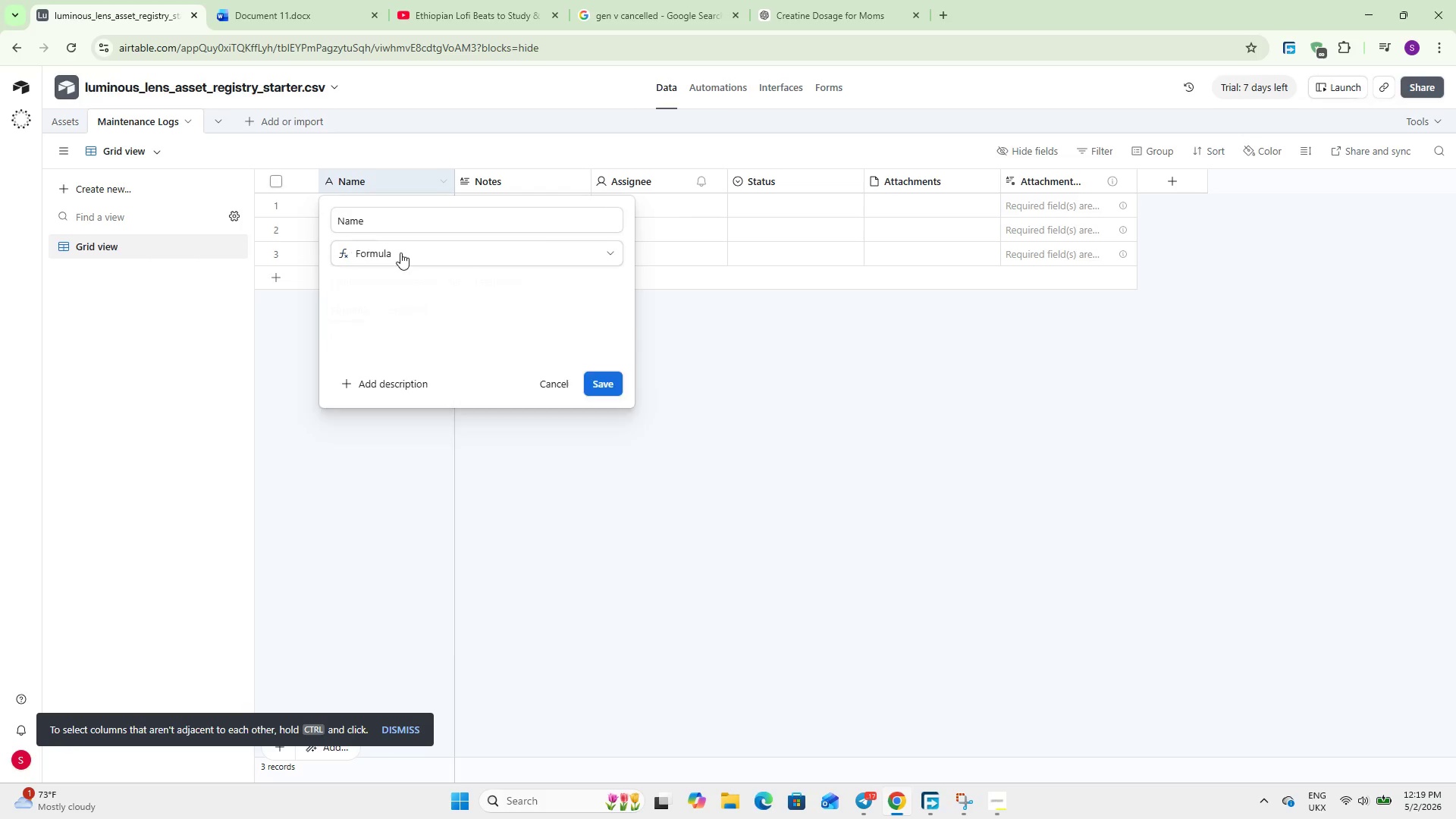 
key(Enter)
 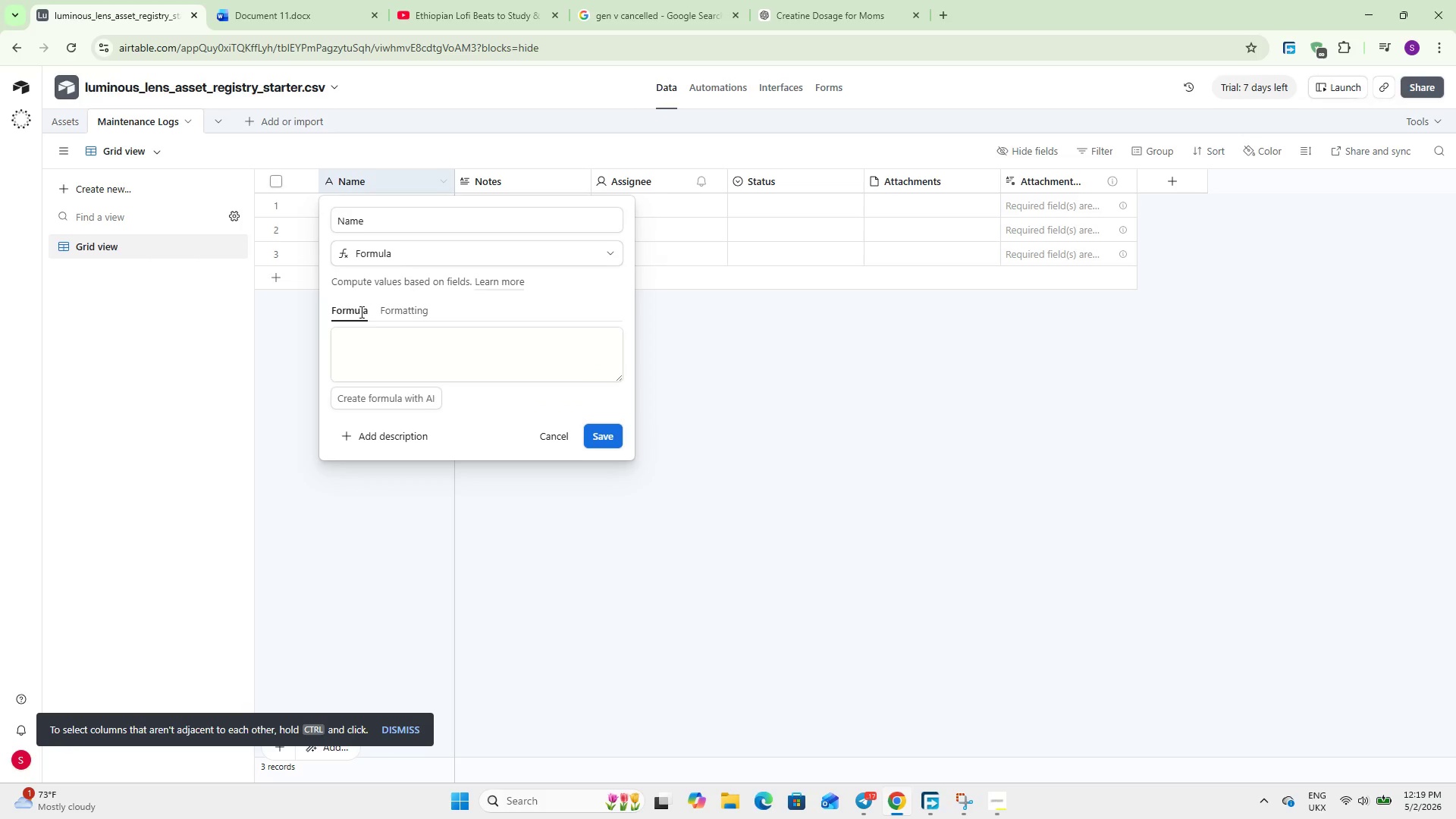 
left_click([352, 347])
 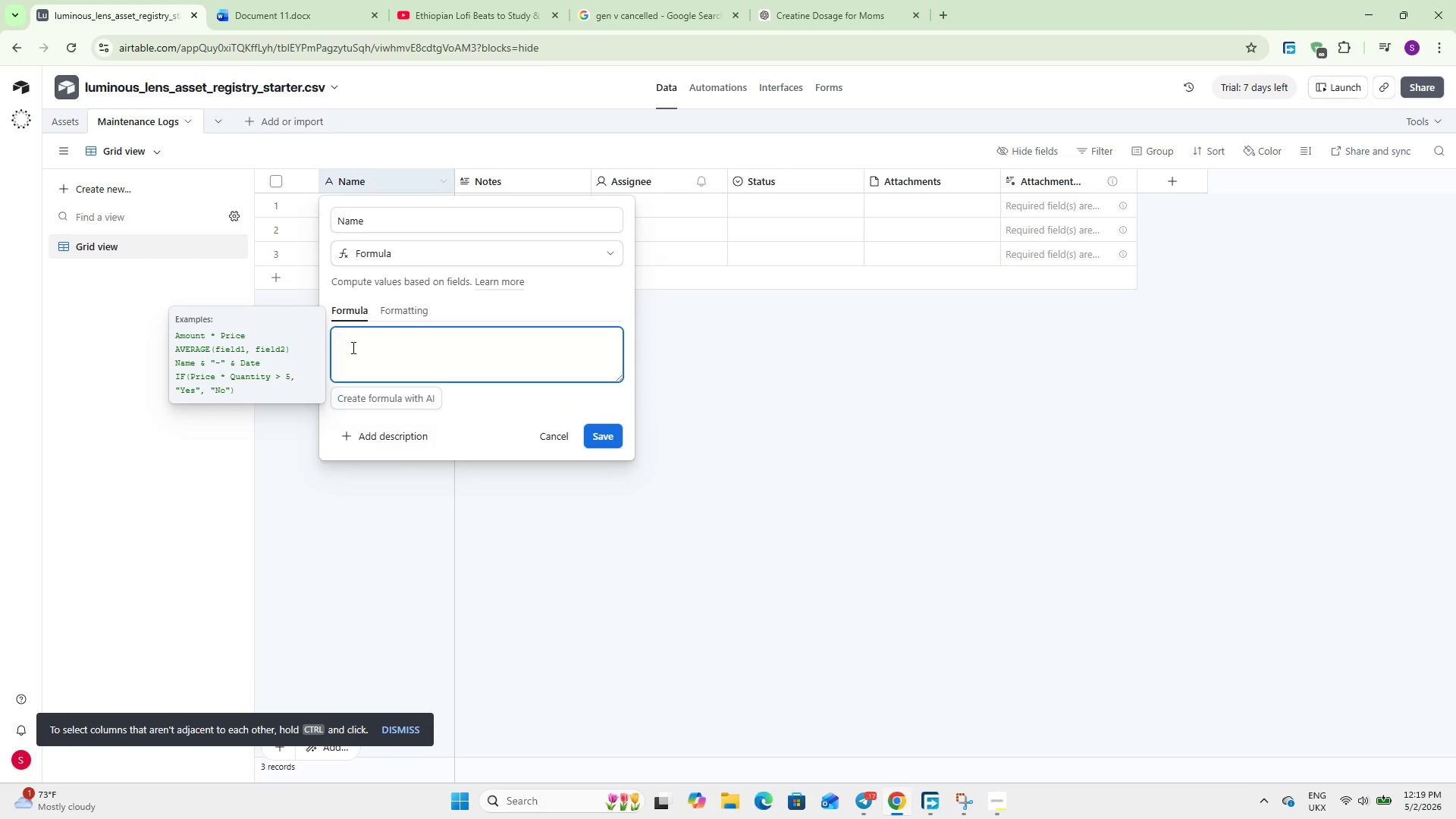 
wait(9.44)
 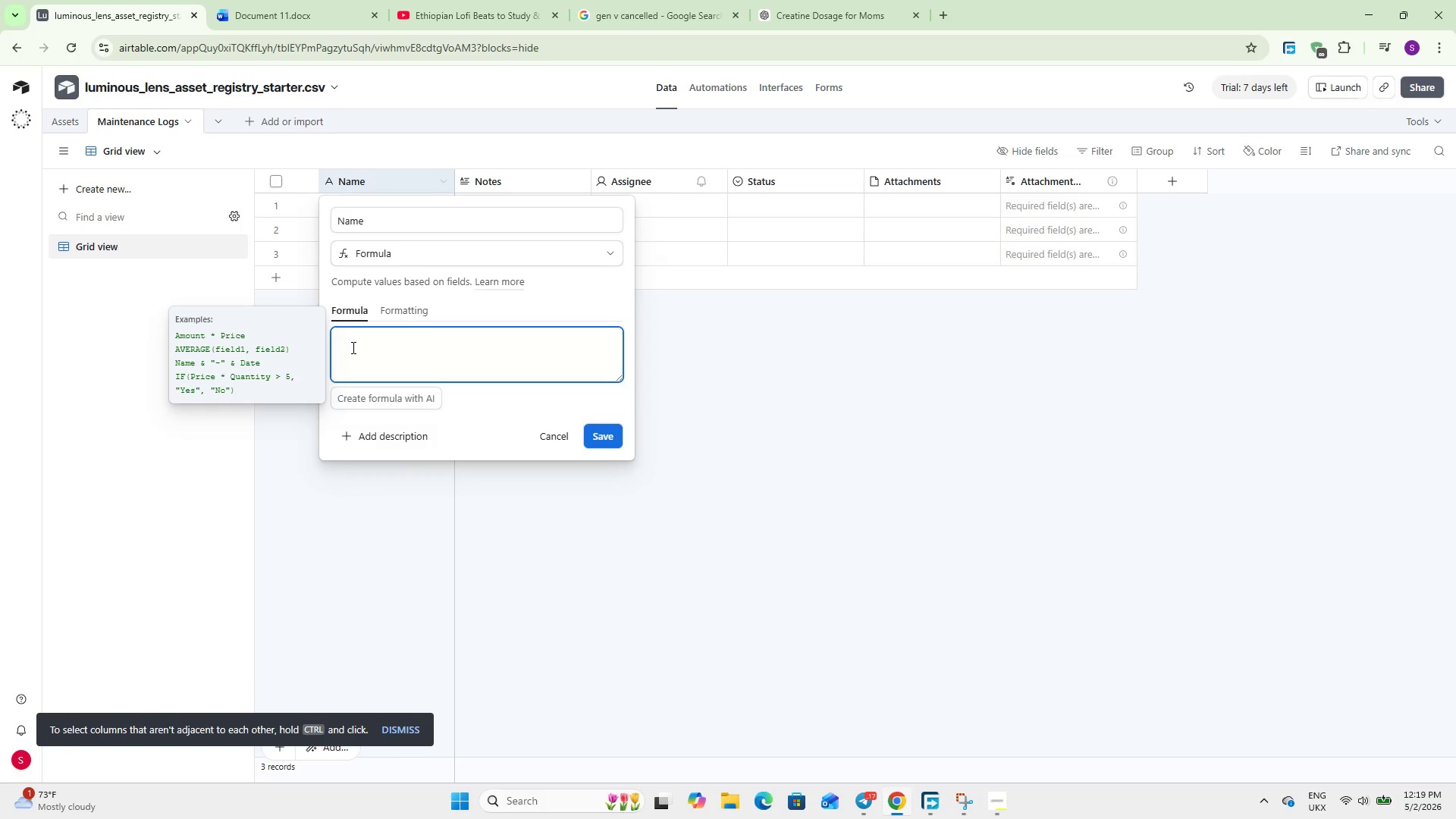 
left_click([566, 440])
 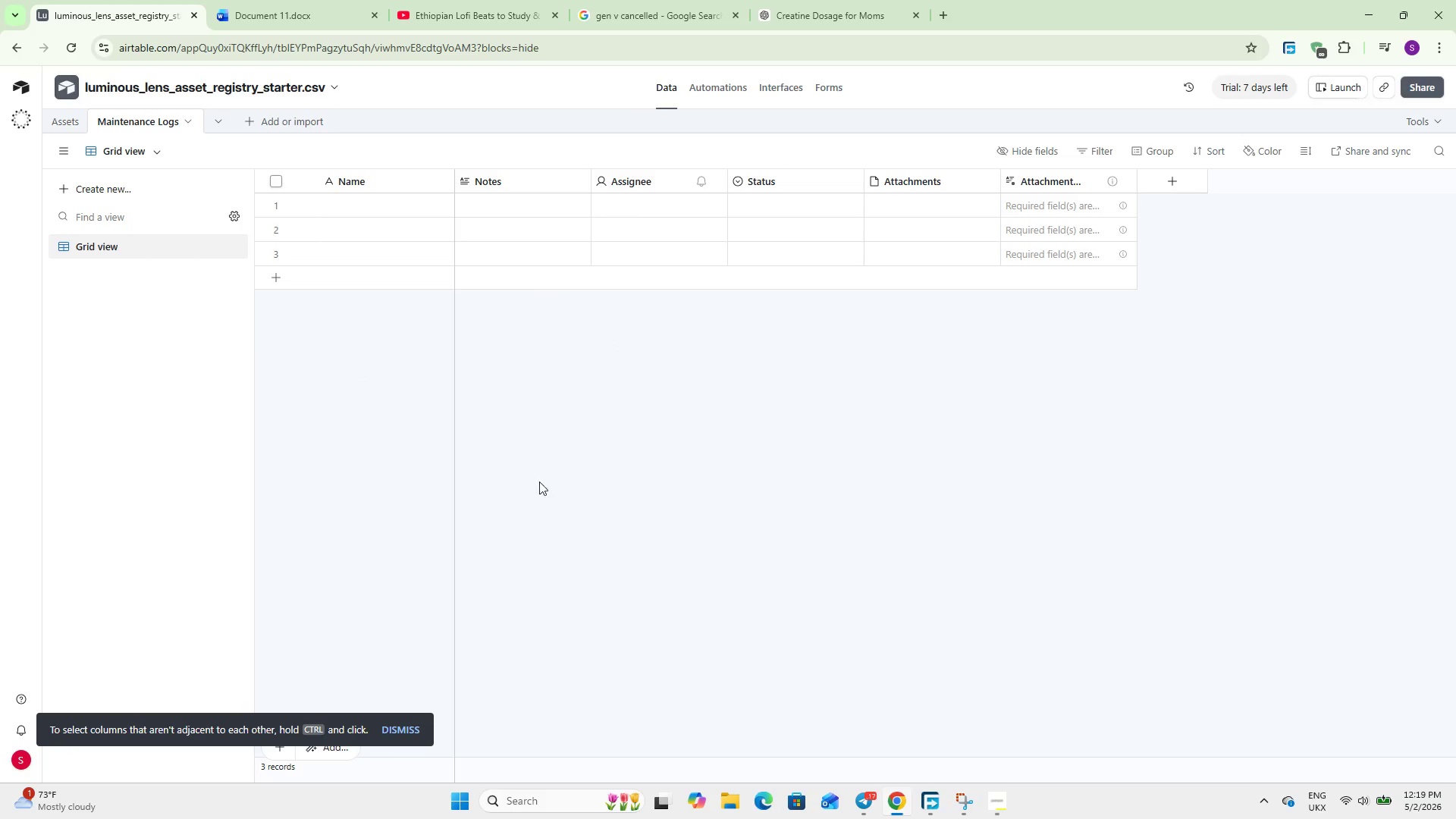 
left_click_drag(start_coordinate=[526, 489], to_coordinate=[525, 483])
 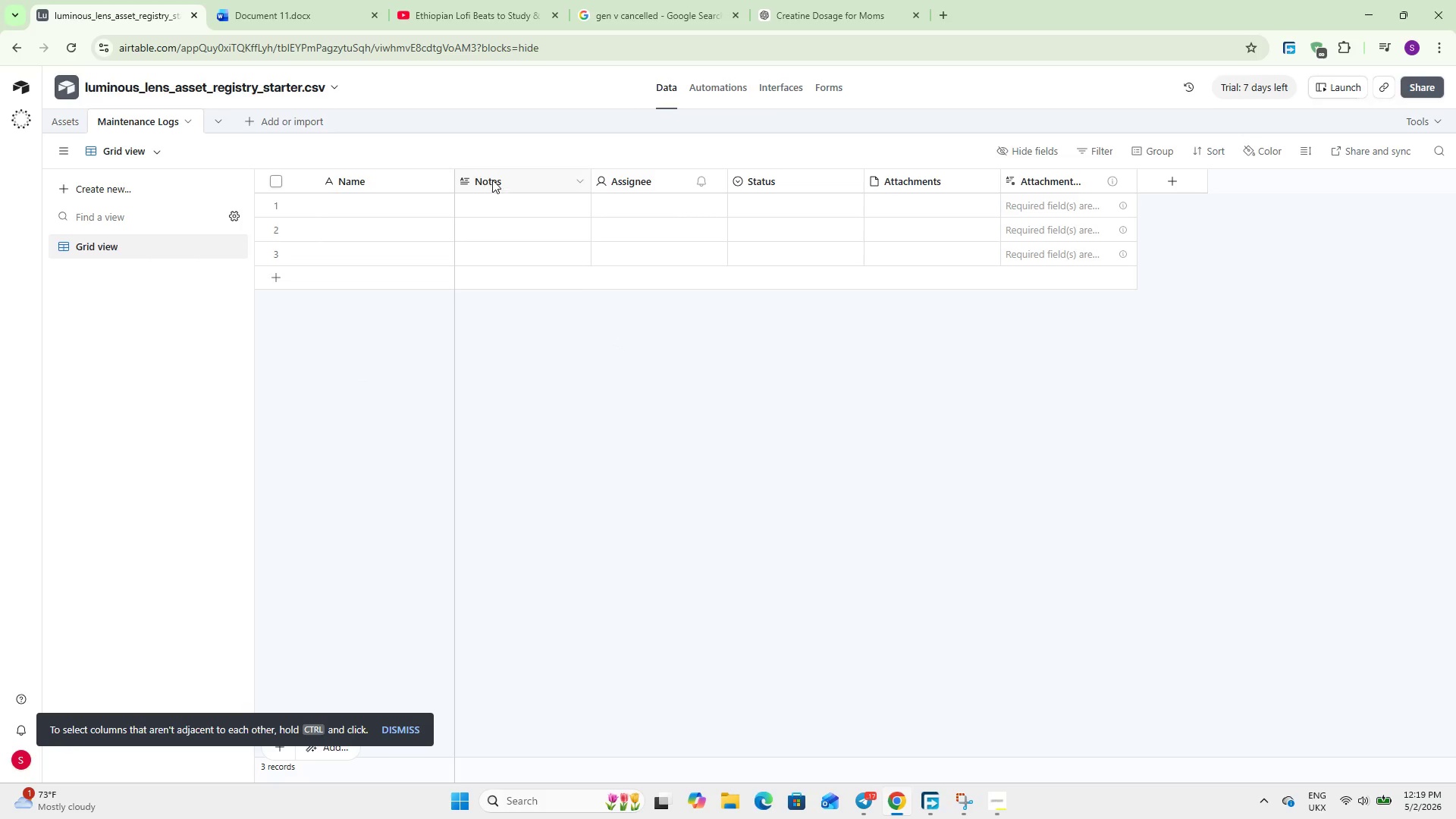 
double_click([492, 180])
 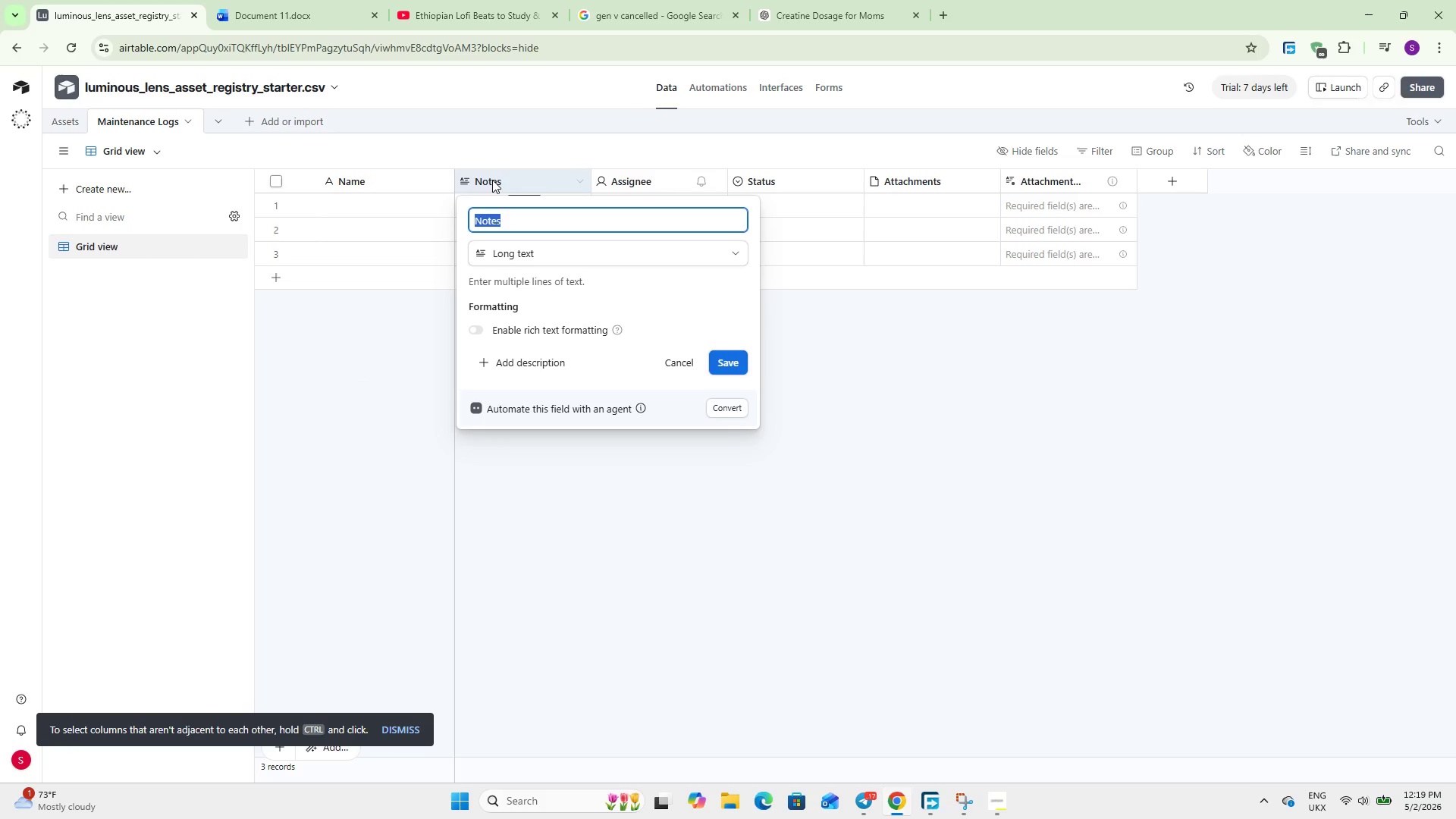 
type(Asset)
 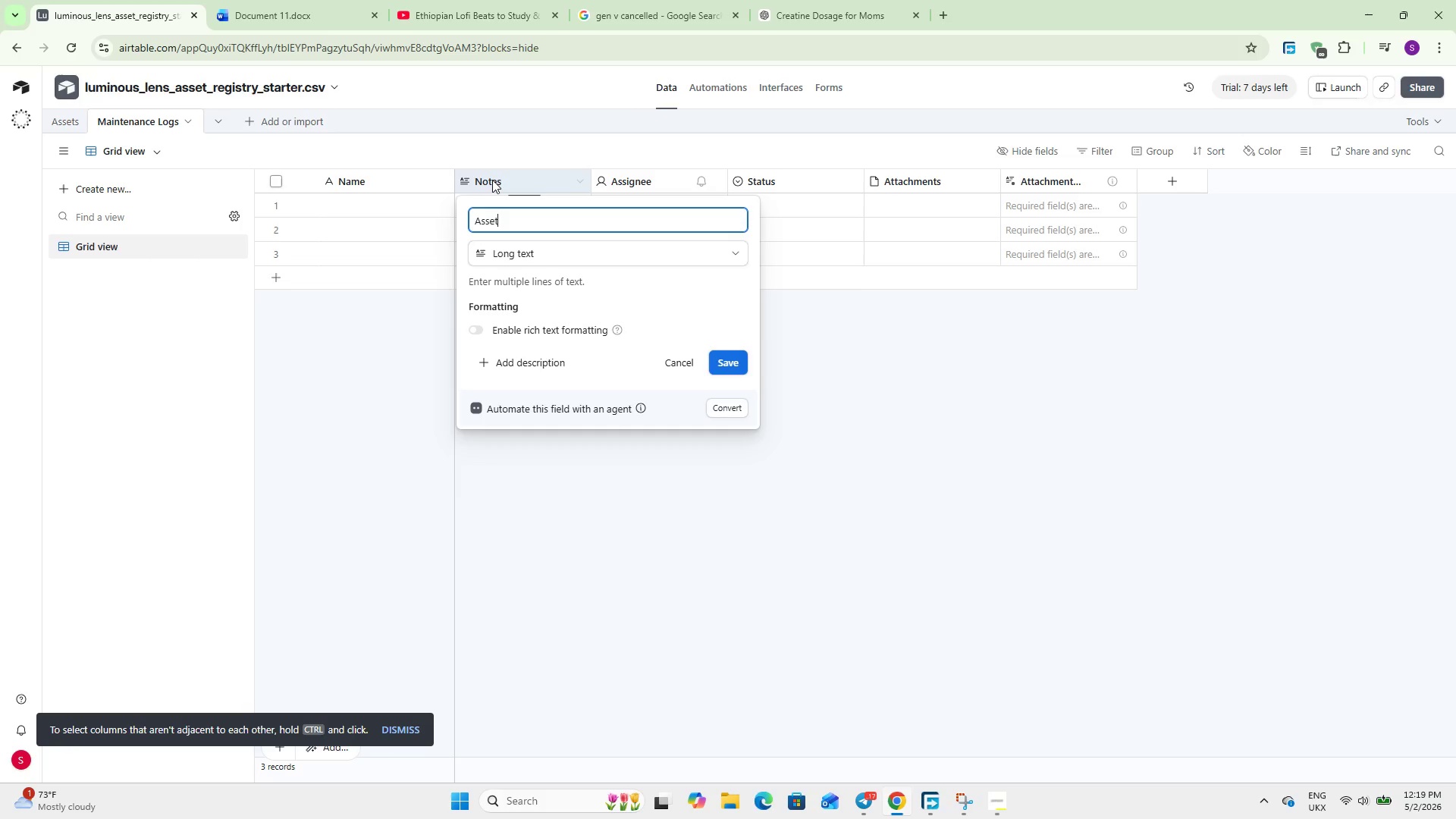 
wait(5.77)
 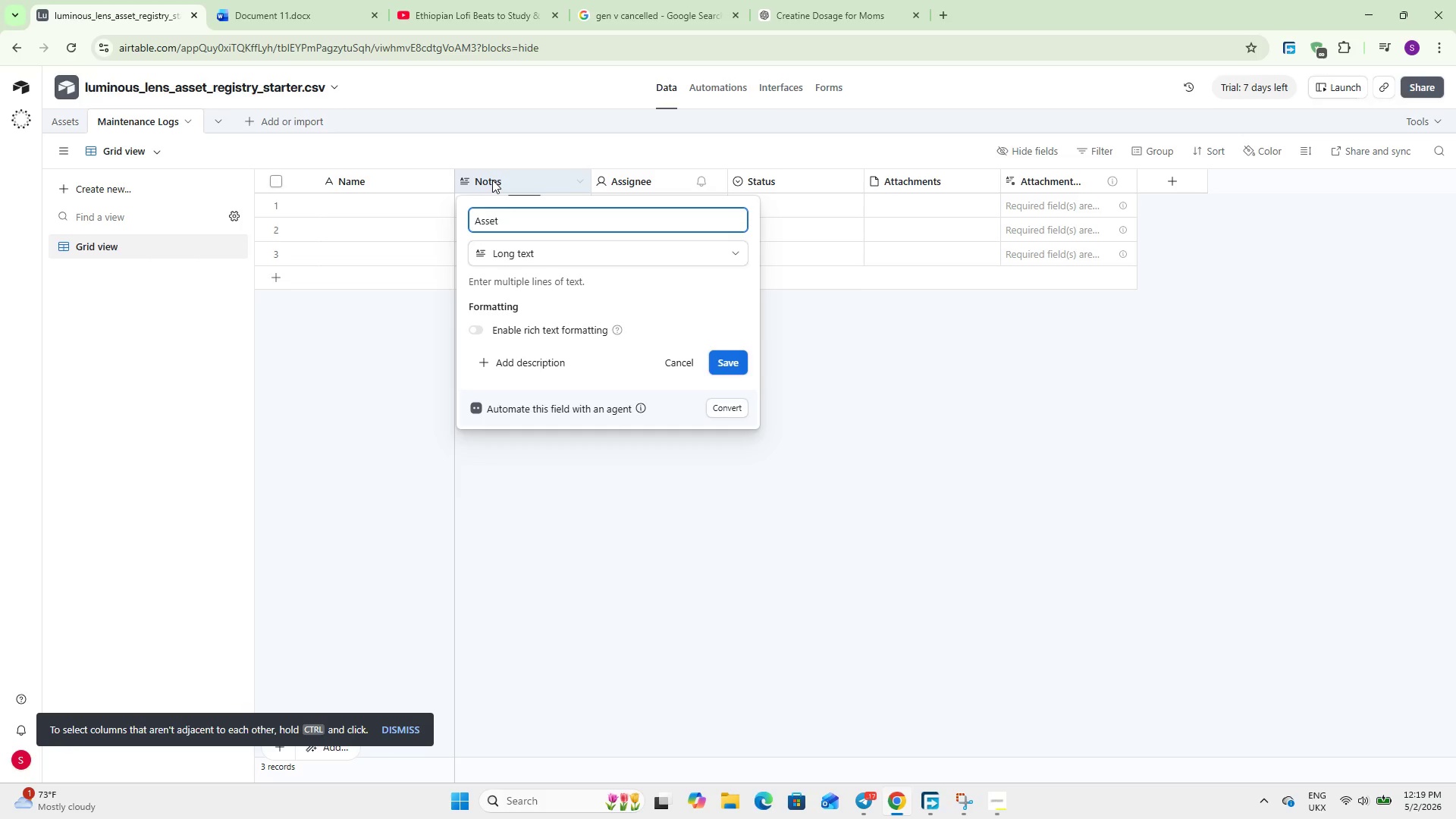 
left_click([553, 251])
 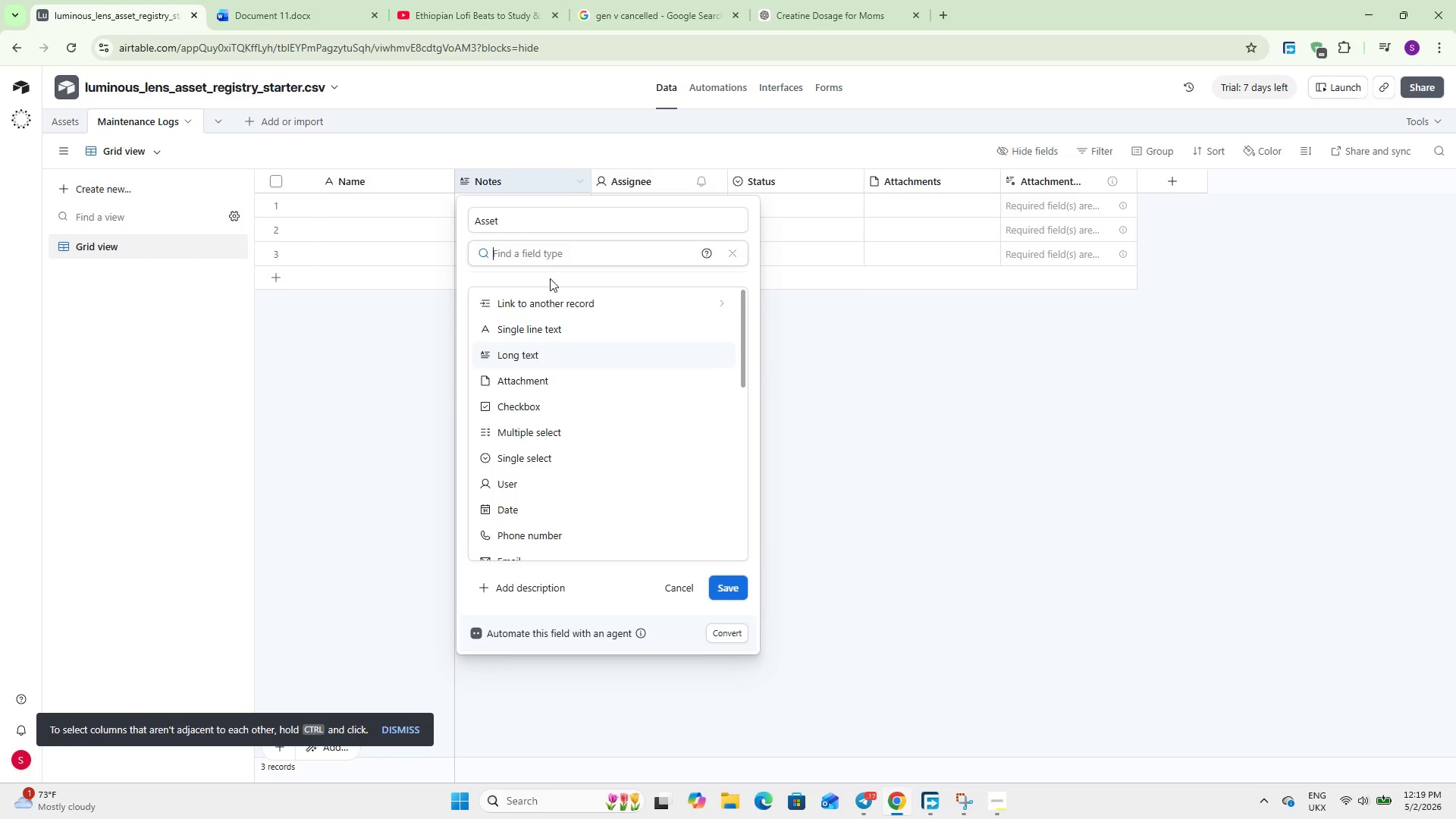 
left_click([554, 296])
 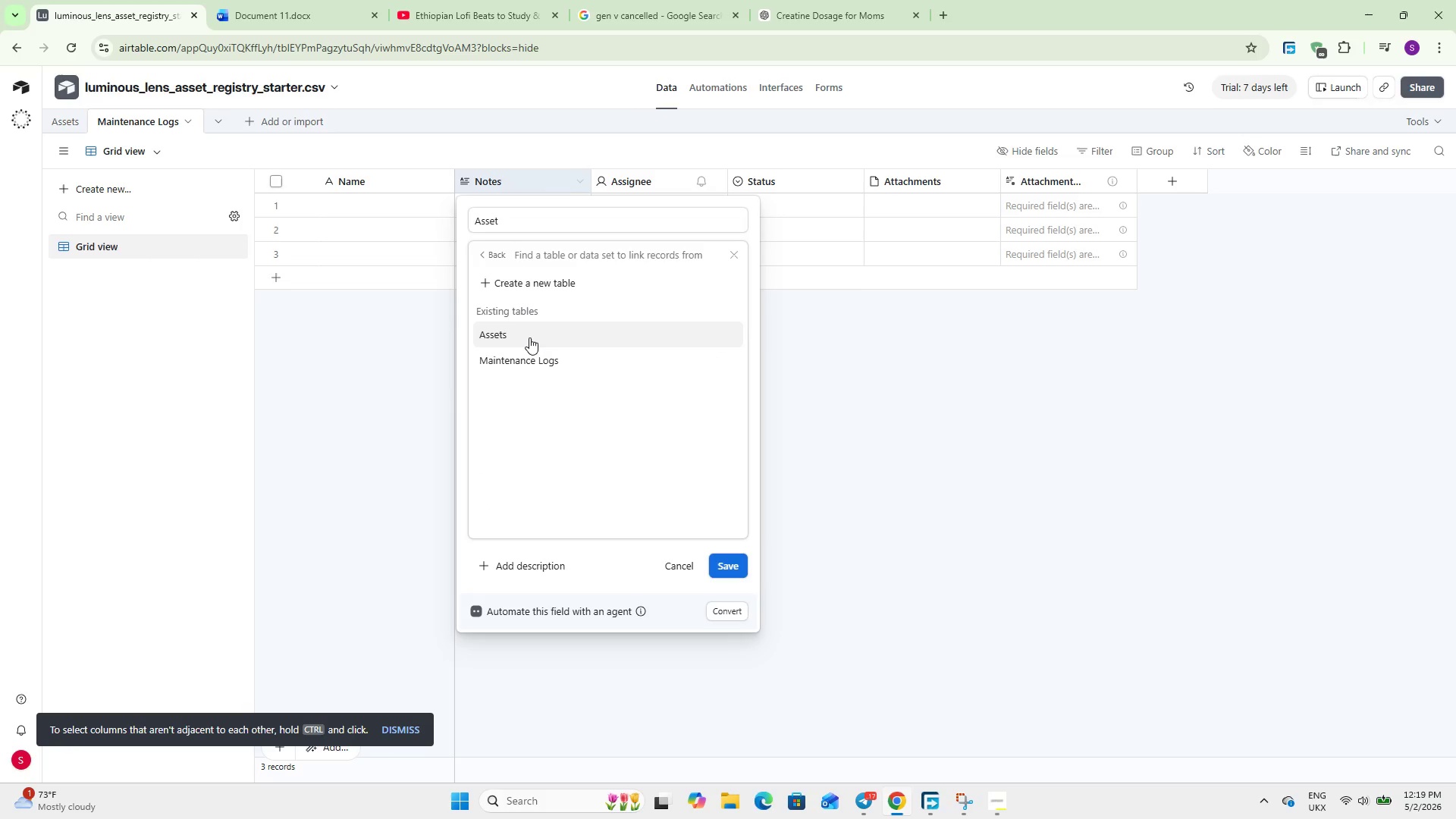 
left_click([529, 337])
 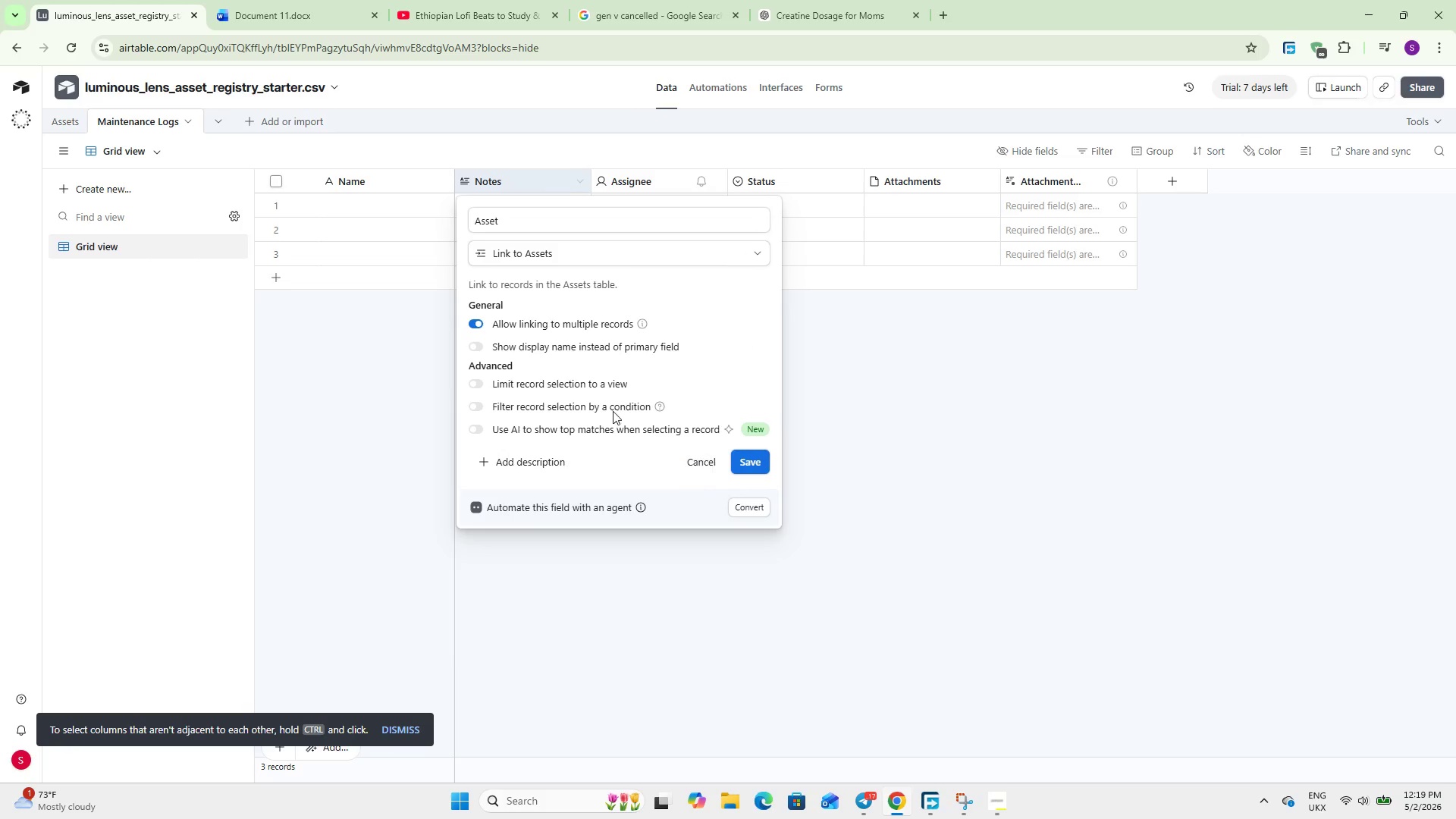 
left_click([576, 318])
 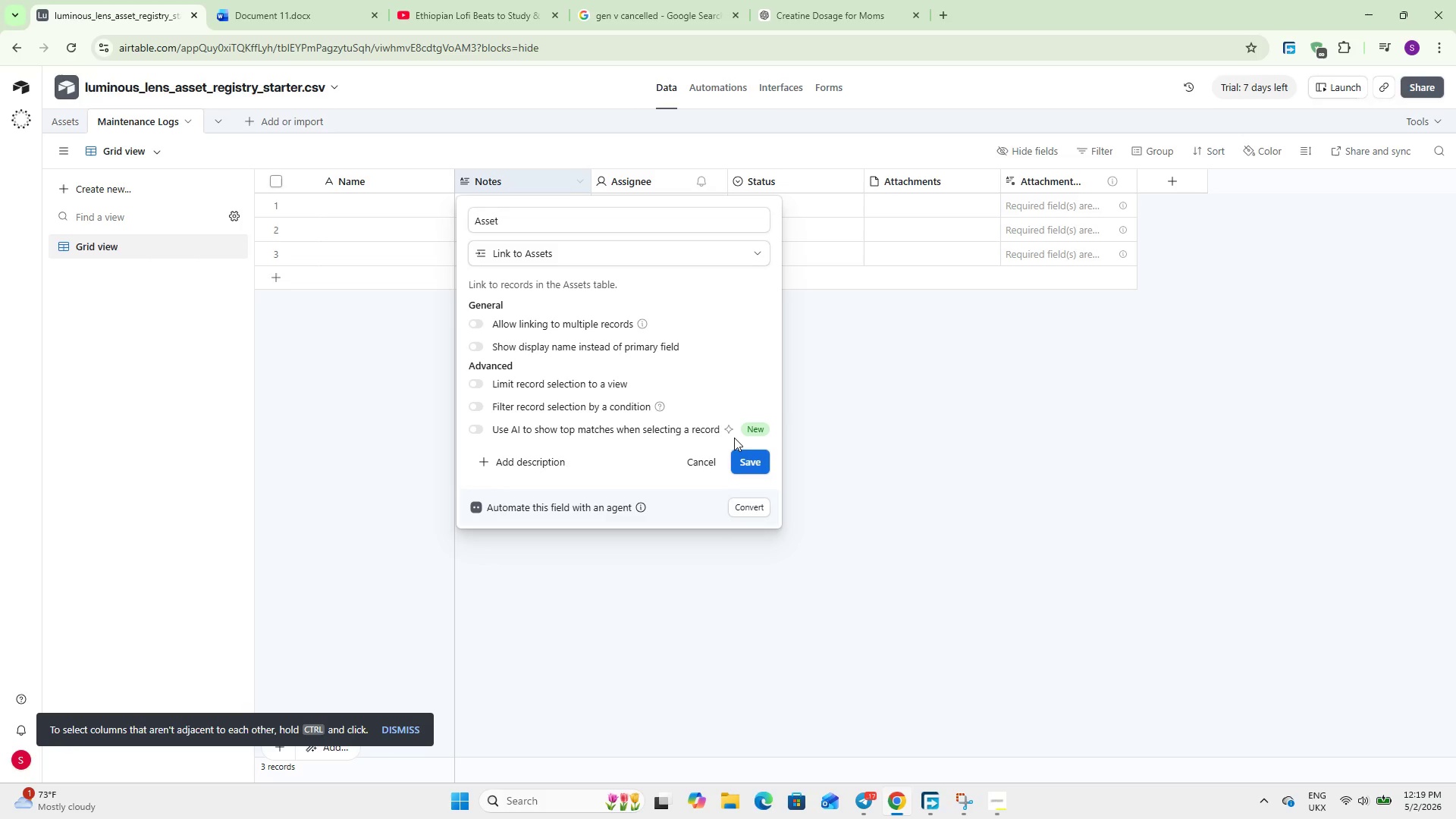 
left_click([742, 462])
 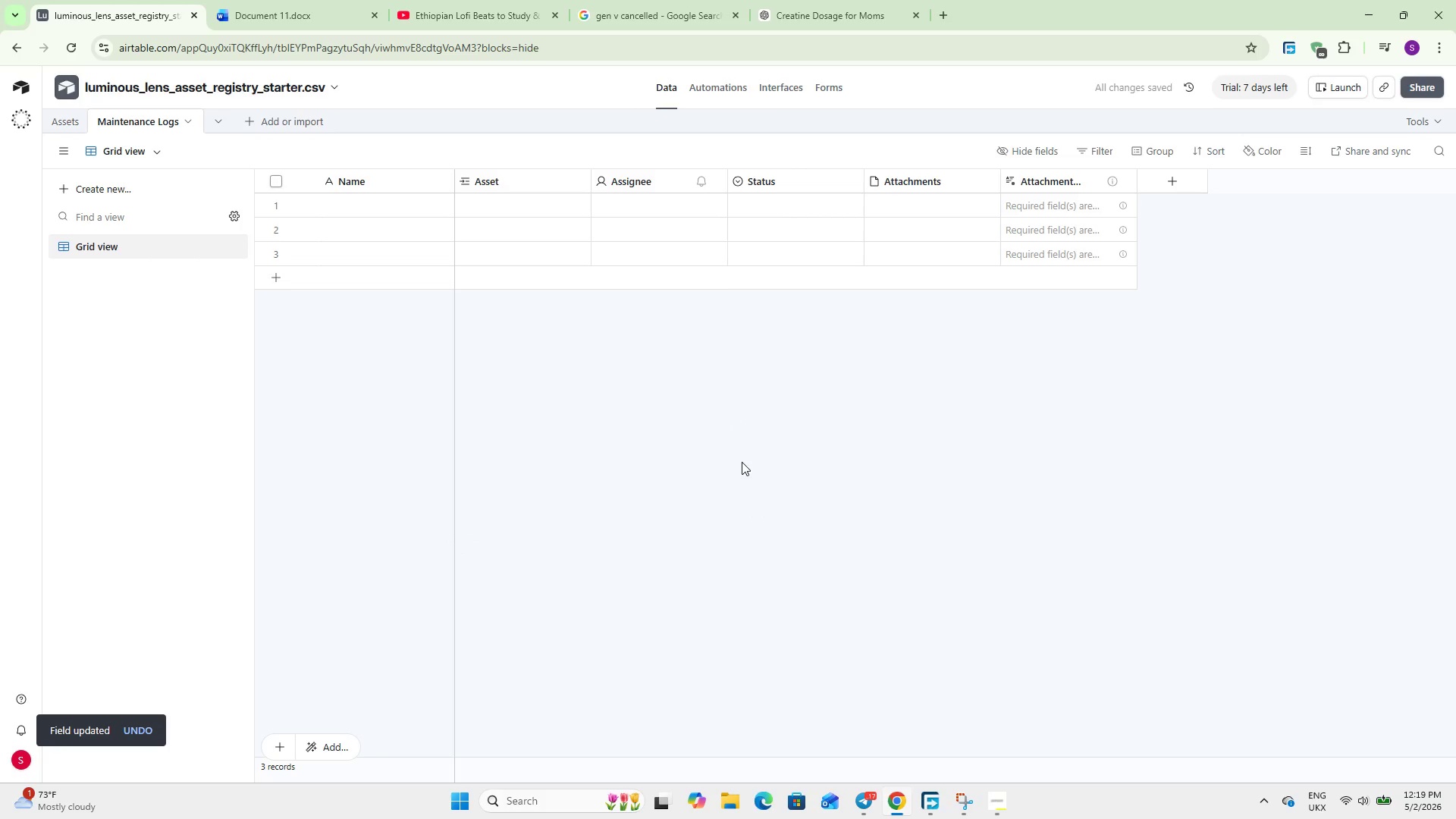 
double_click([654, 187])
 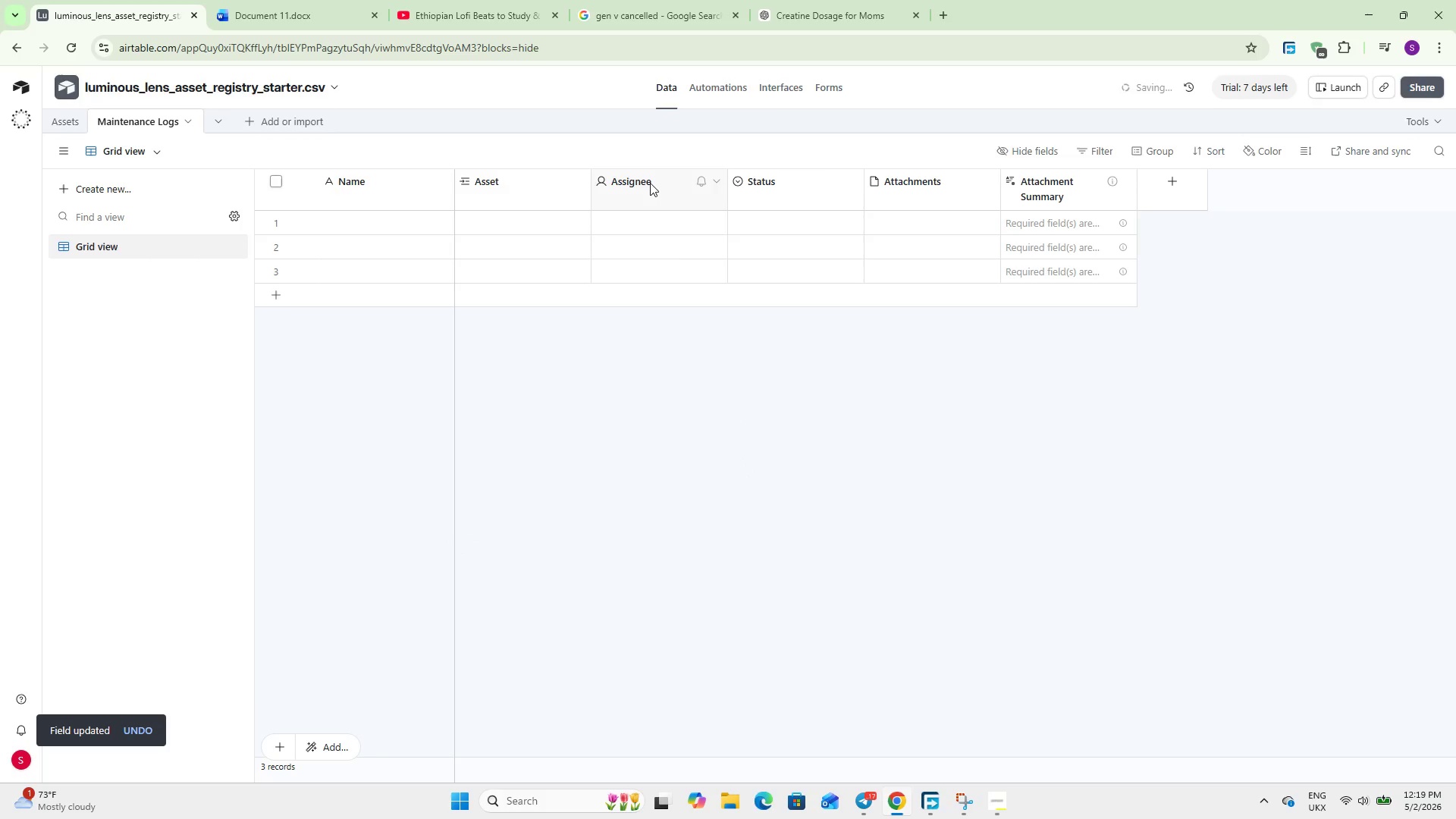 
double_click([650, 183])
 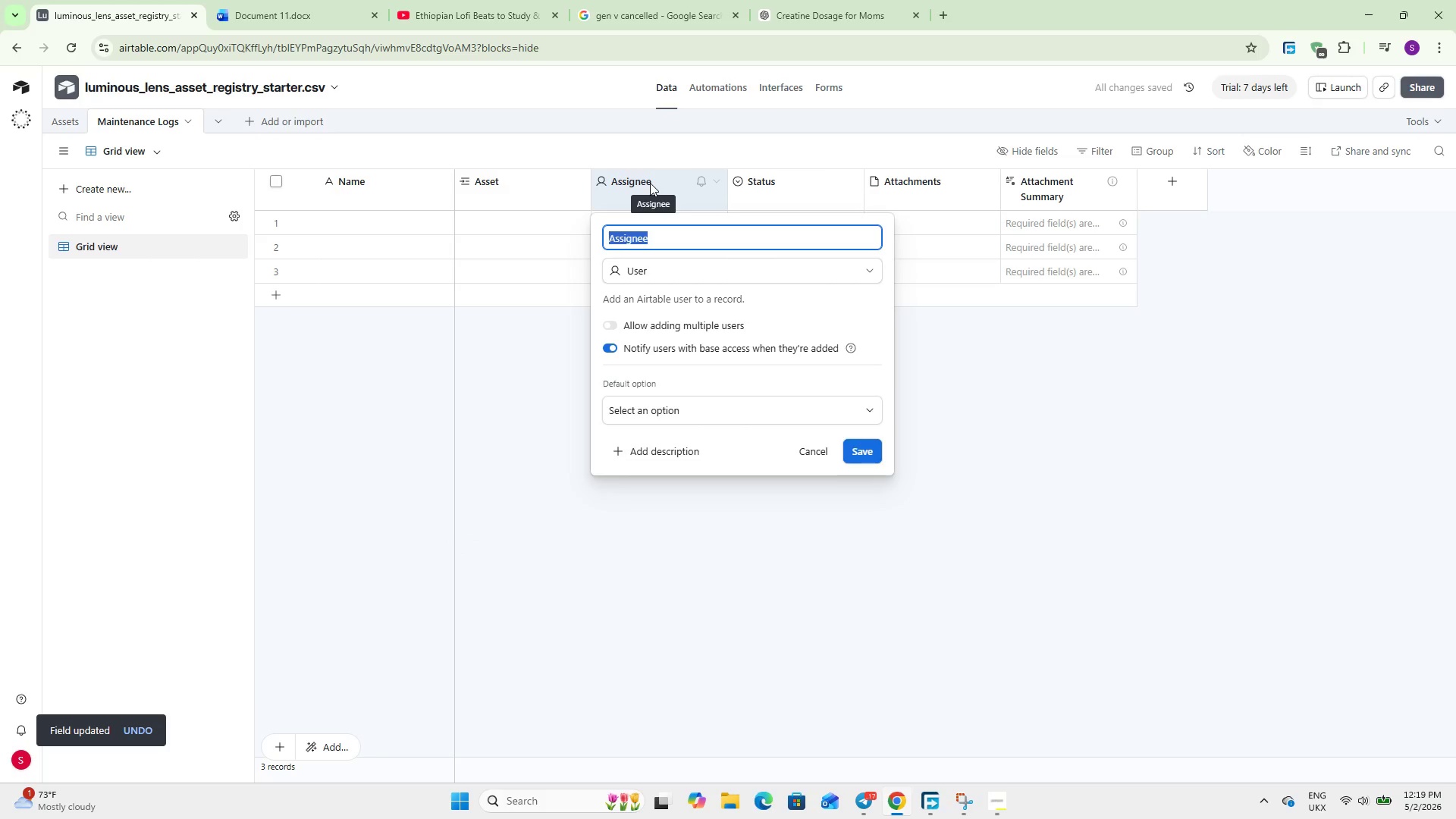 
type(Date)
 